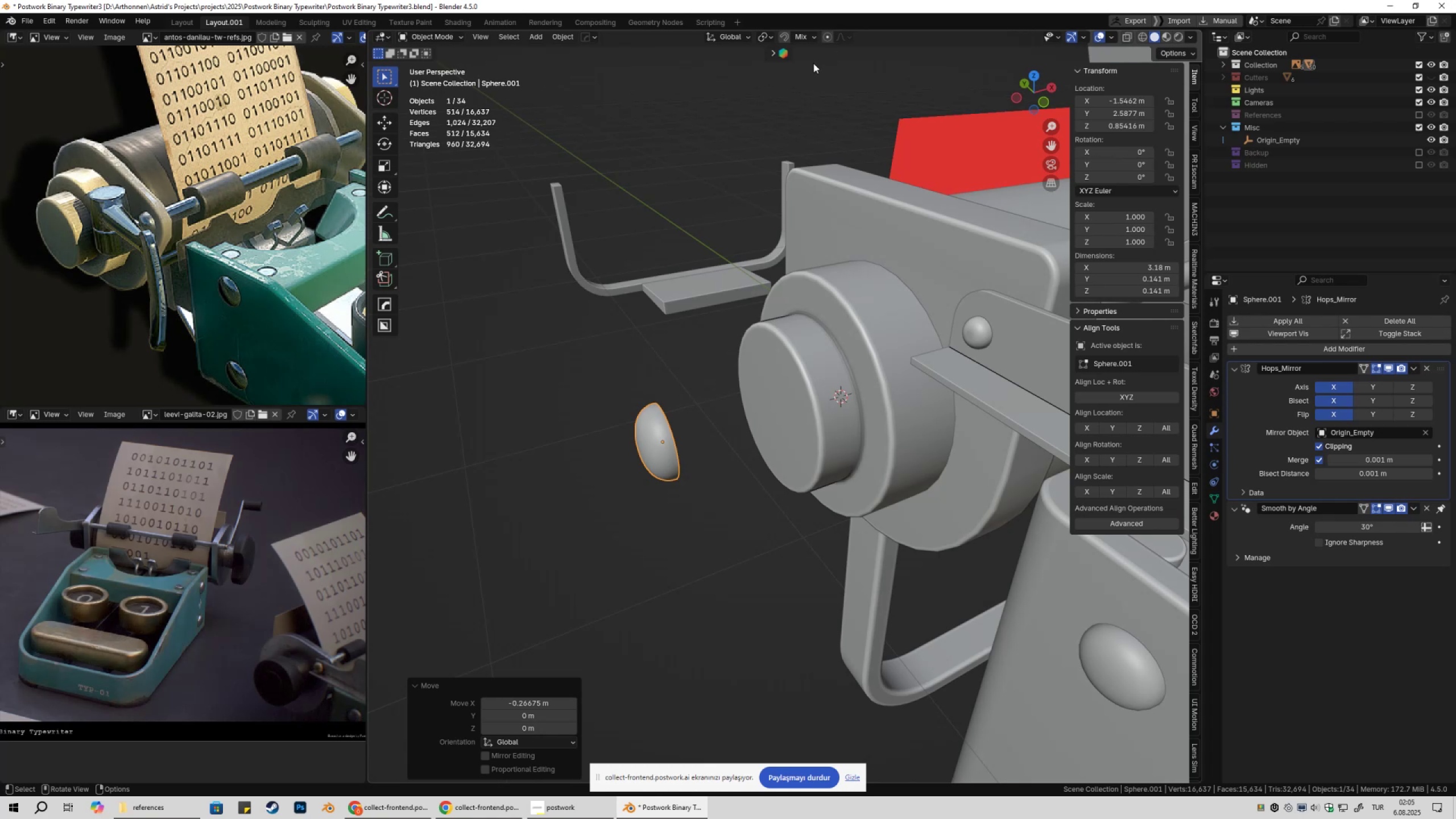 
hold_key(key=ControlLeft, duration=0.84)
 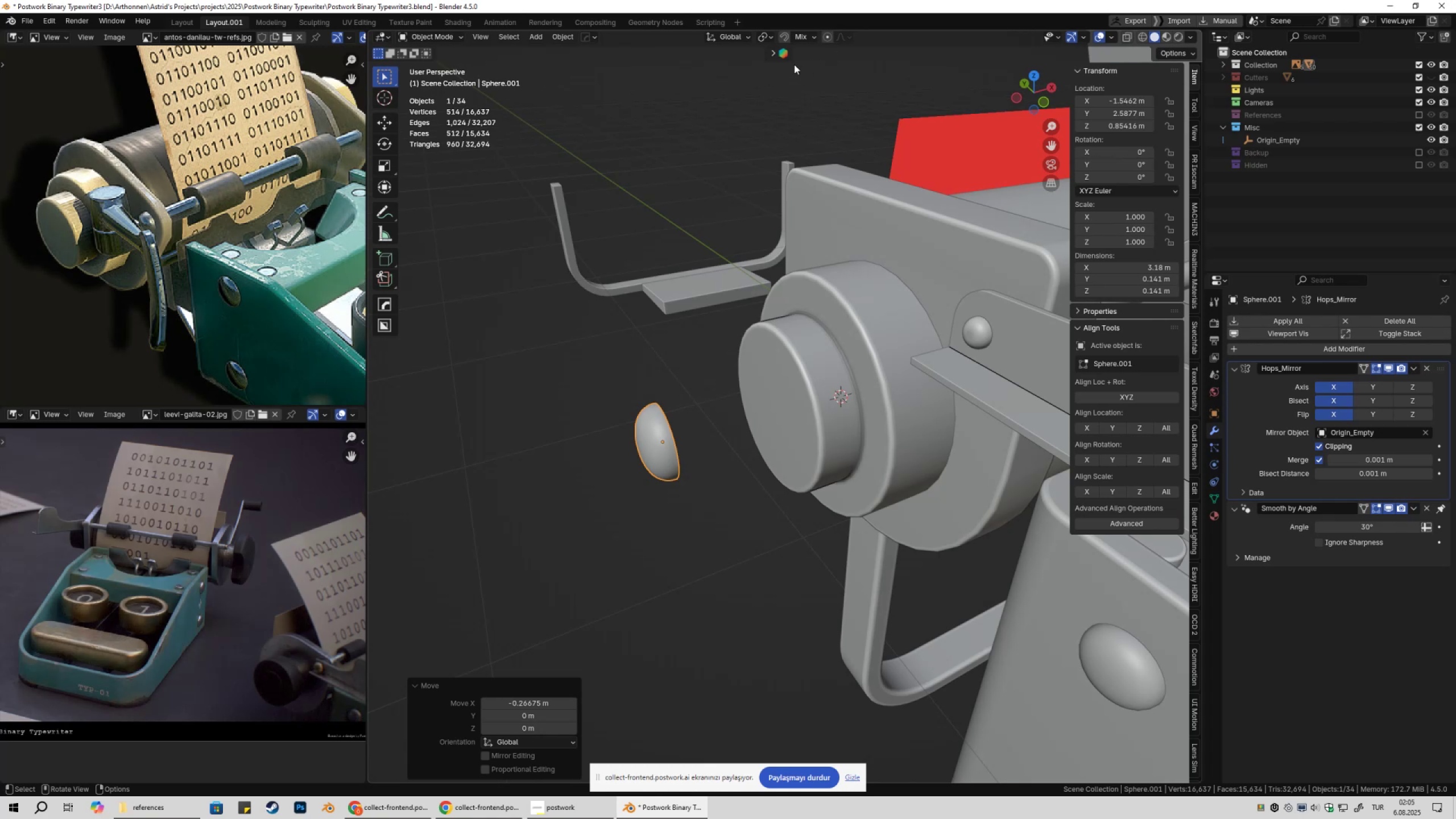 
left_click([801, 31])
 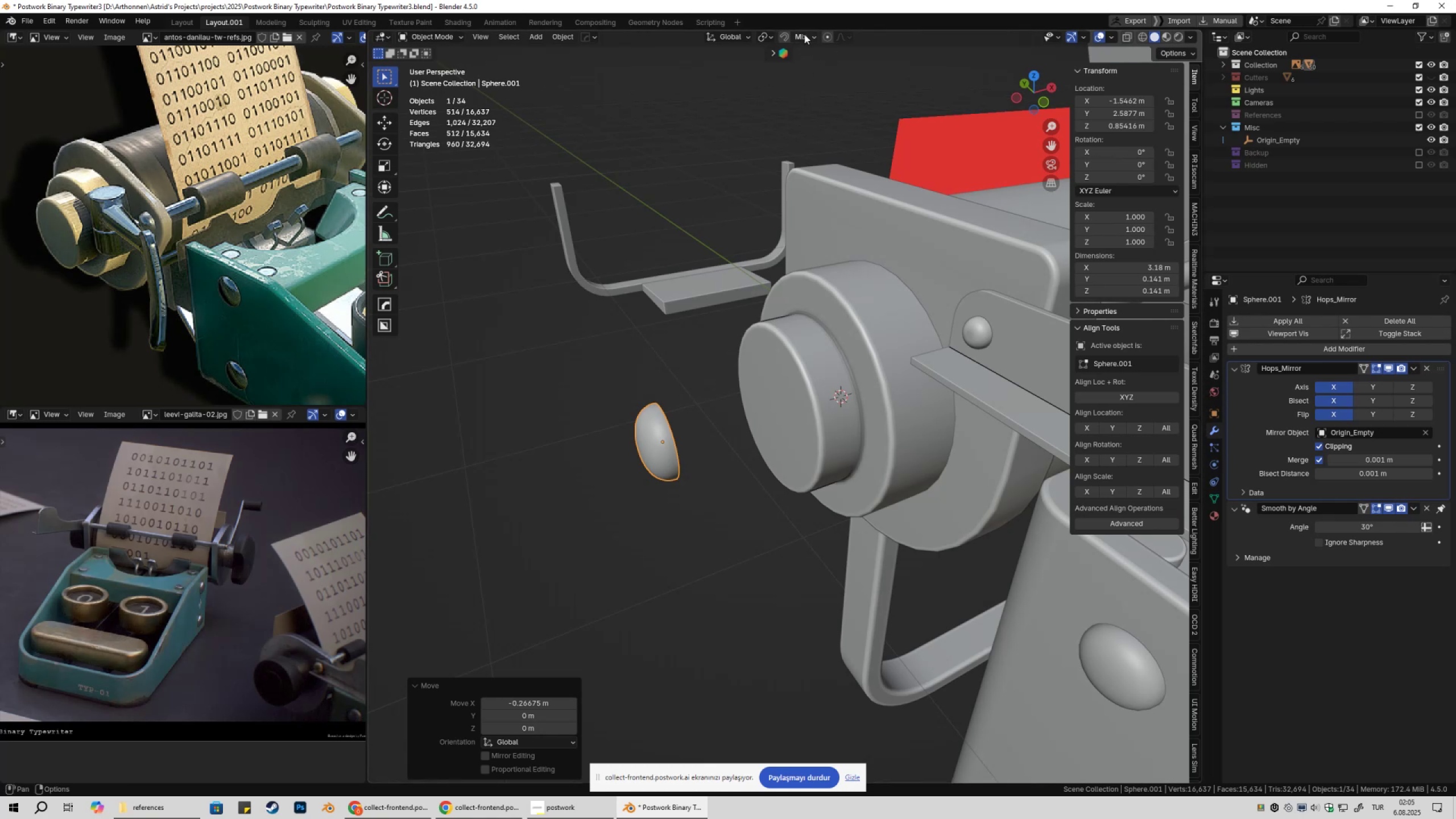 
mouse_move([817, 27])
 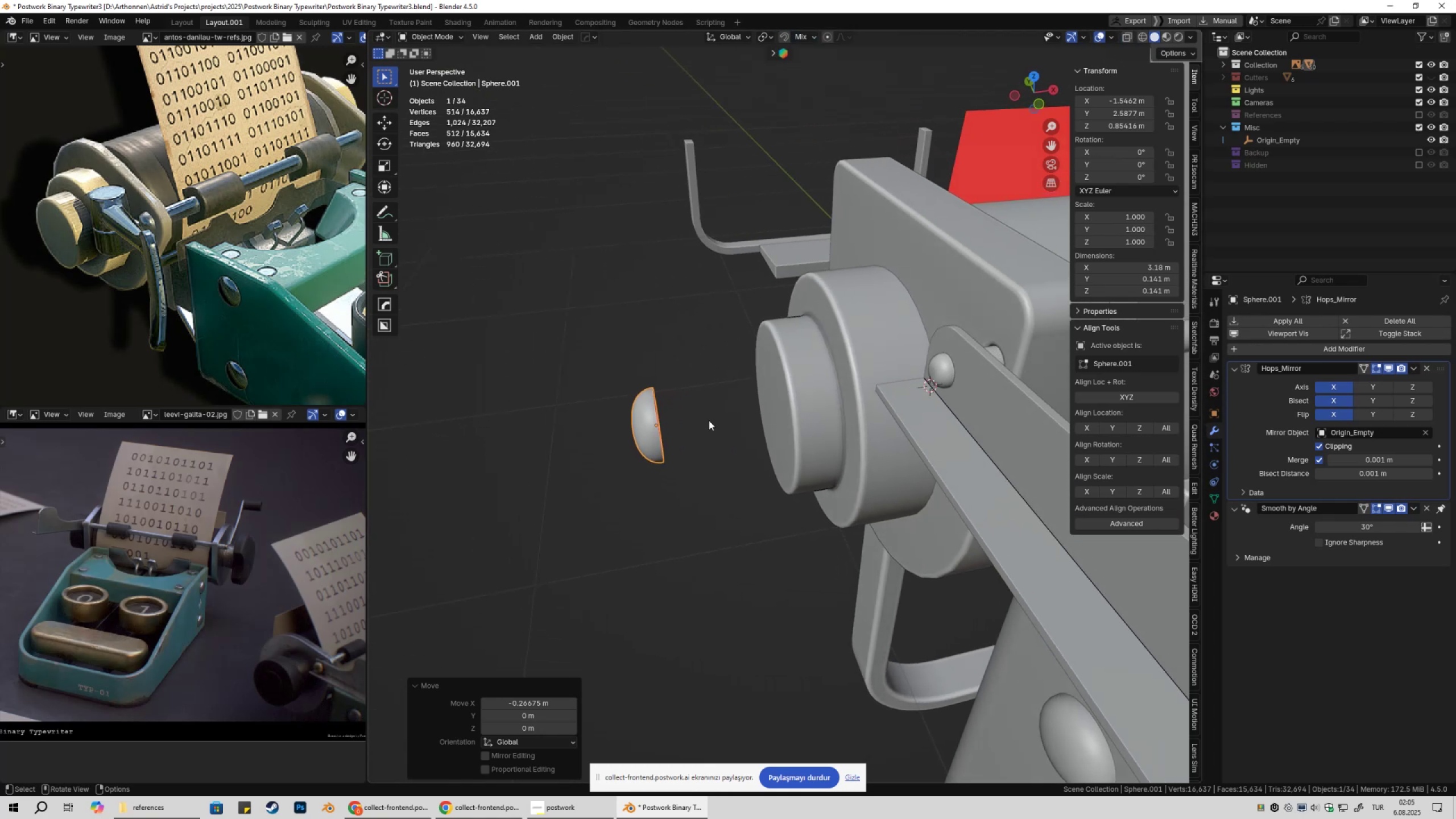 
type(gx)
 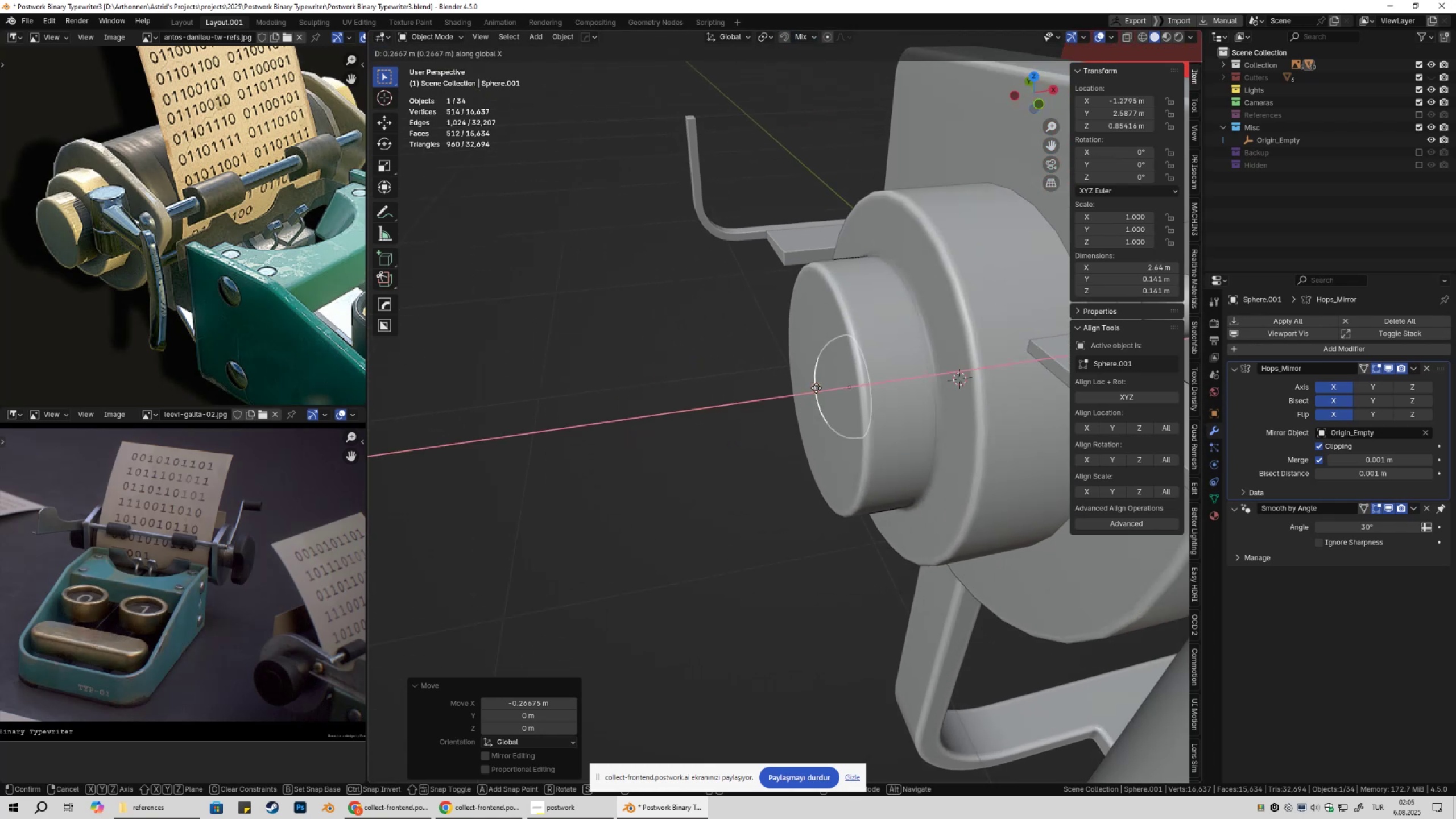 
scroll: coordinate [751, 424], scroll_direction: up, amount: 2.0
 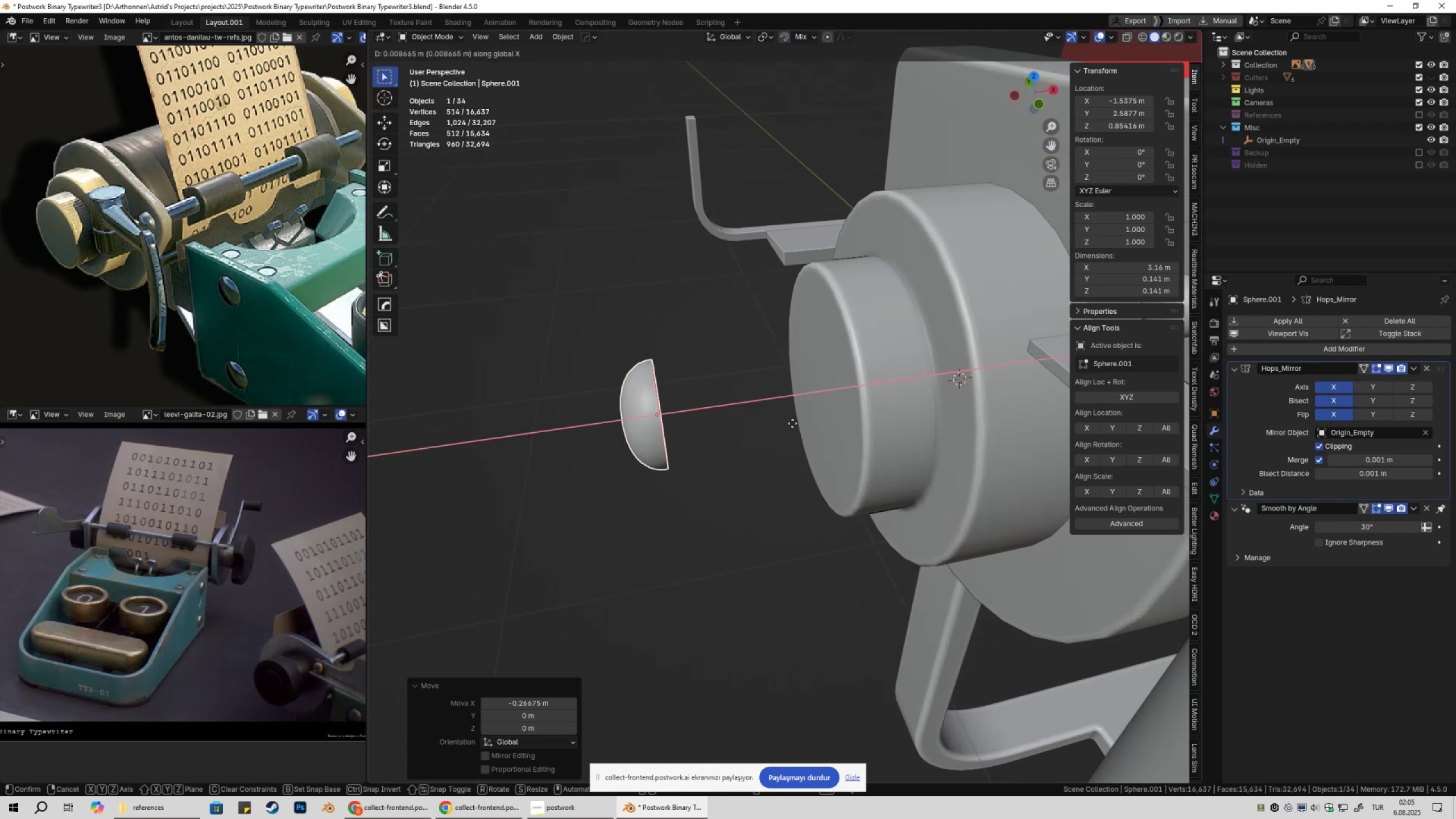 
hold_key(key=ControlLeft, duration=1.53)
 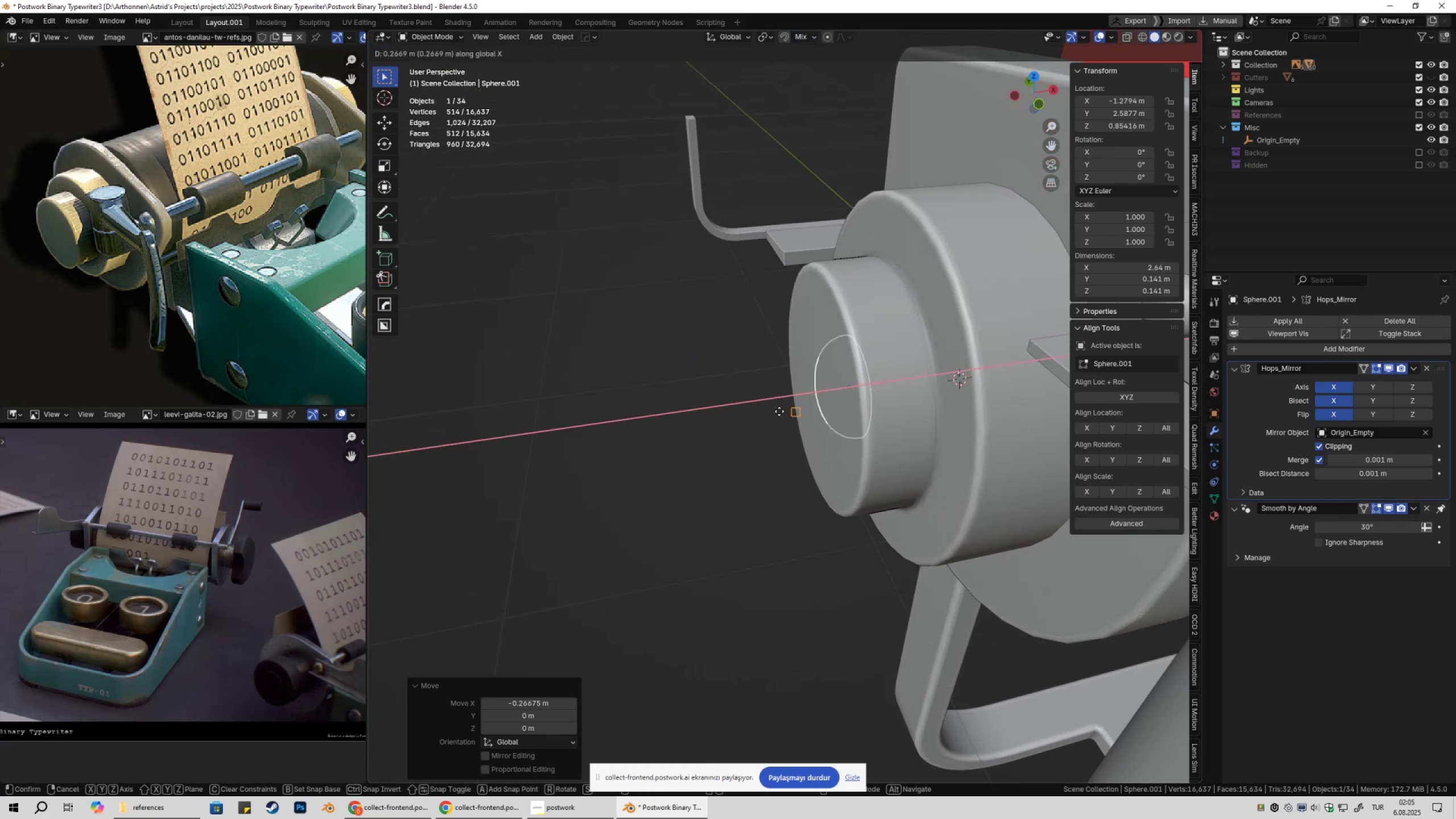 
key(Control+ControlLeft)
 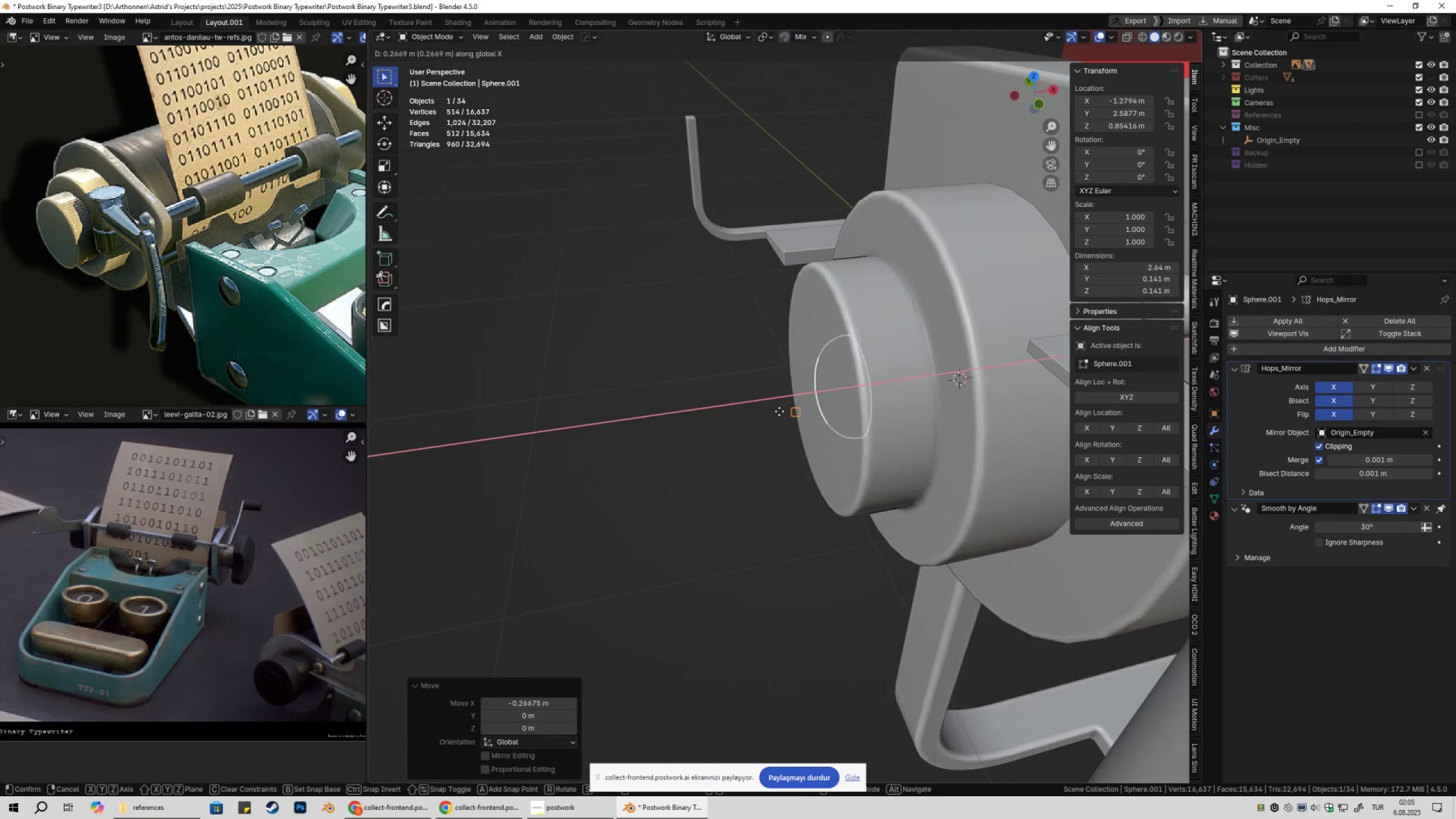 
key(Control+ControlLeft)
 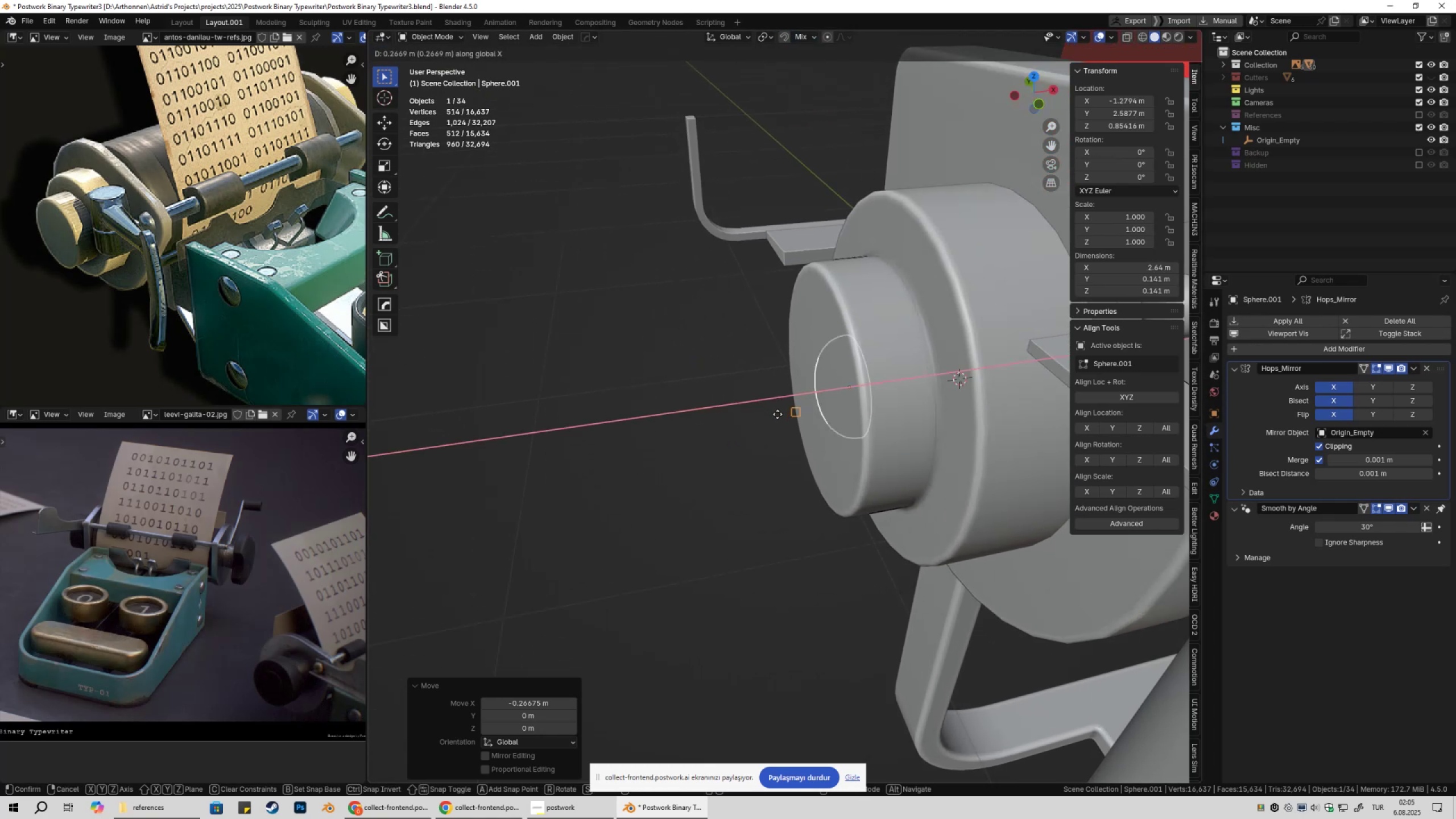 
key(Control+ControlLeft)
 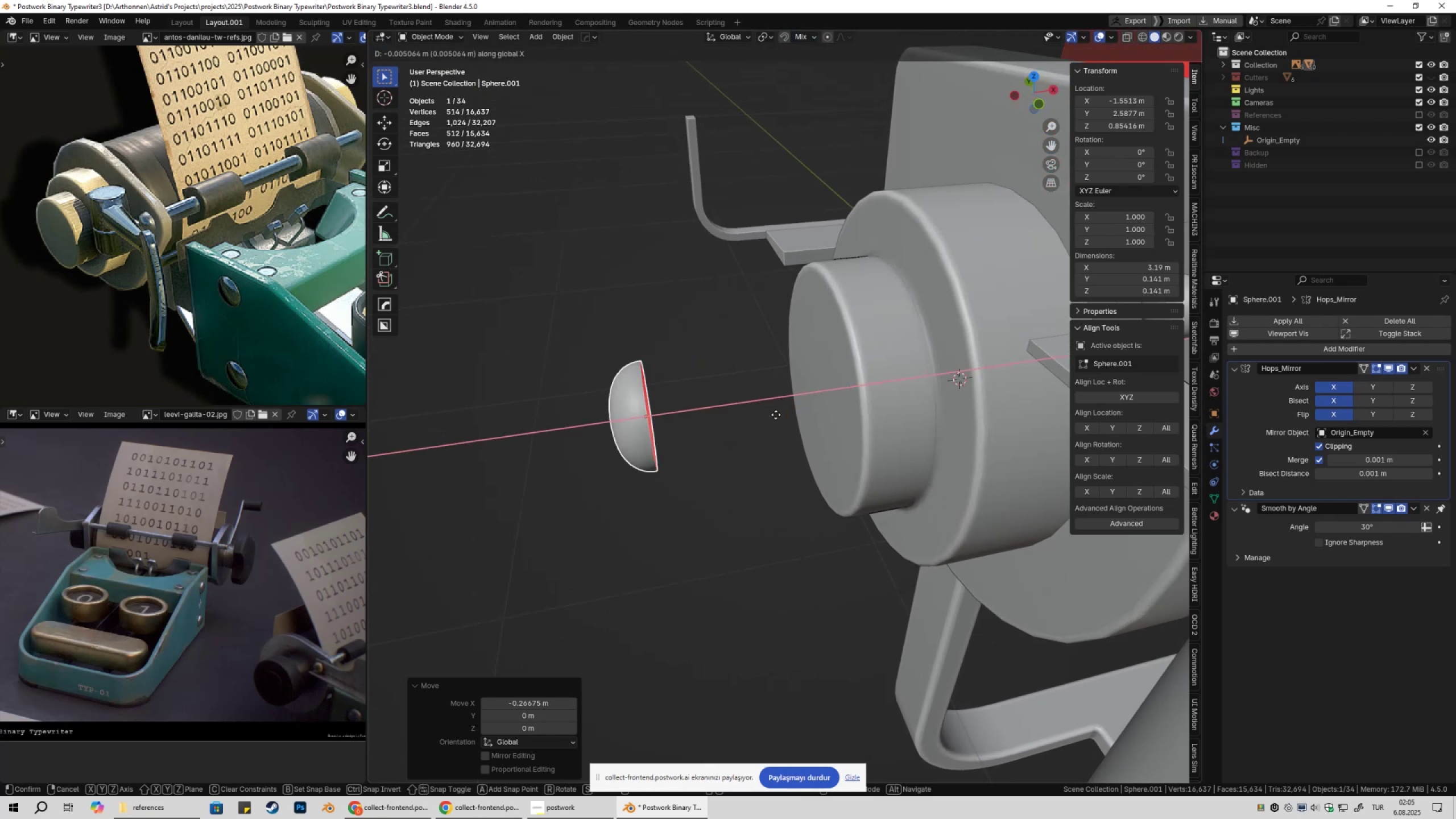 
key(Control+ControlLeft)
 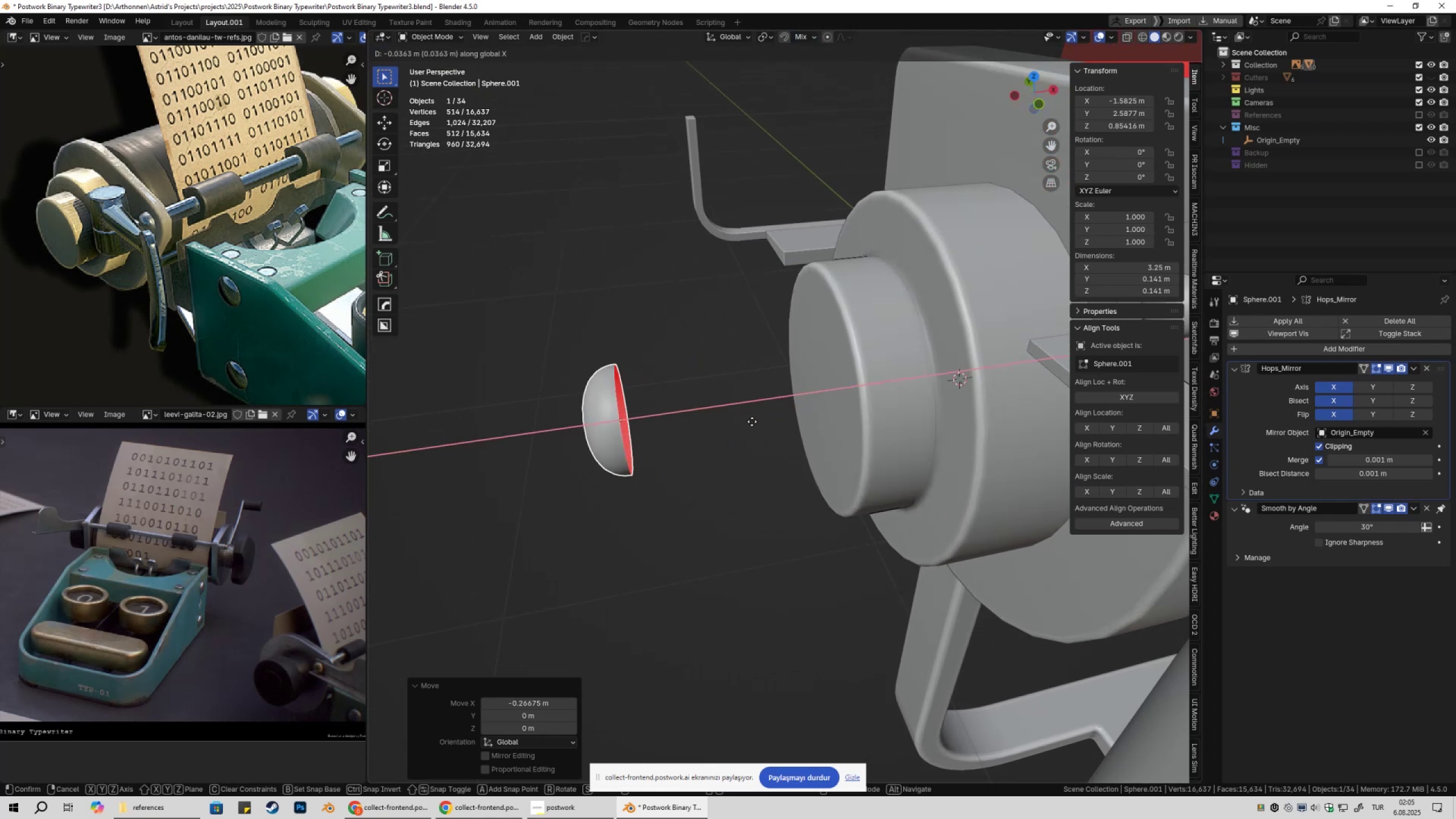 
key(Escape)
type(gxb)
 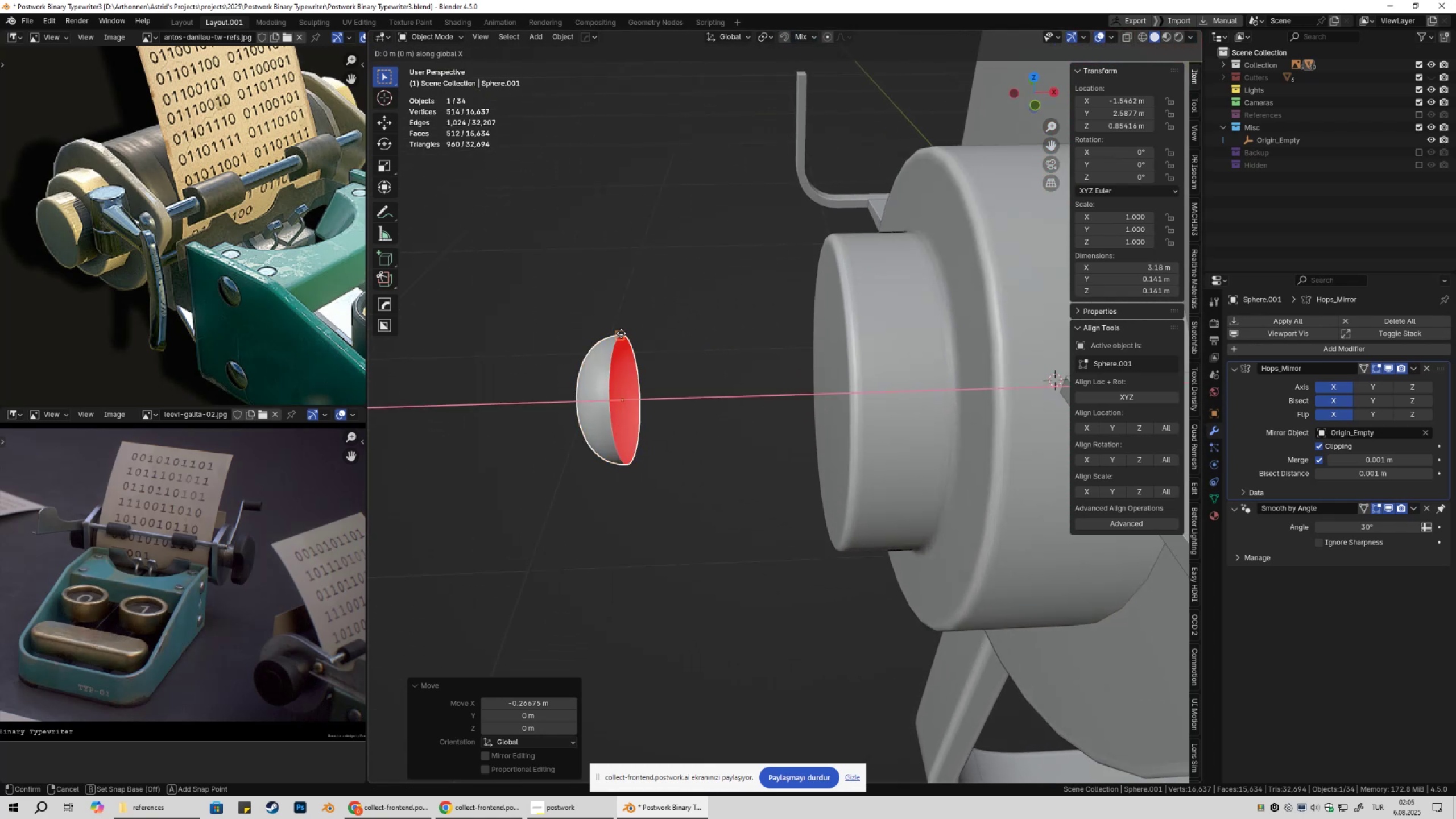 
scroll: coordinate [713, 437], scroll_direction: up, amount: 1.0
 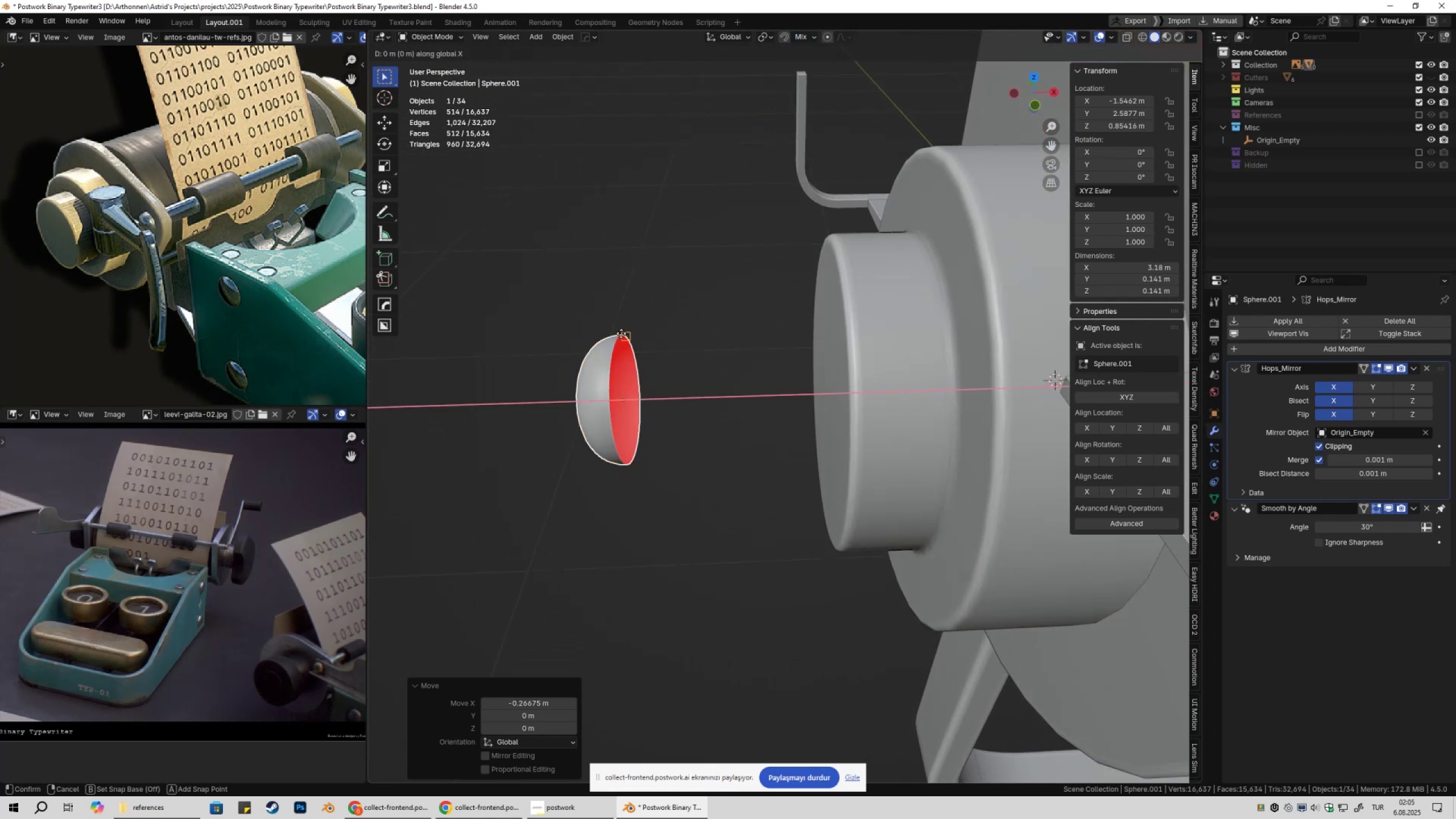 
left_click([621, 333])
 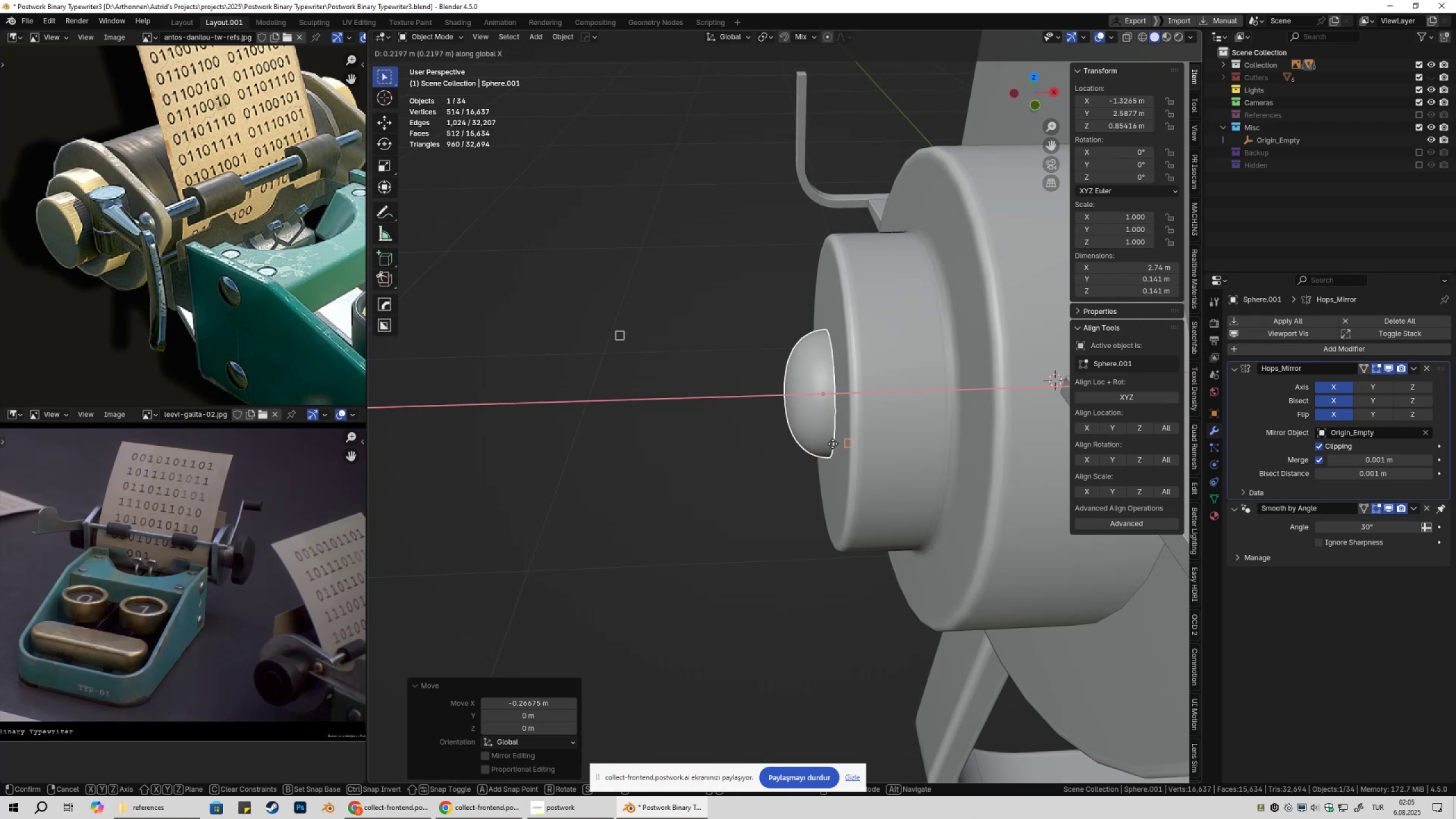 
left_click([842, 444])
 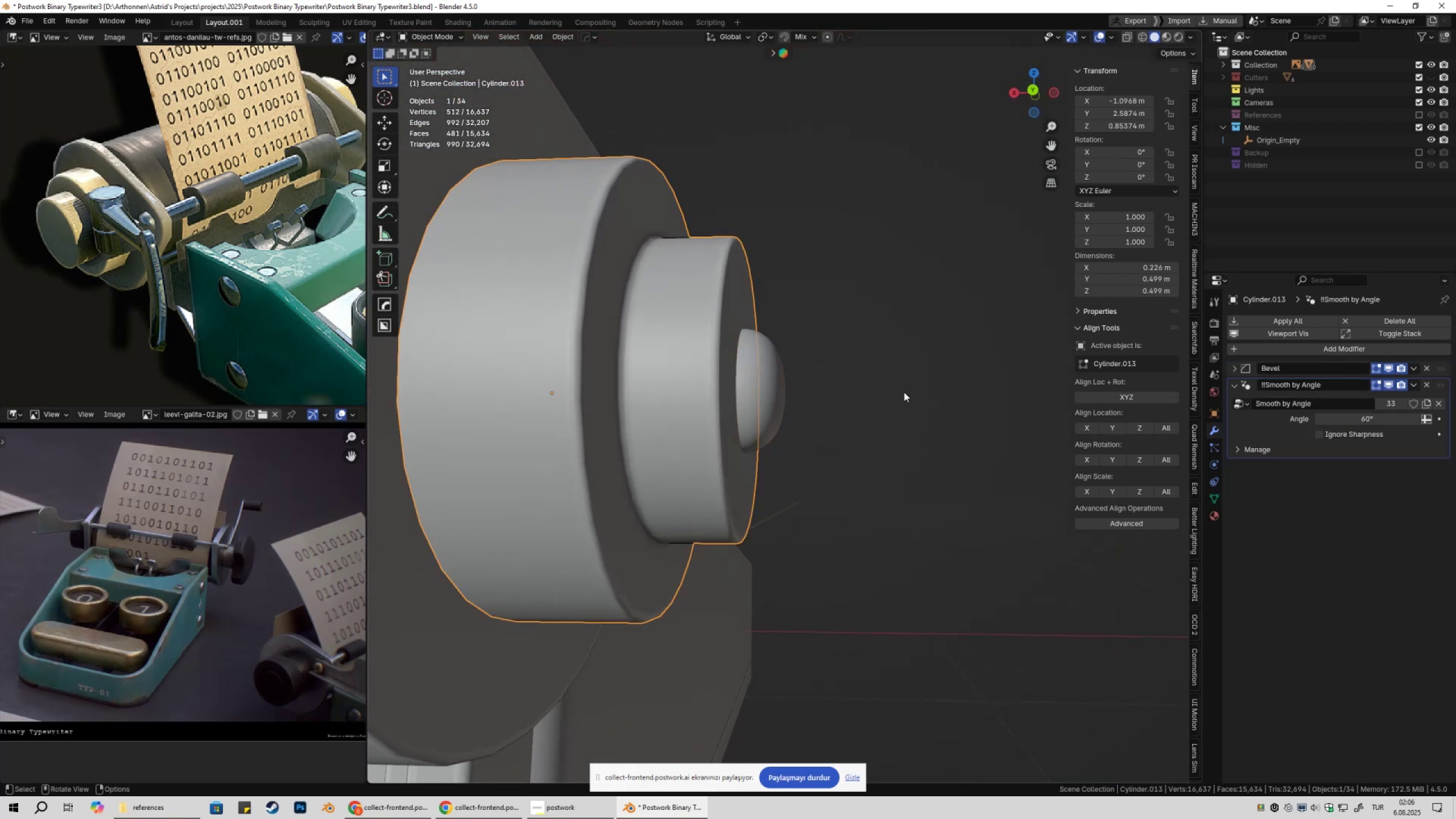 
key(Numpad1)
 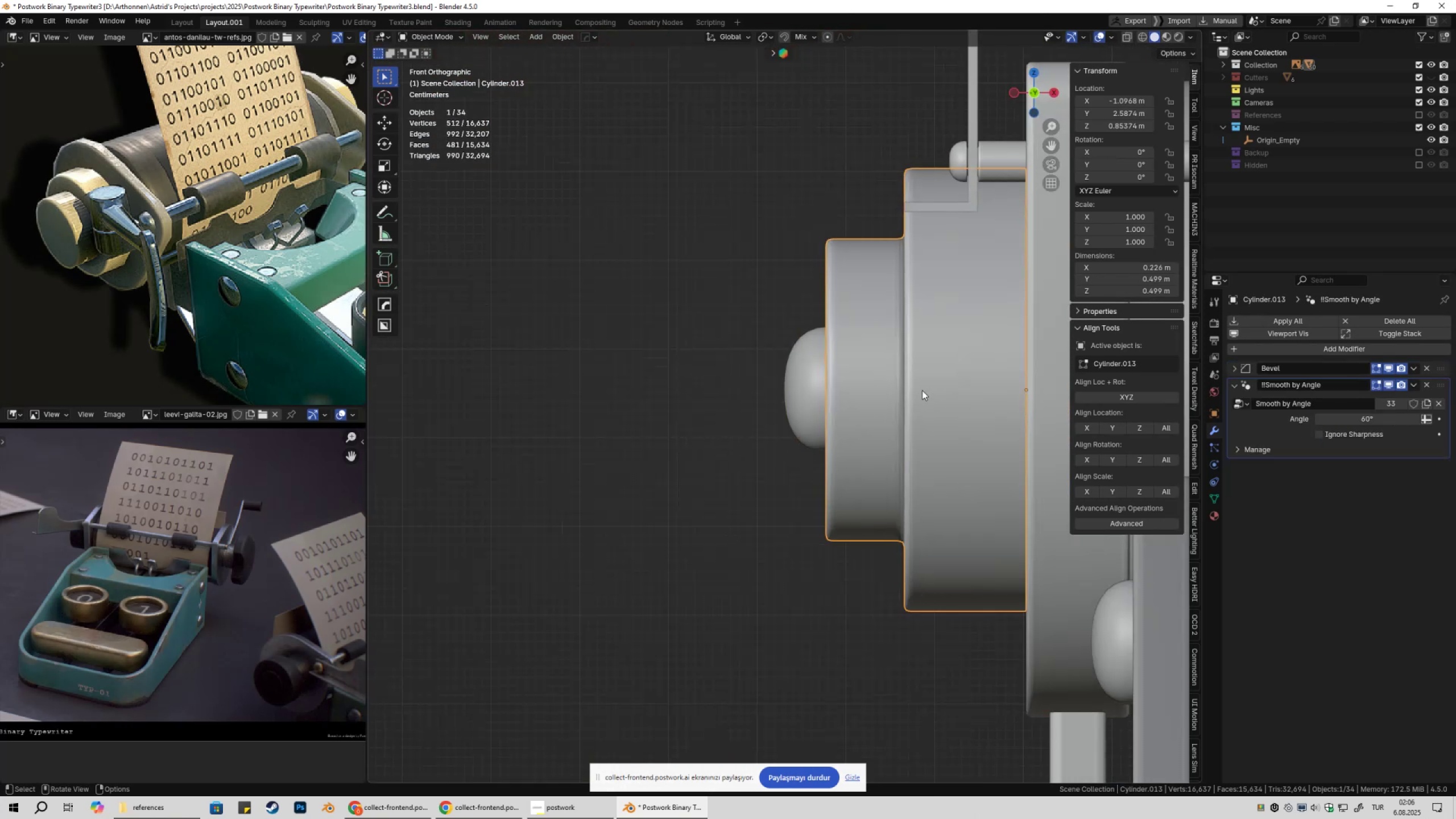 
left_click([804, 407])
 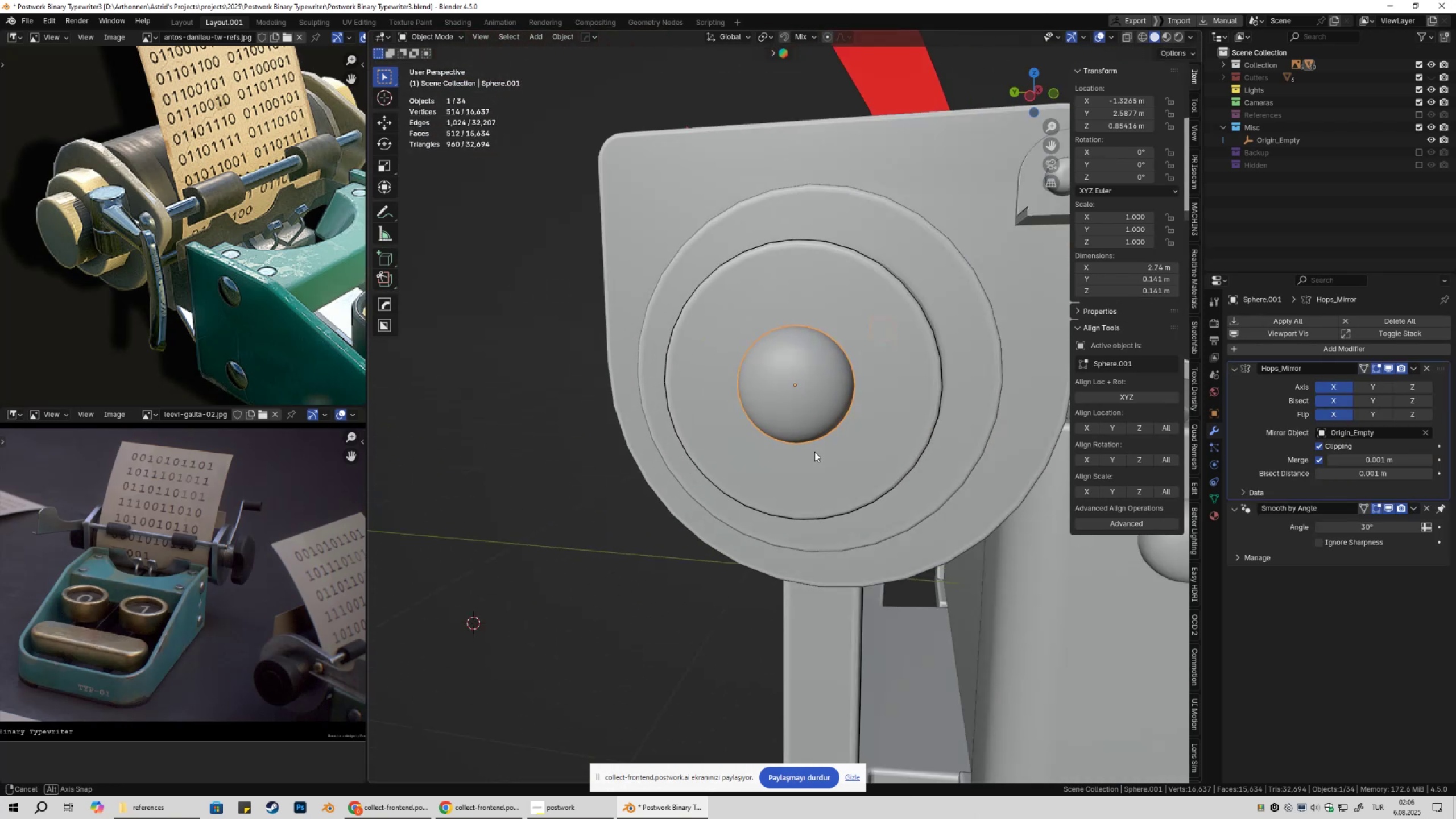 
left_click([896, 448])
 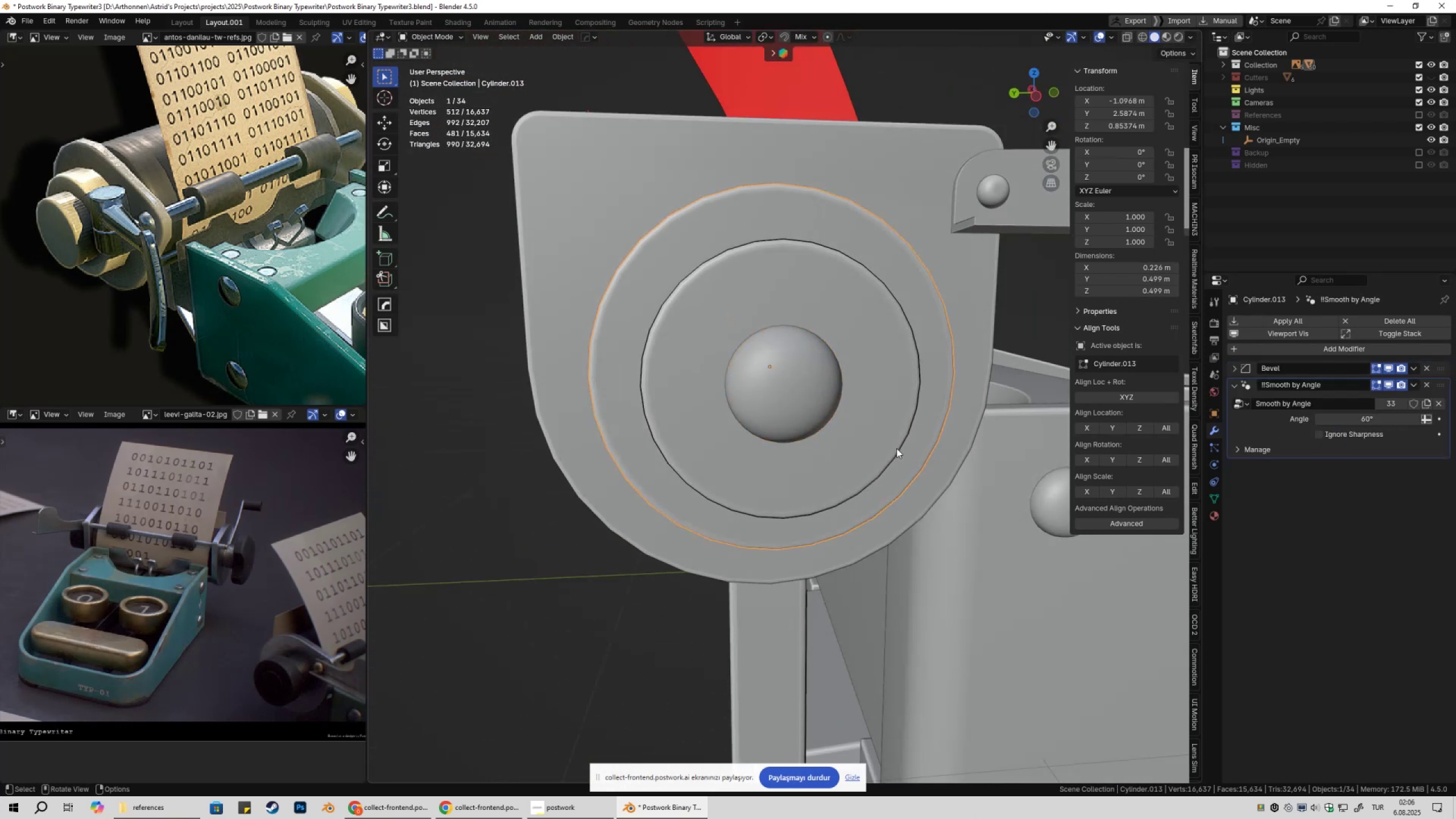 
scroll: coordinate [947, 419], scroll_direction: down, amount: 8.0
 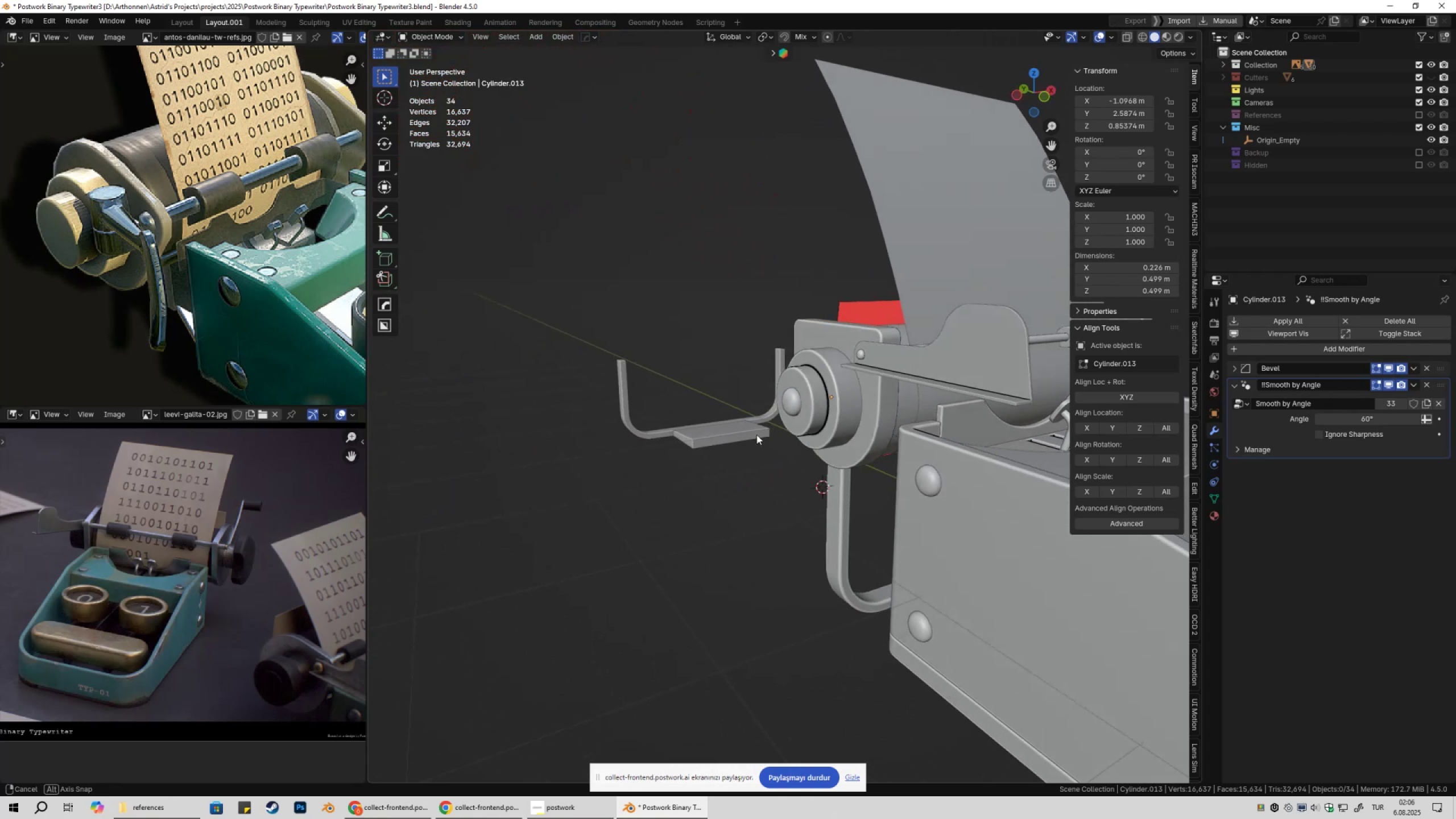 
key(Shift+ShiftLeft)
 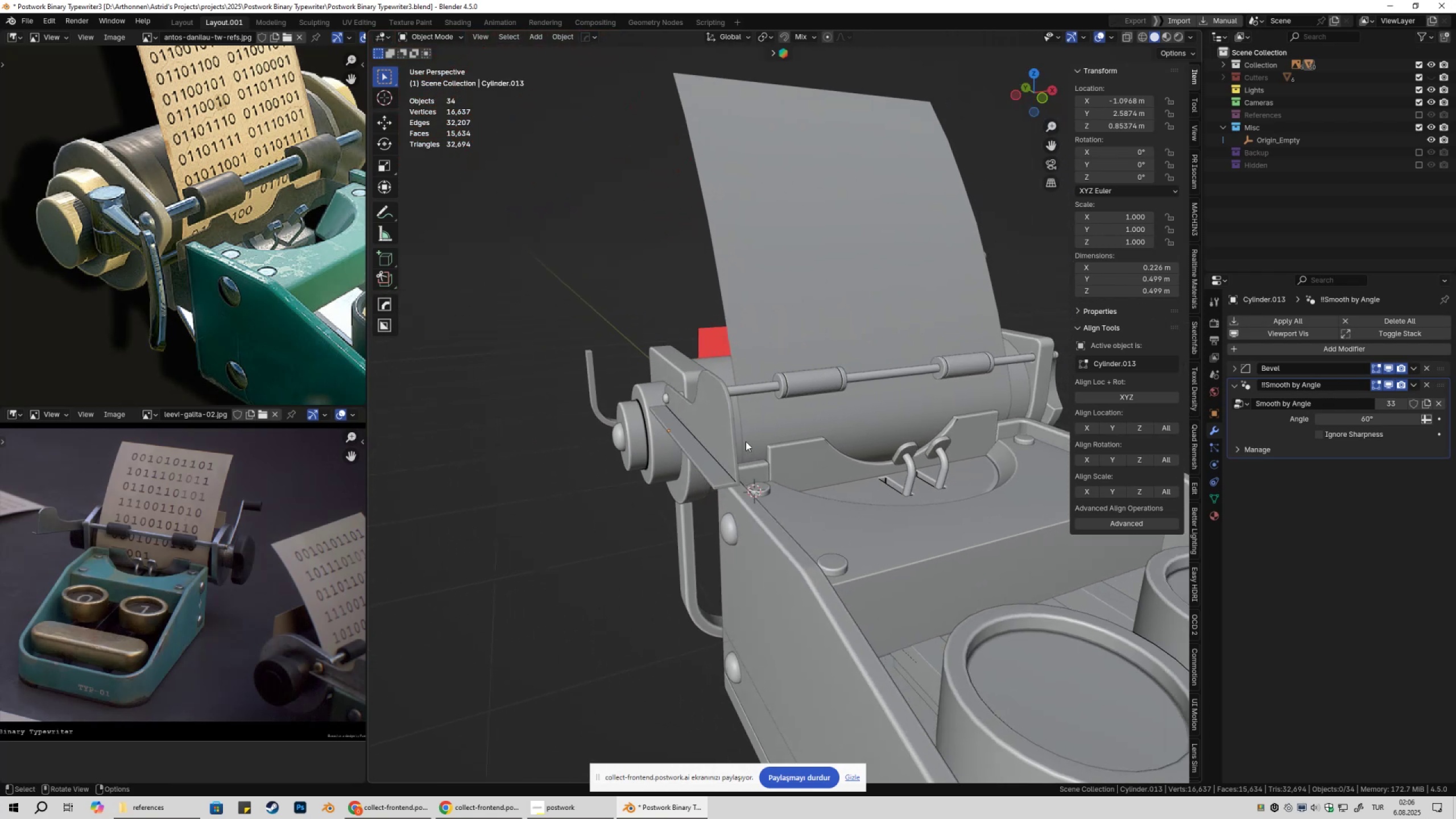 
scroll: coordinate [783, 450], scroll_direction: down, amount: 4.0
 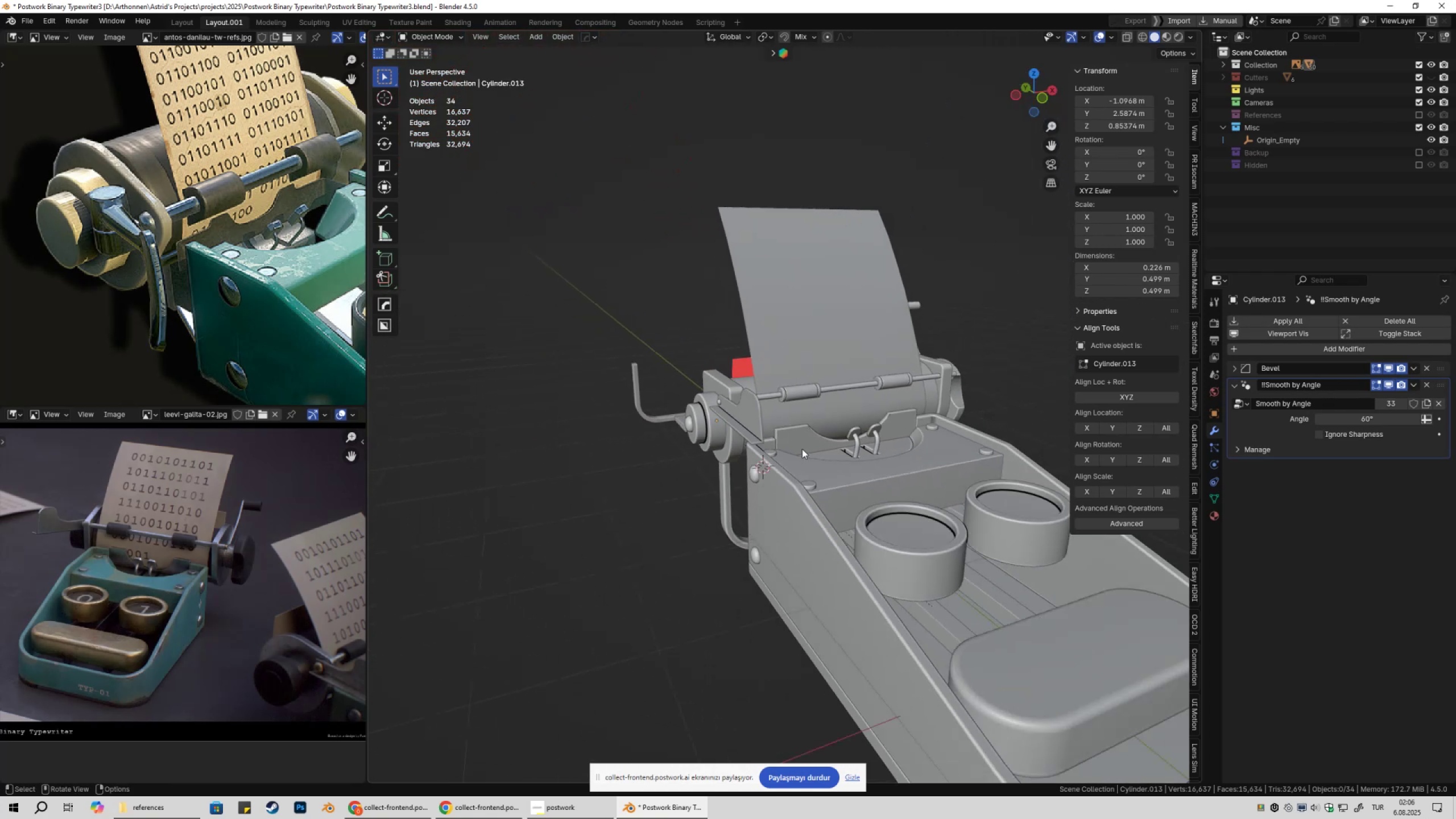 
key(Shift+ShiftLeft)
 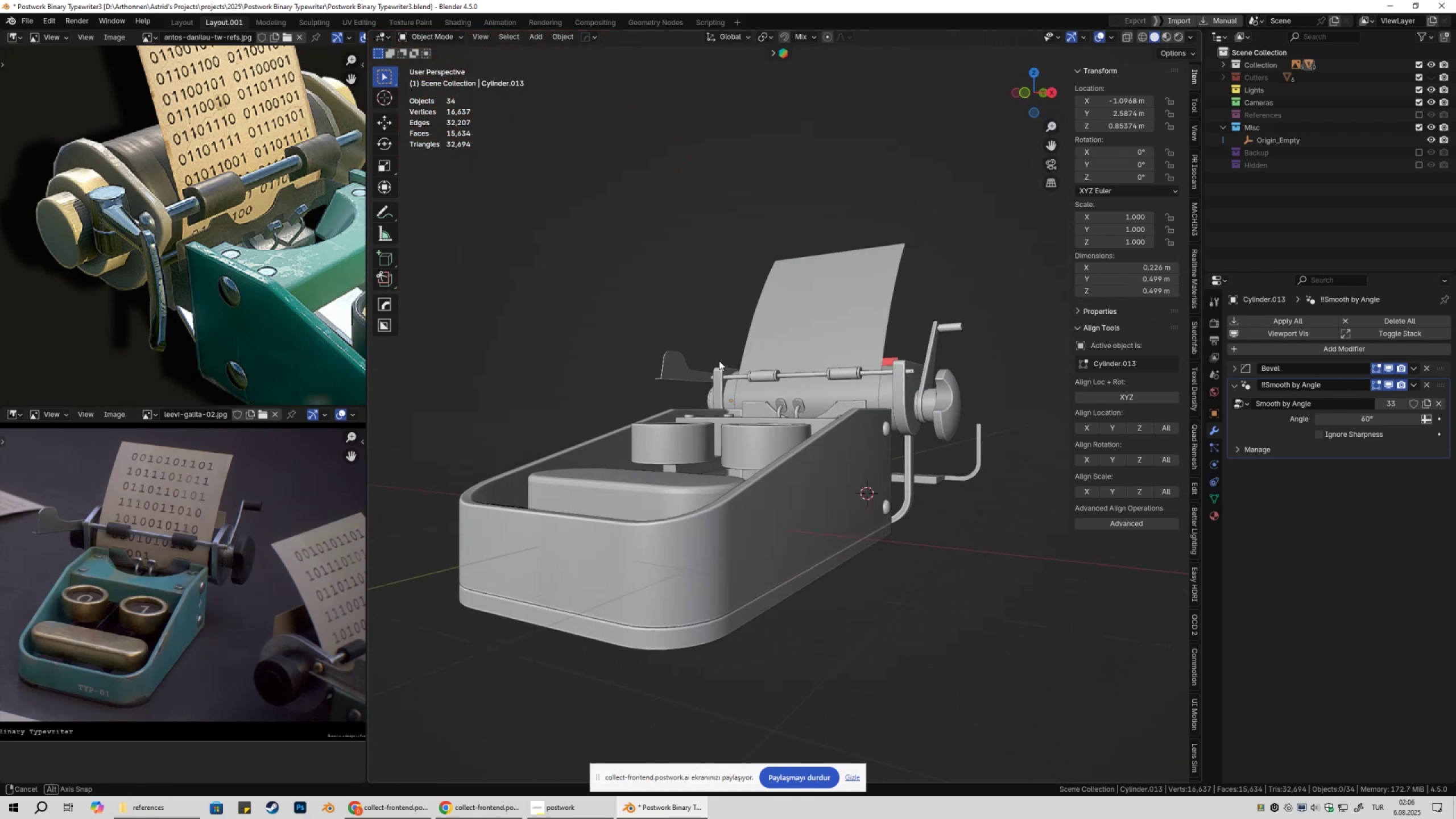 
key(Shift+ShiftLeft)
 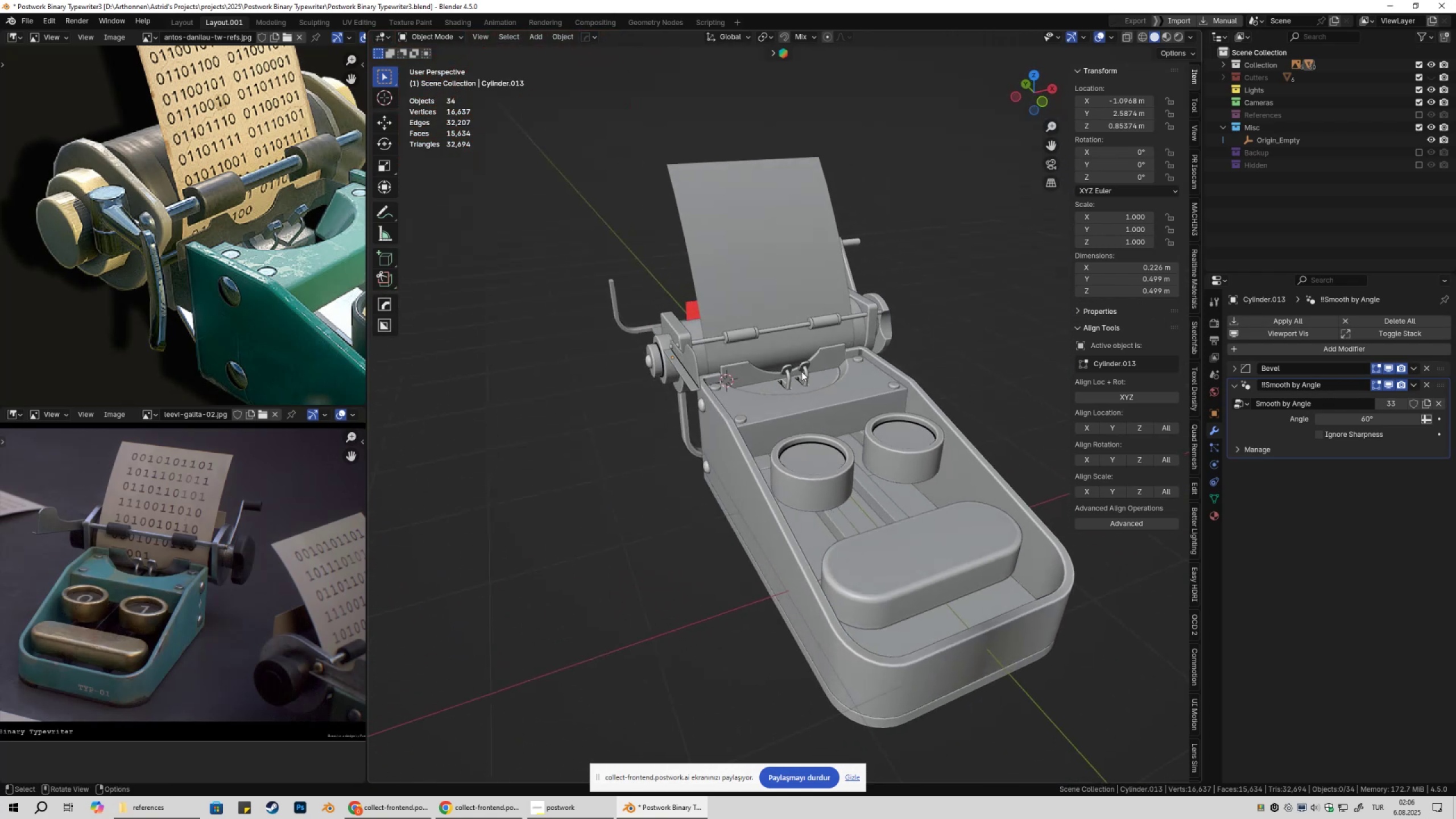 
scroll: coordinate [809, 371], scroll_direction: down, amount: 1.0
 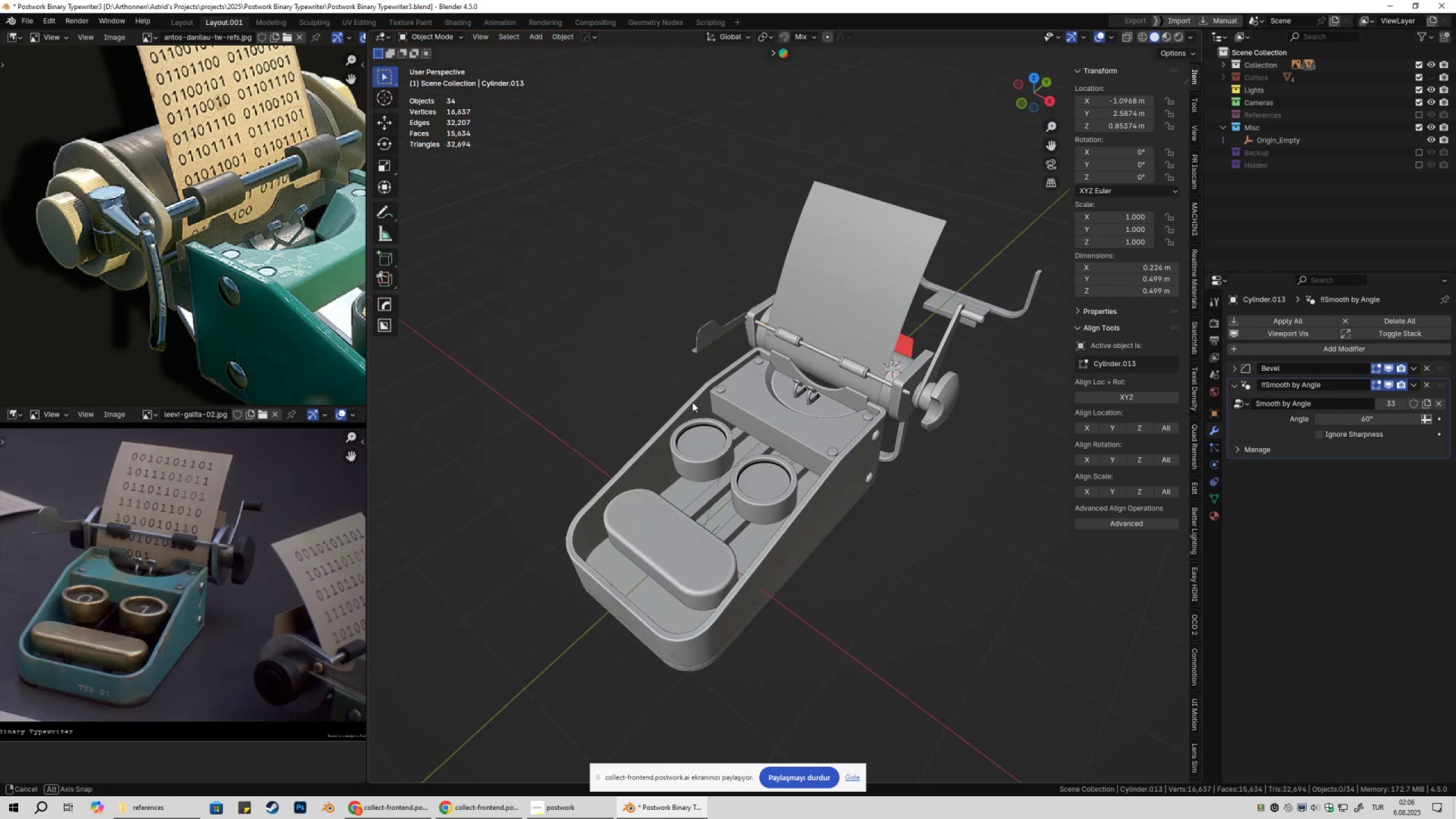 
key(Shift+ShiftLeft)
 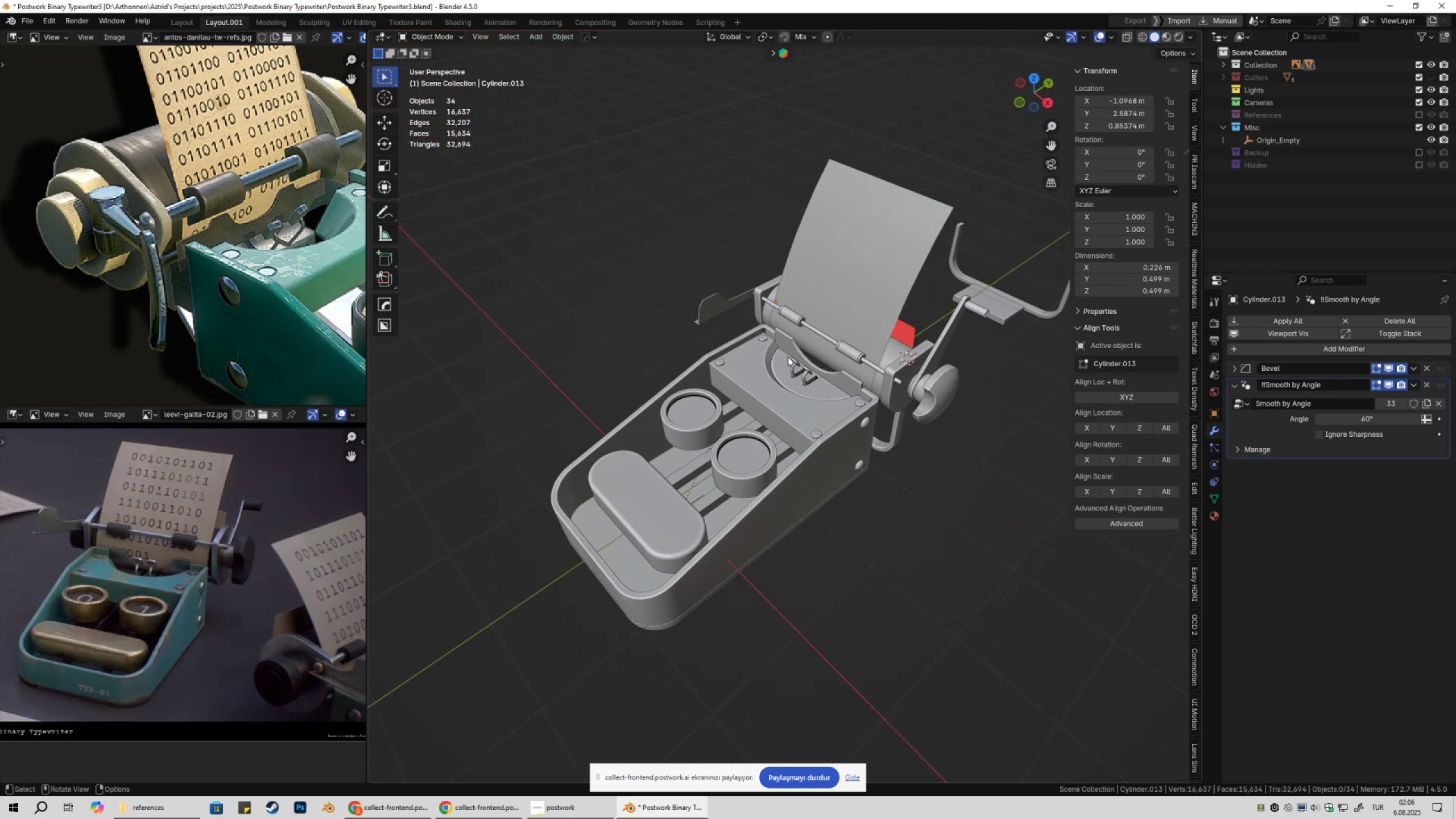 
key(Control+ControlLeft)
 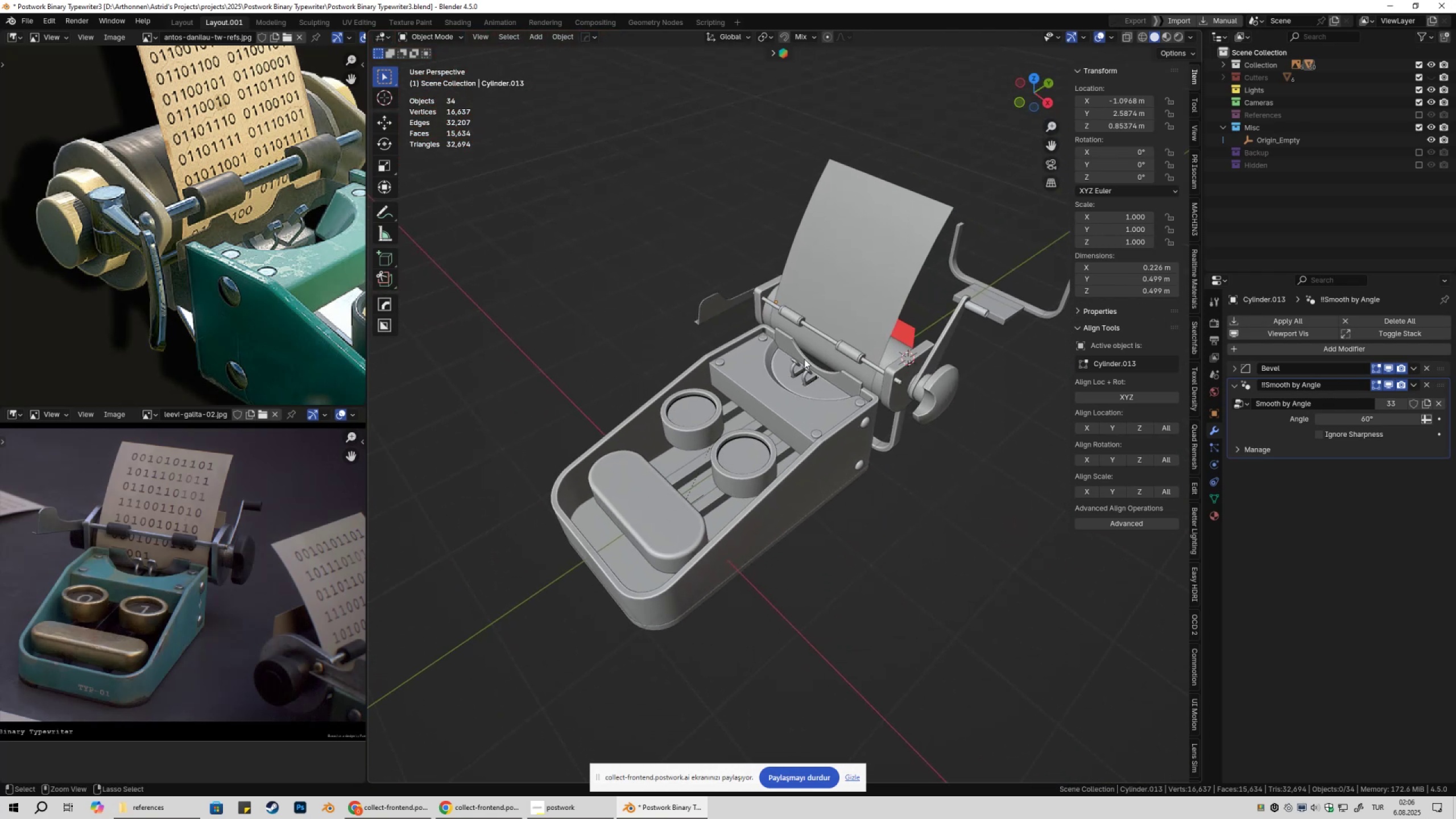 
key(Control+S)
 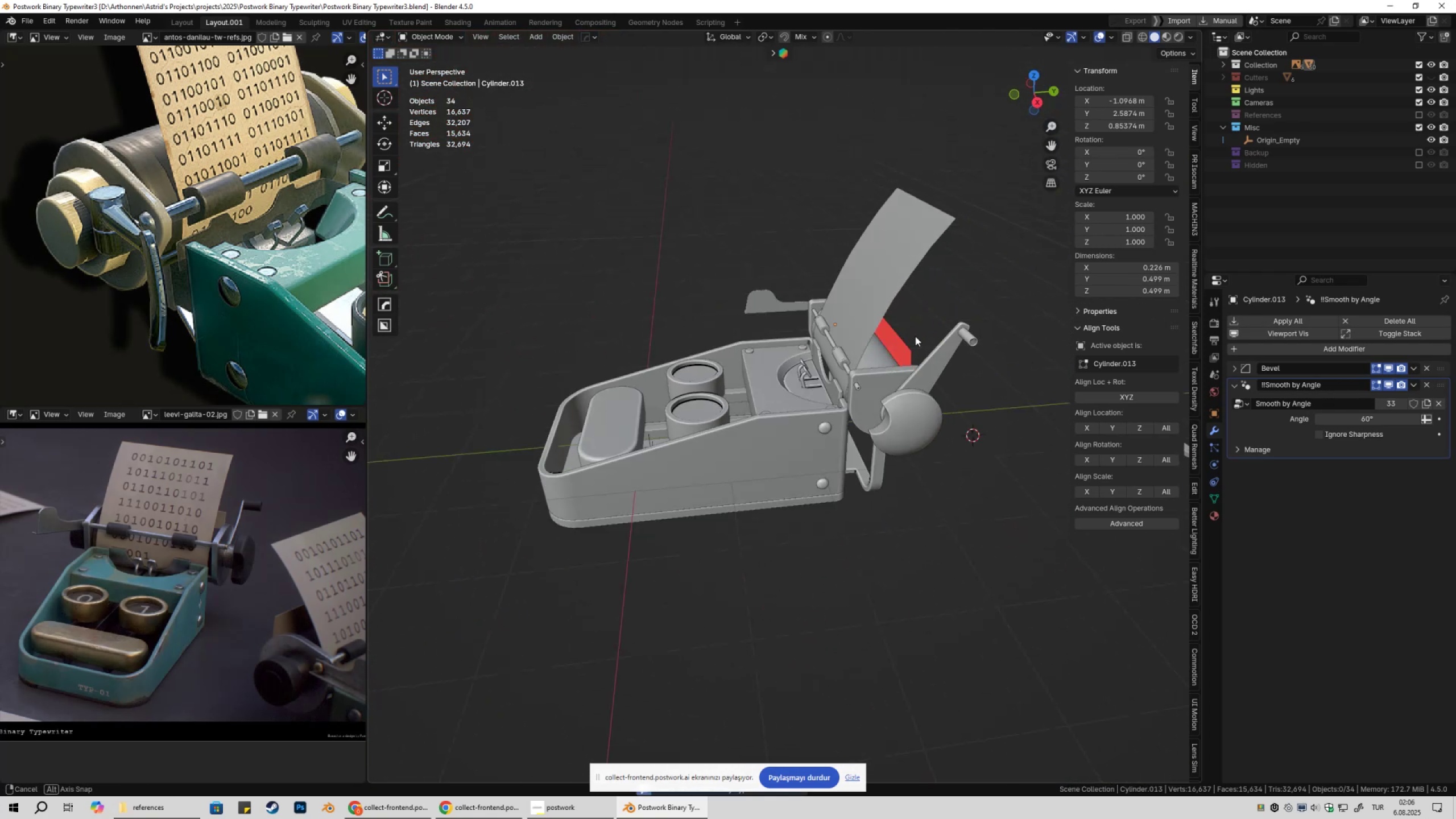 
key(Shift+ShiftLeft)
 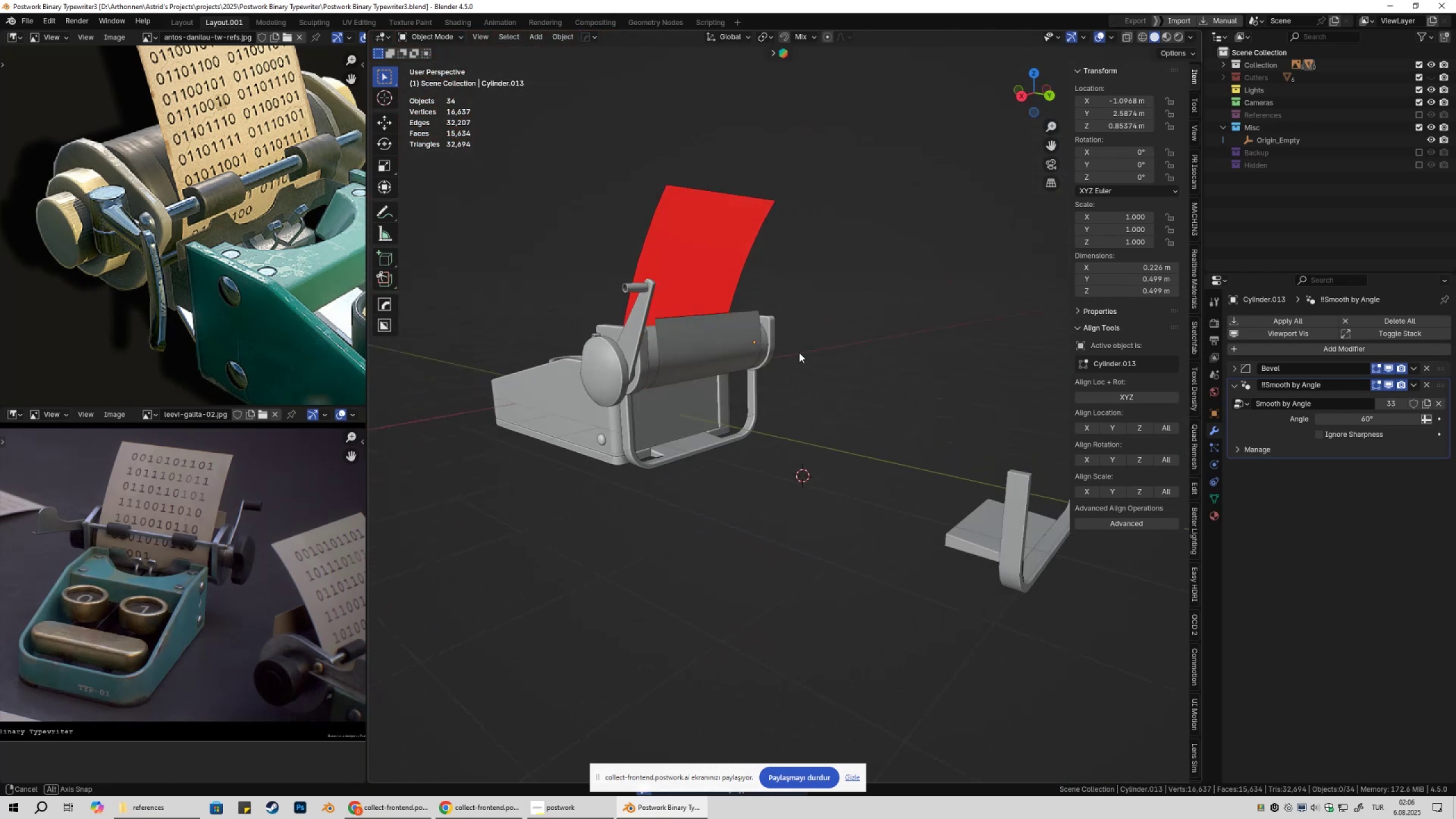 
key(Shift+ShiftLeft)
 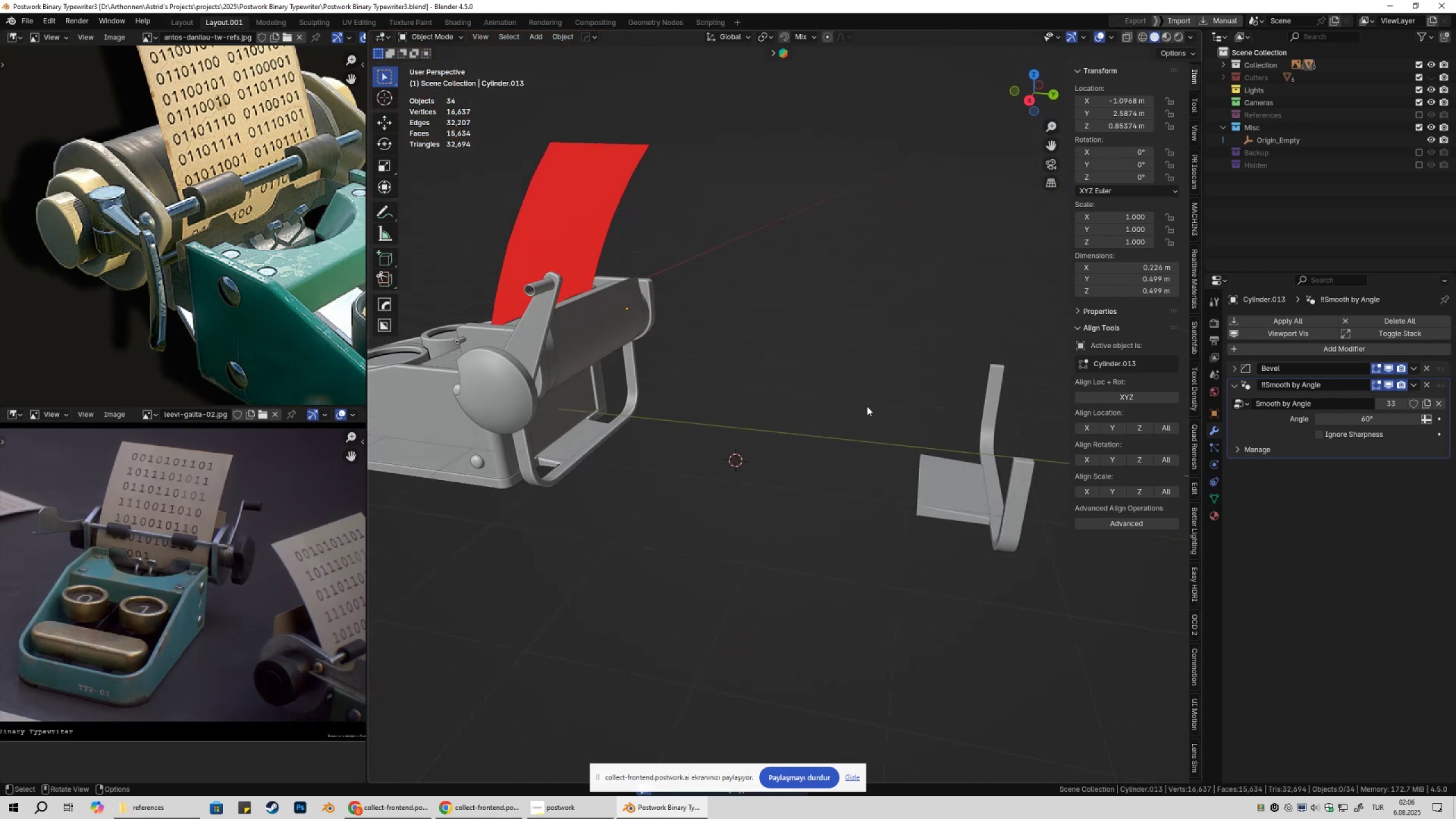 
left_click_drag(start_coordinate=[901, 444], to_coordinate=[1028, 539])
 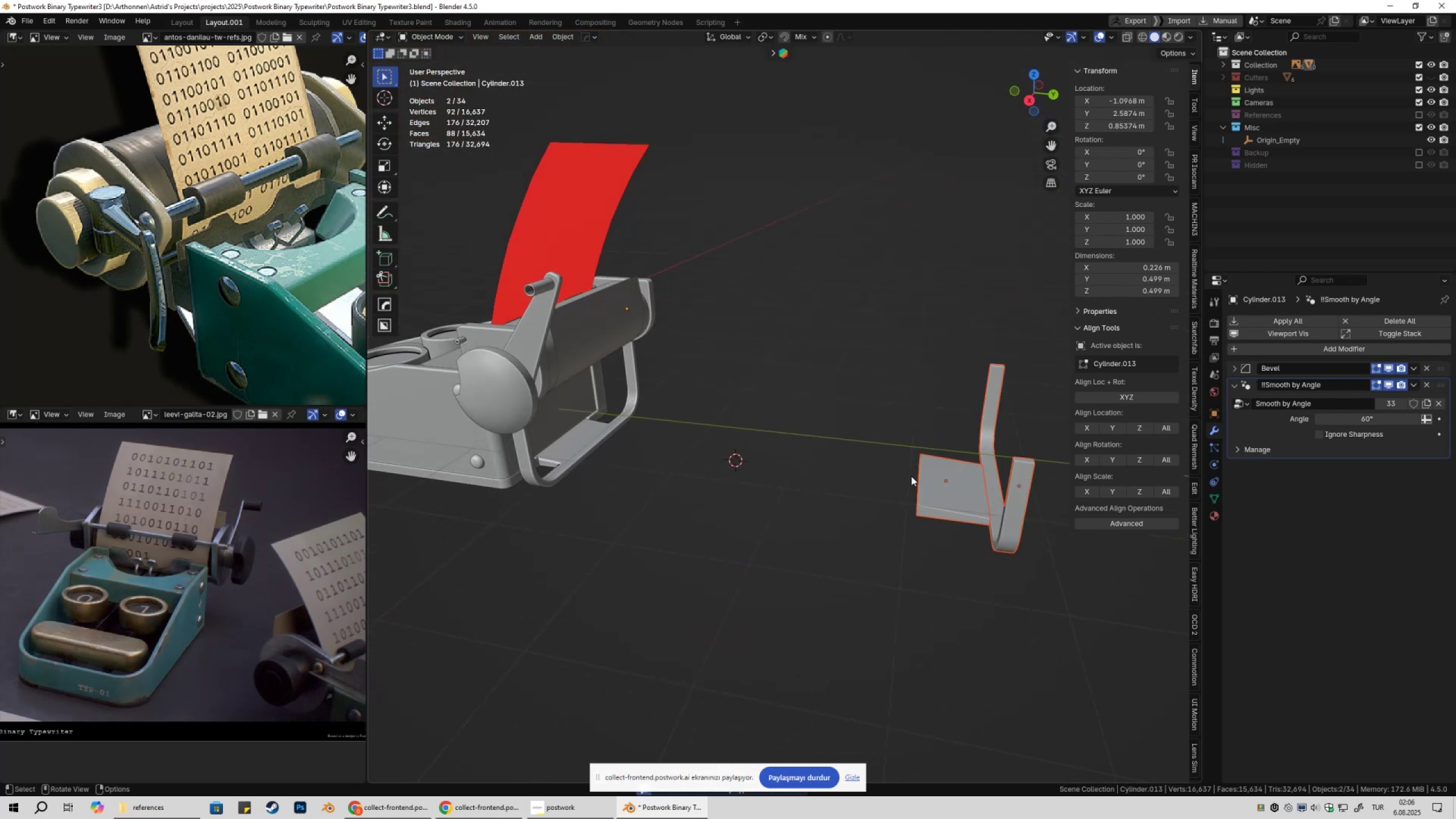 
key(M)
 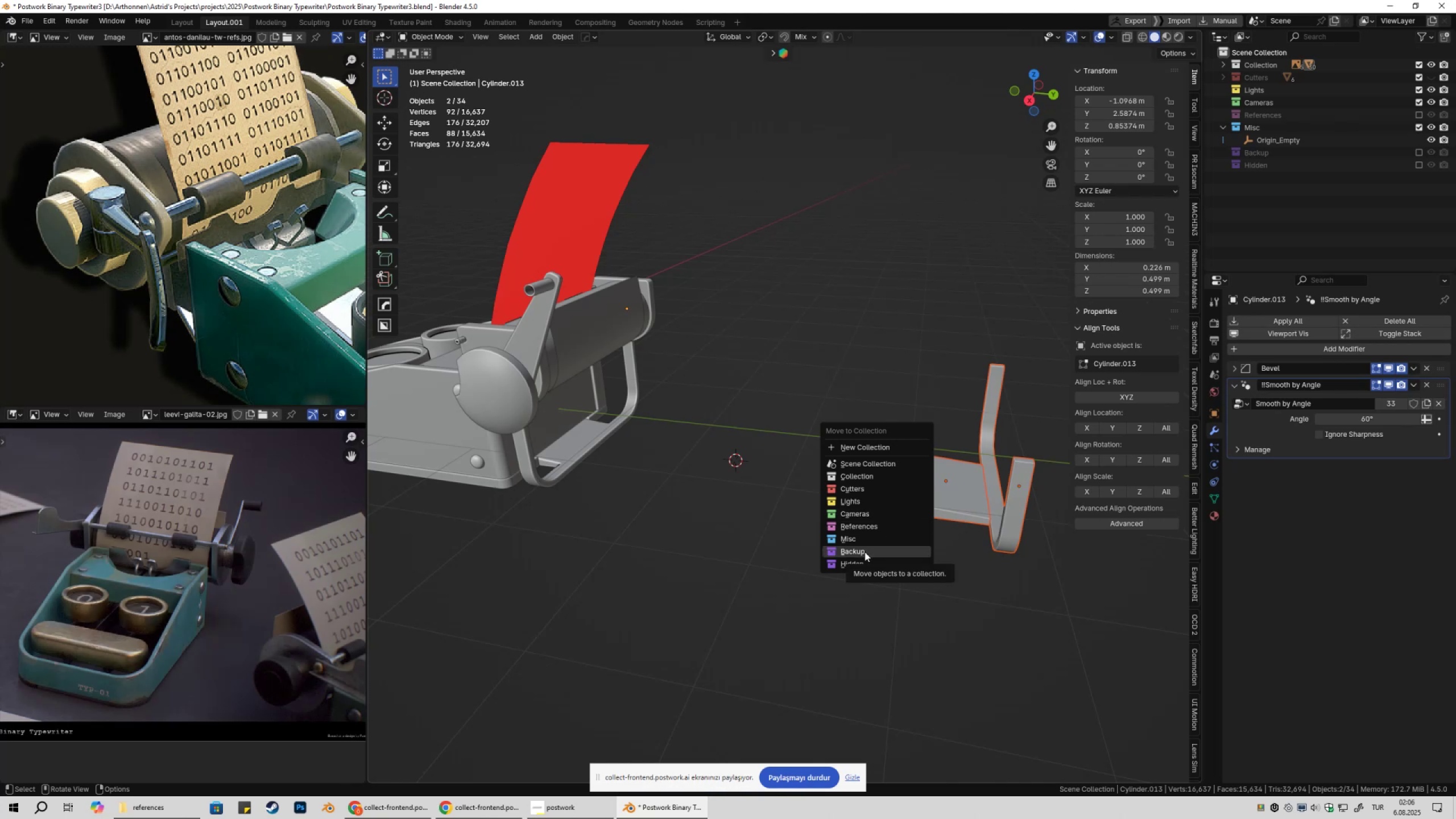 
left_click([864, 552])
 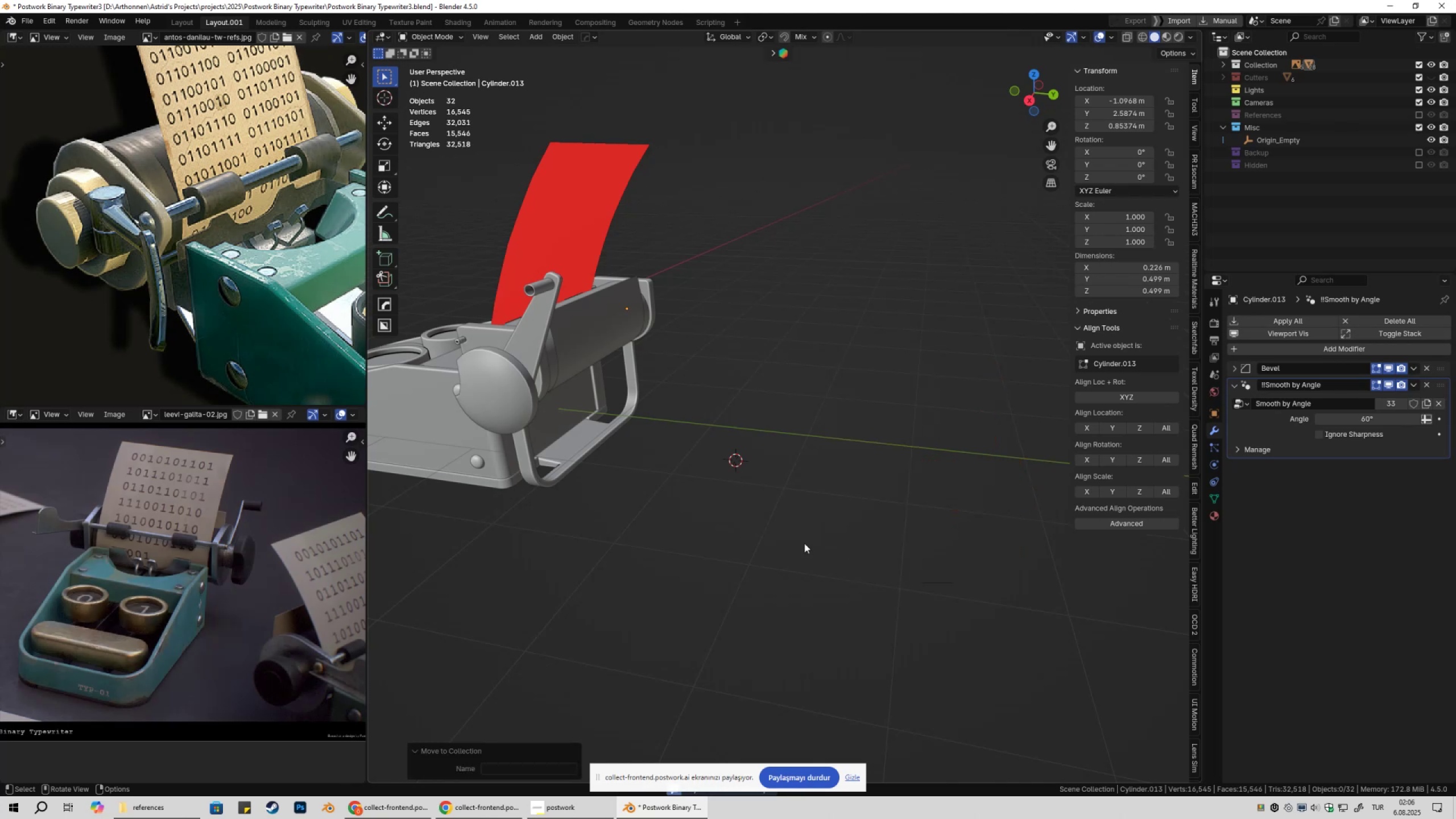 
key(Shift+ShiftLeft)
 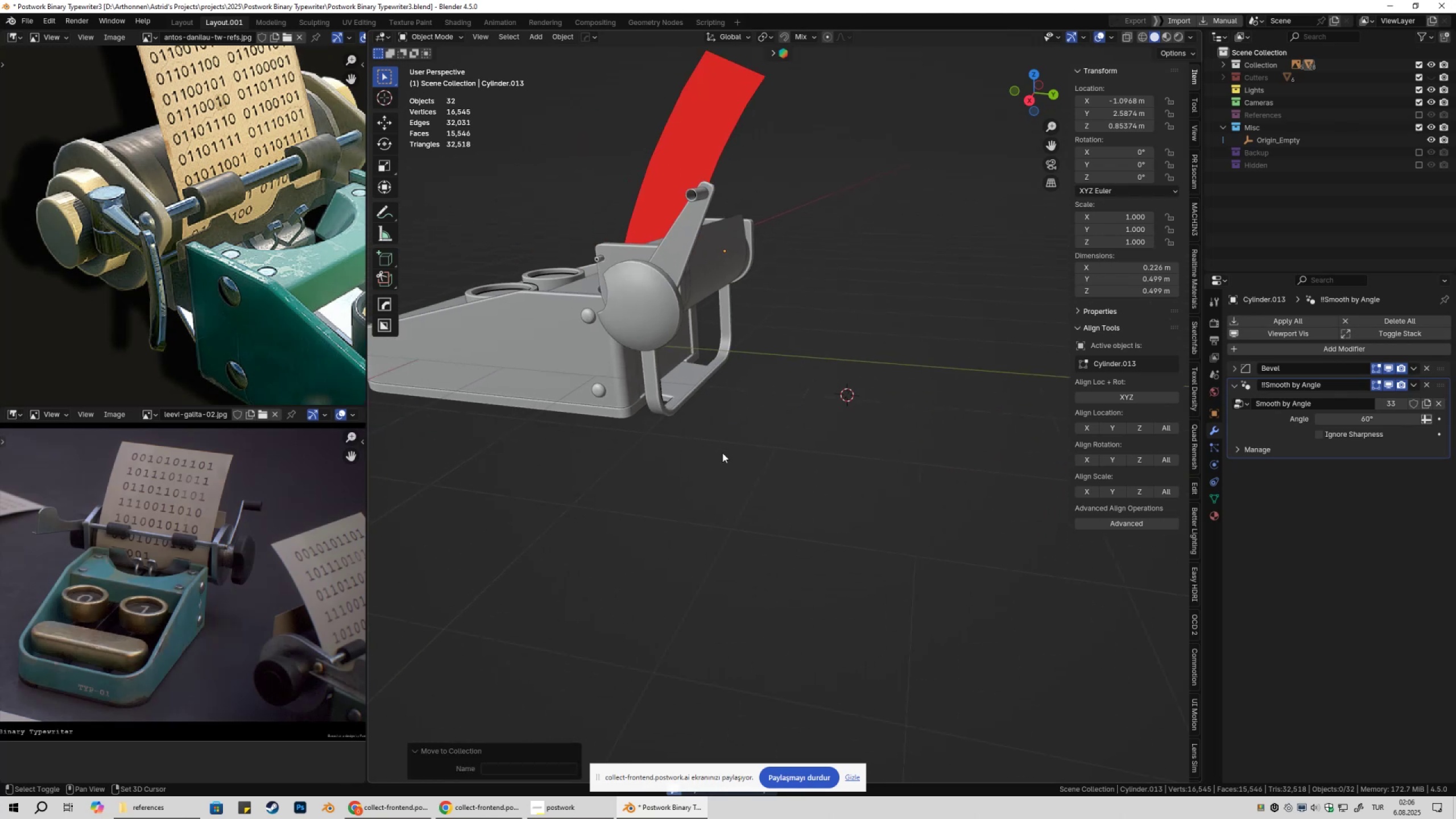 
scroll: coordinate [673, 477], scroll_direction: up, amount: 6.0
 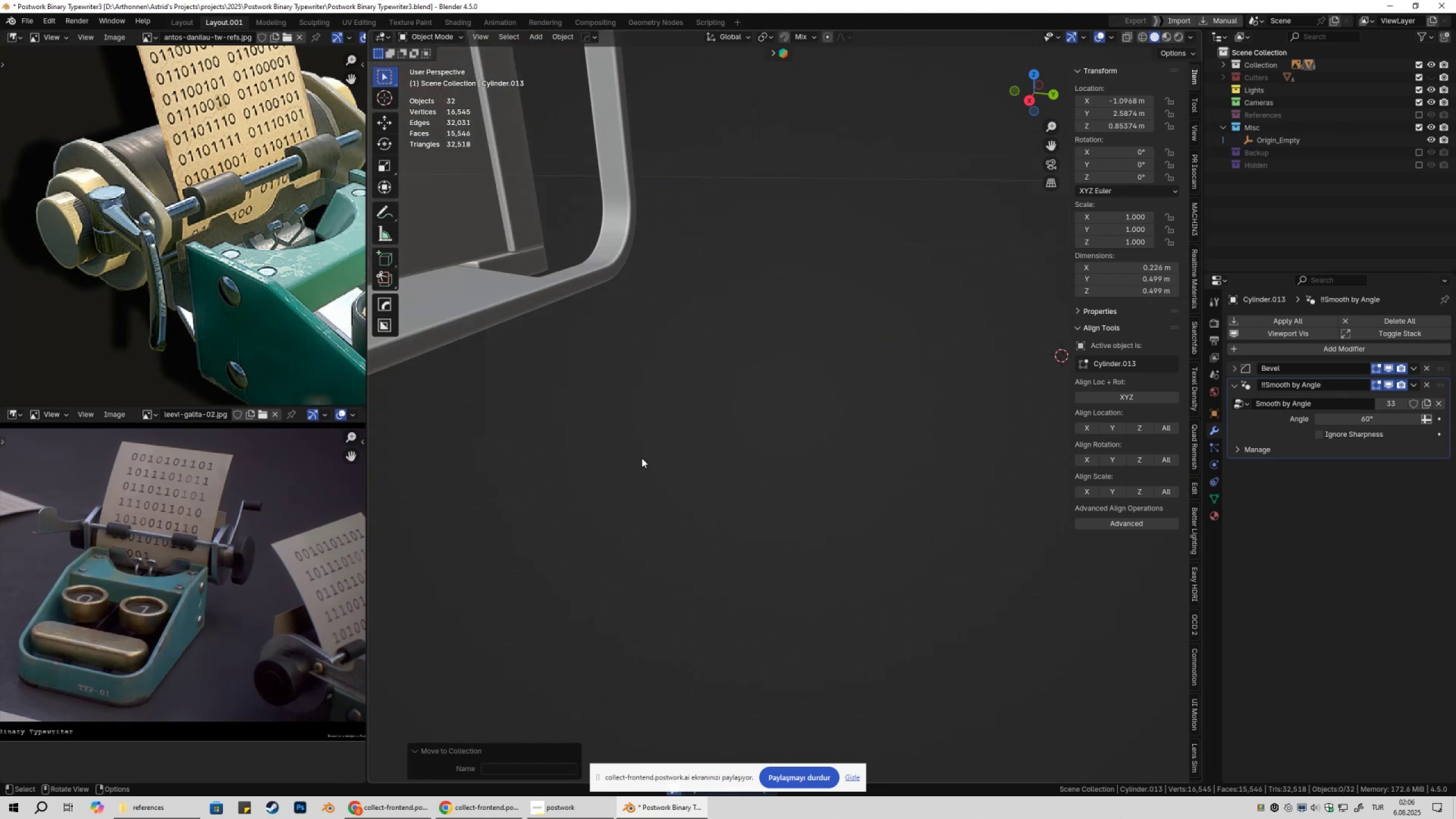 
hold_key(key=ShiftLeft, duration=0.4)
 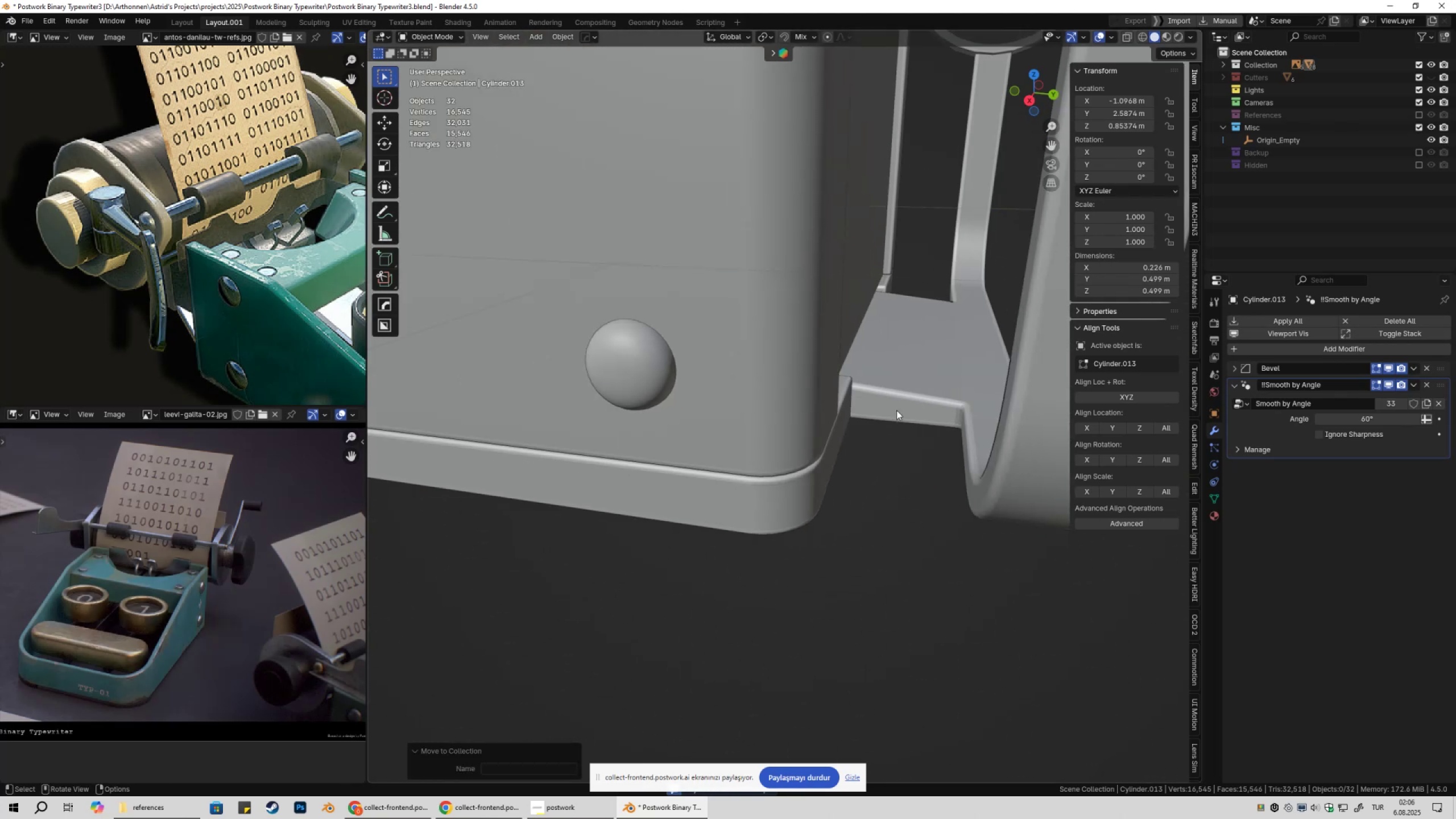 
left_click([896, 410])
 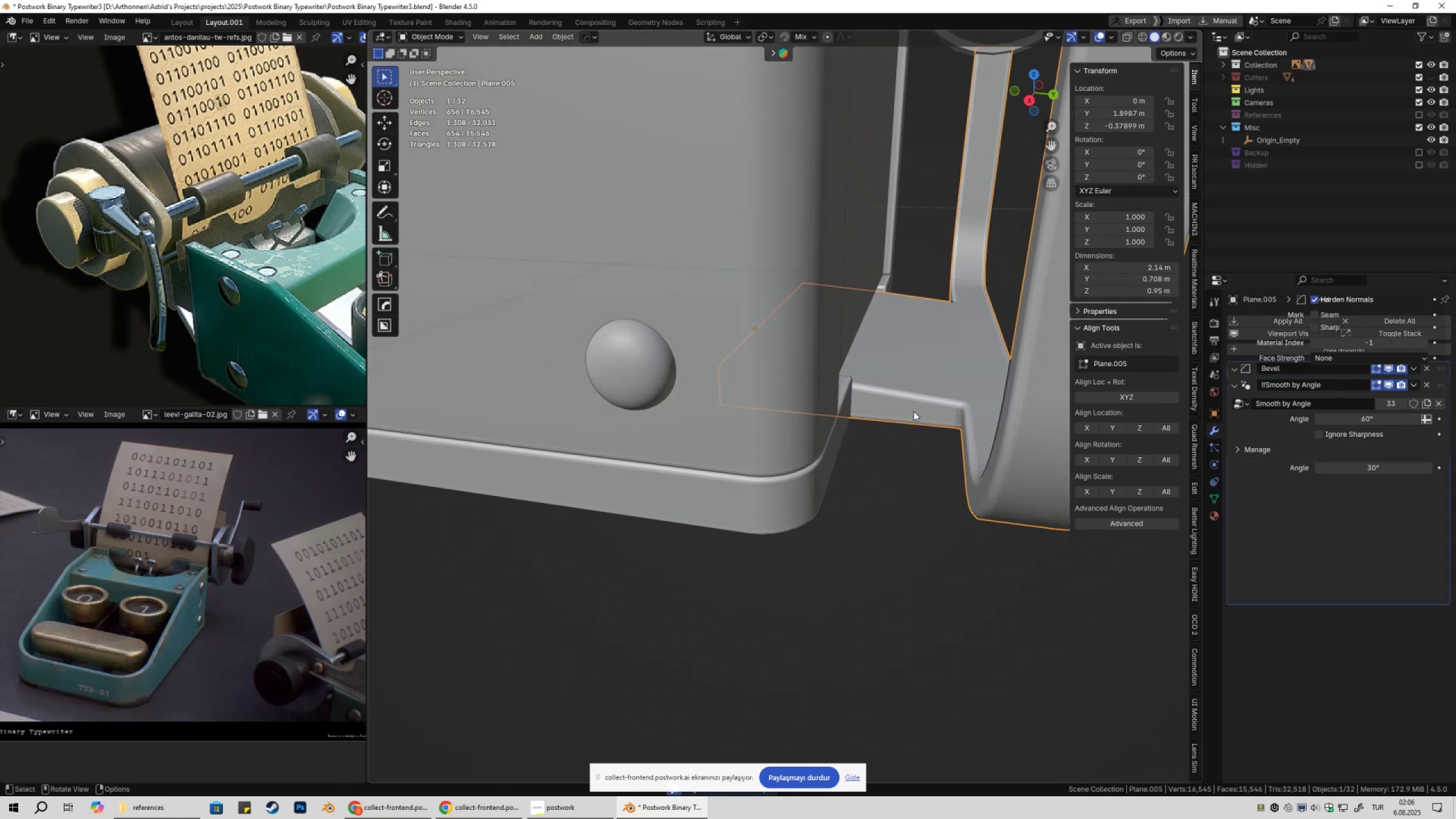 
hold_key(key=ShiftLeft, duration=0.35)
 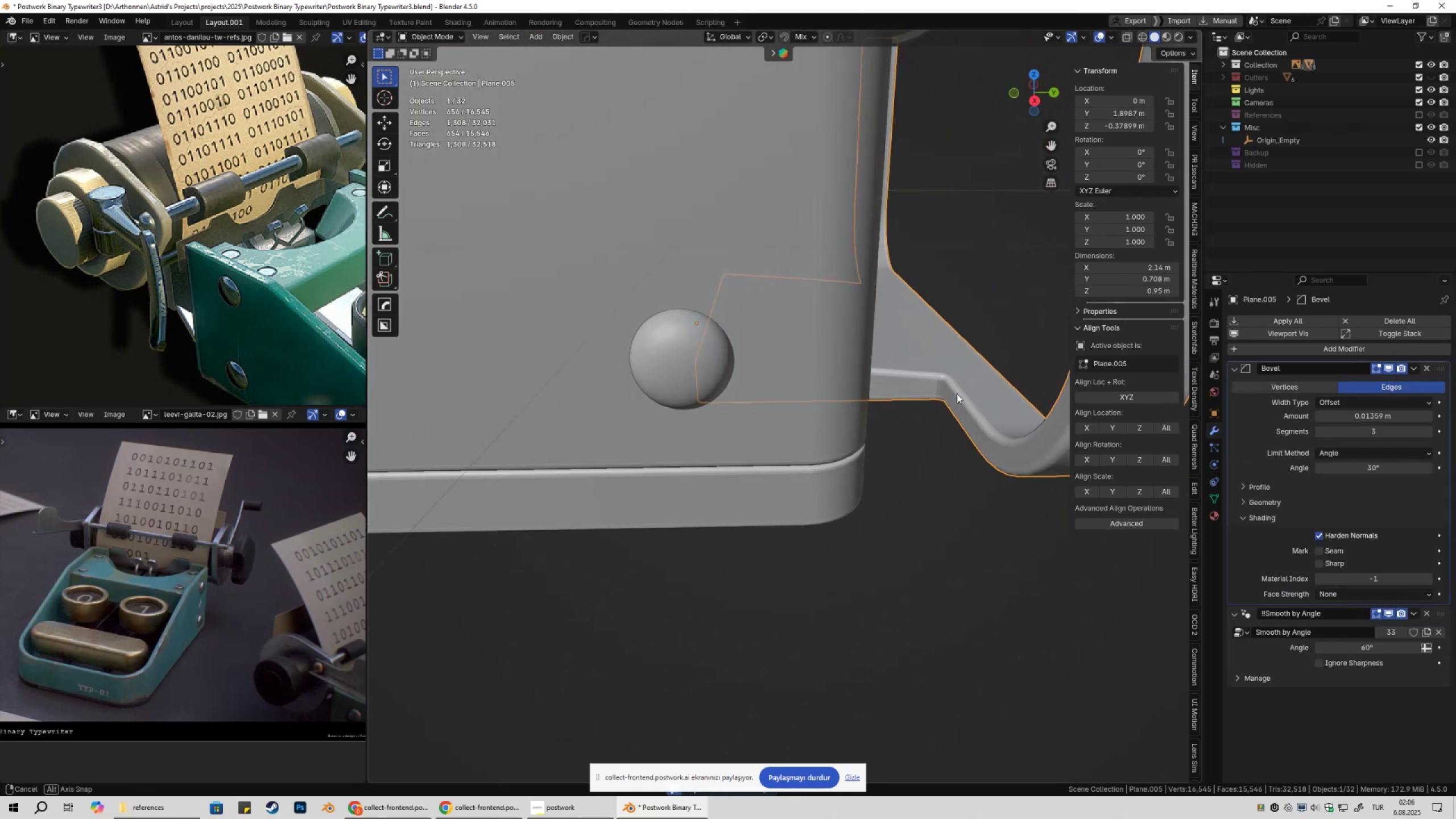 
hold_key(key=ShiftLeft, duration=0.32)
 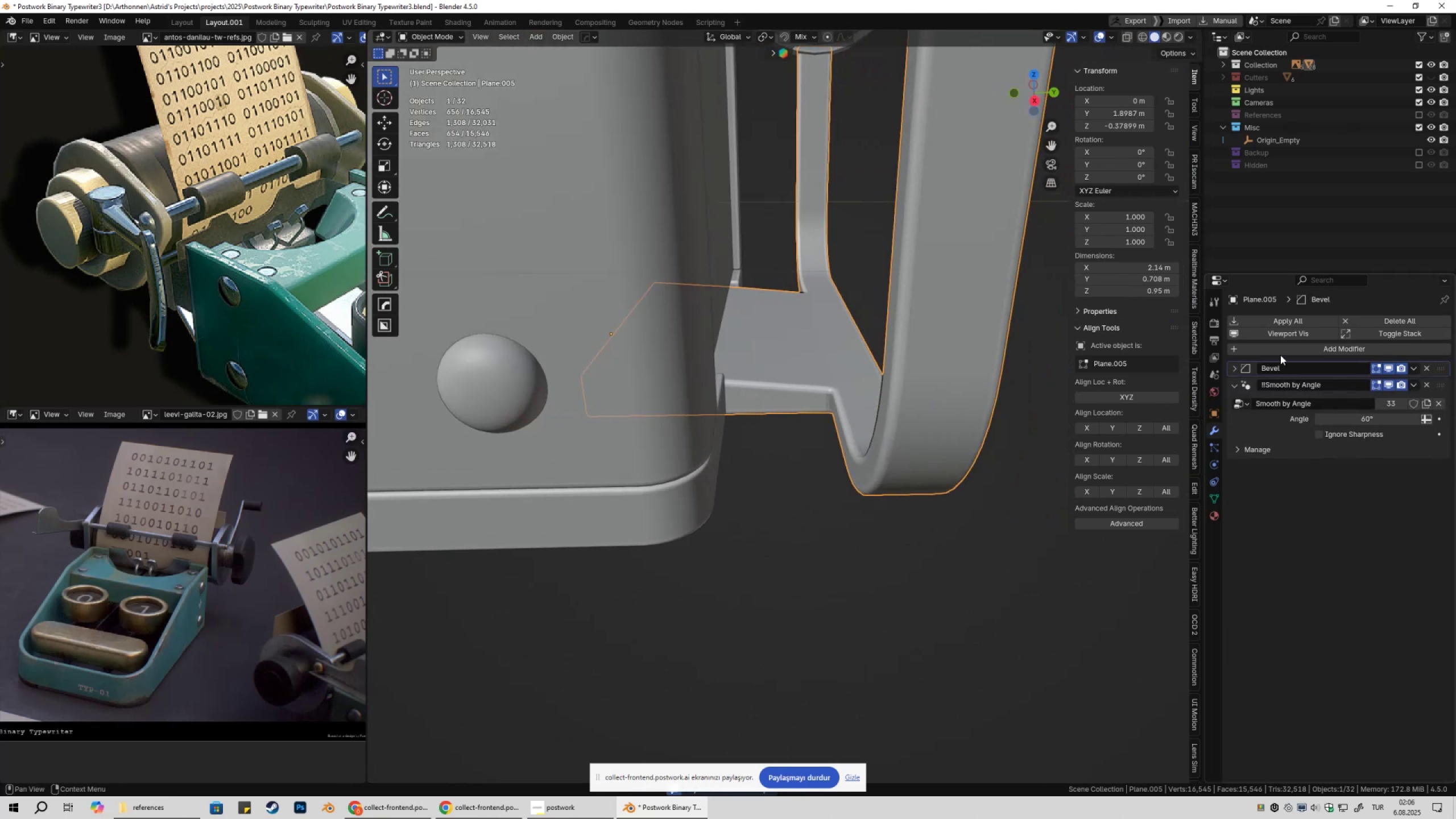 
double_click([1290, 351])
 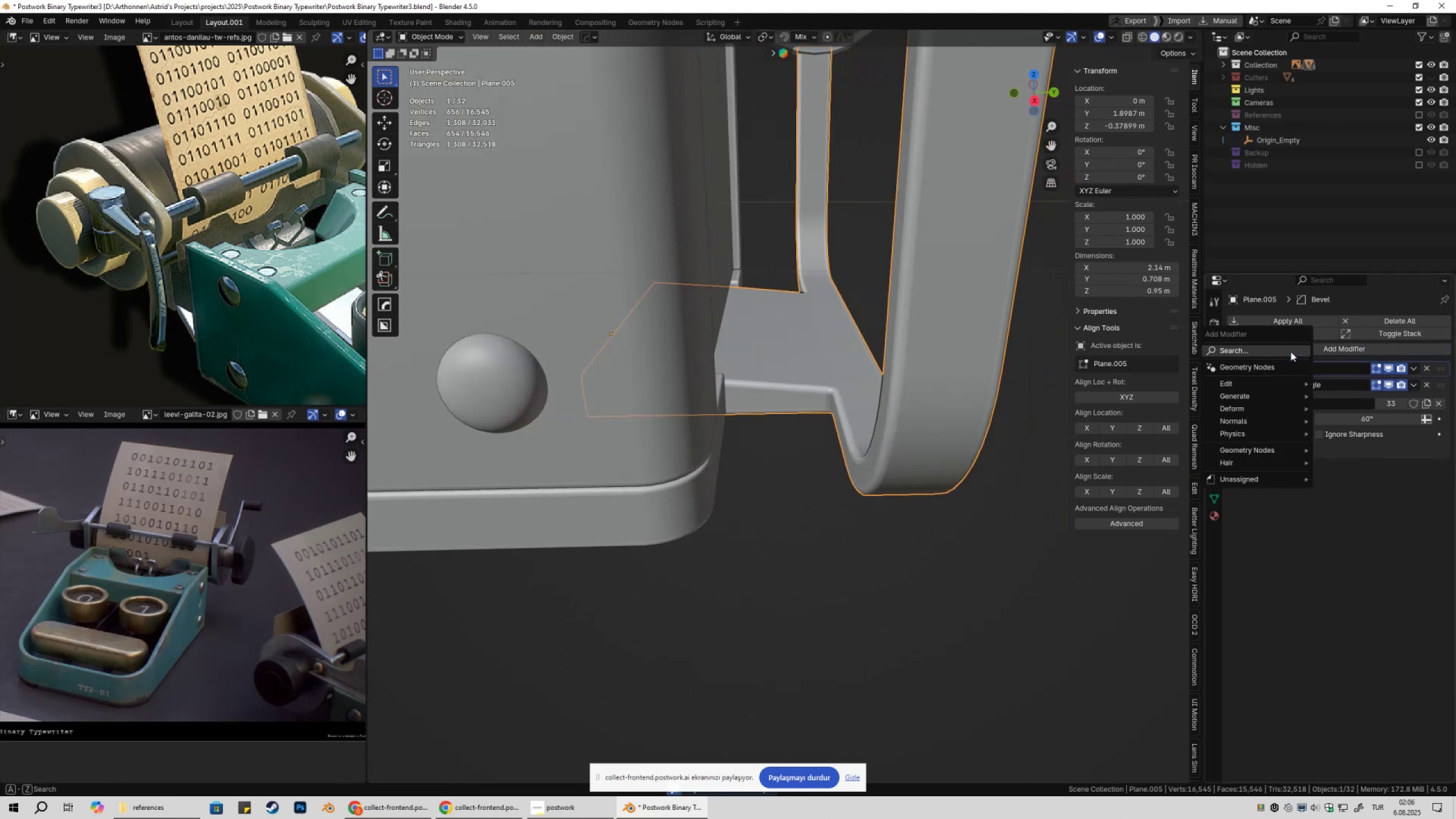 
type(beve)
 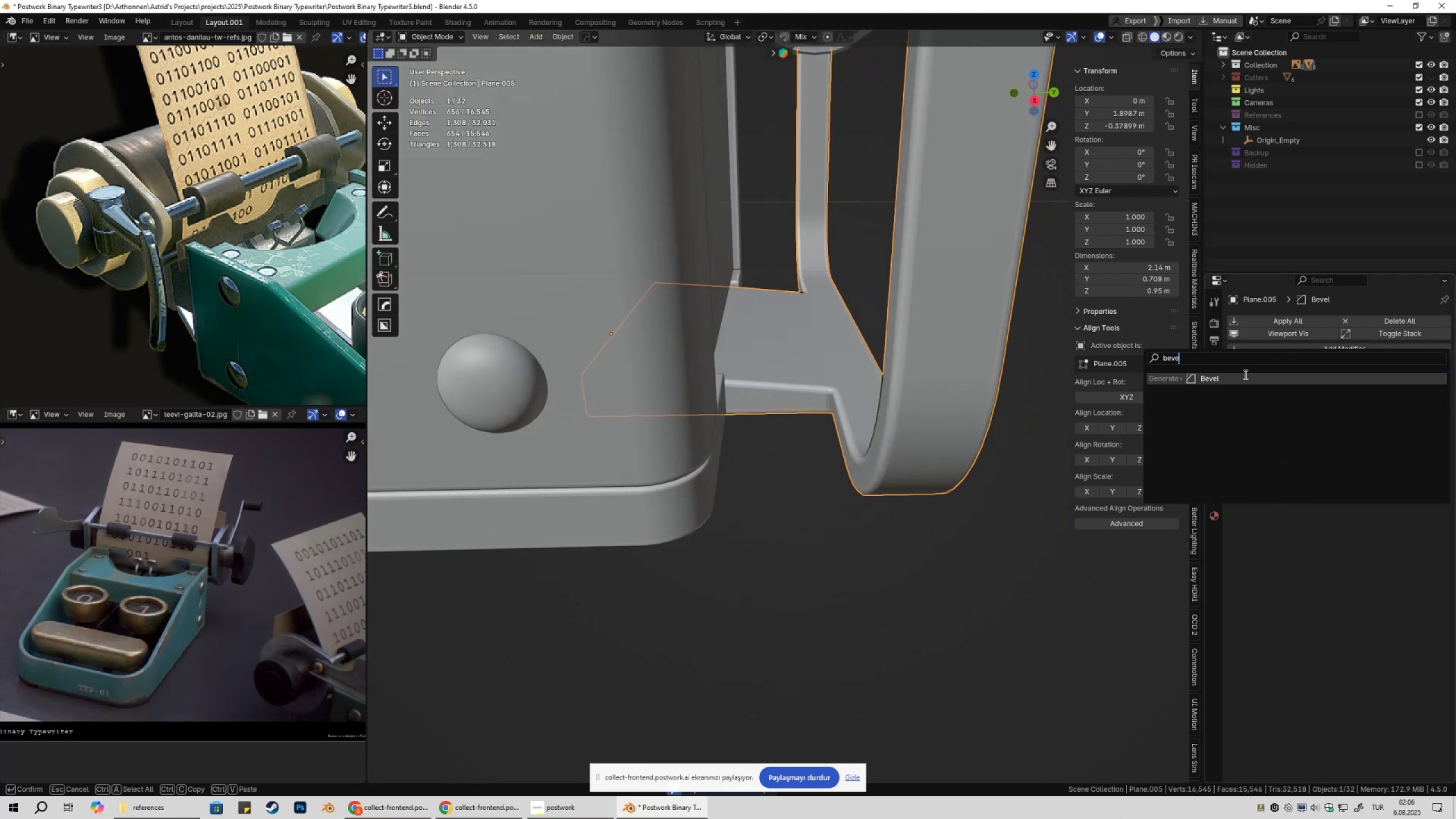 
left_click([1244, 374])
 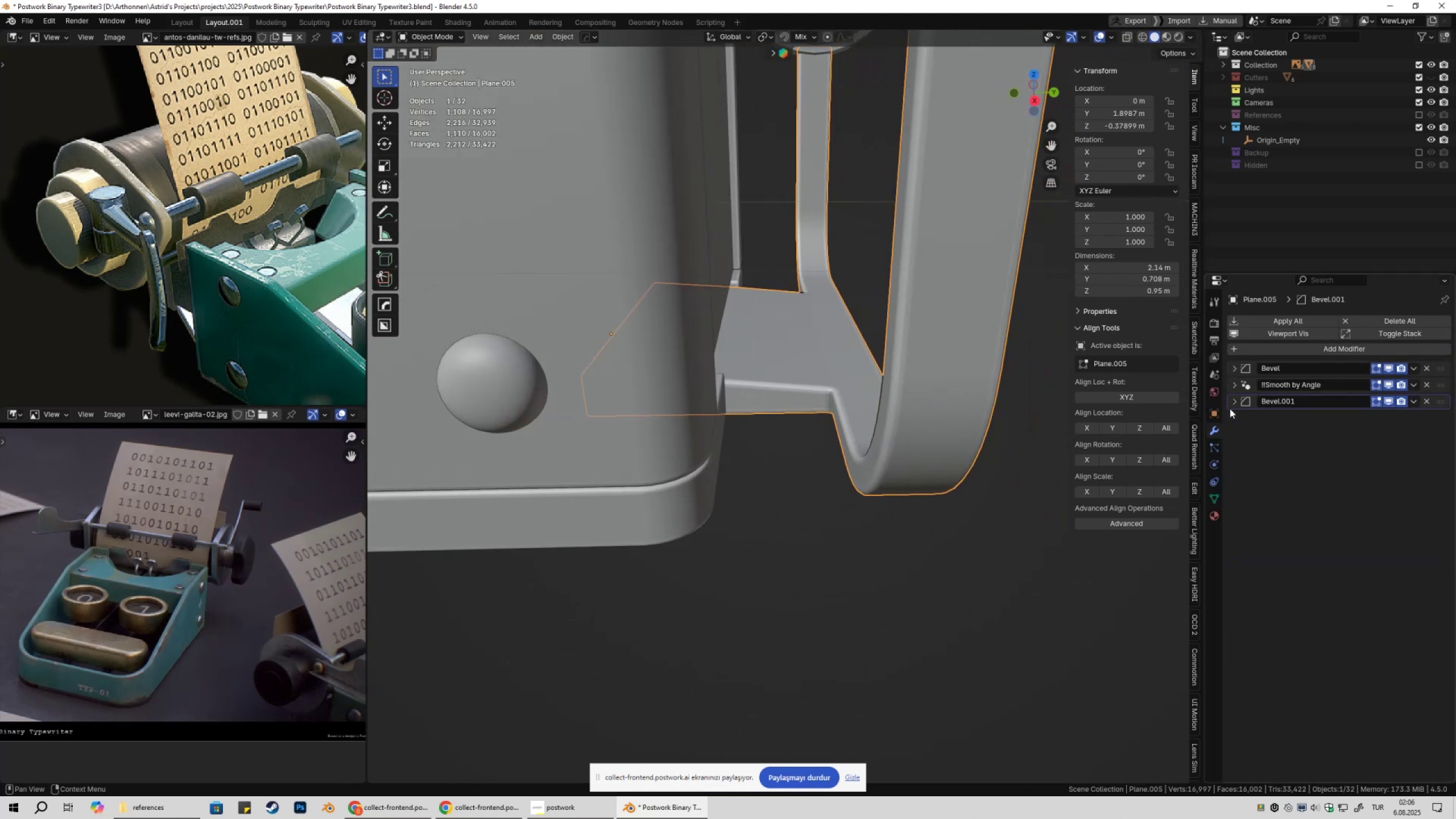 
left_click_drag(start_coordinate=[1436, 404], to_coordinate=[1434, 354])
 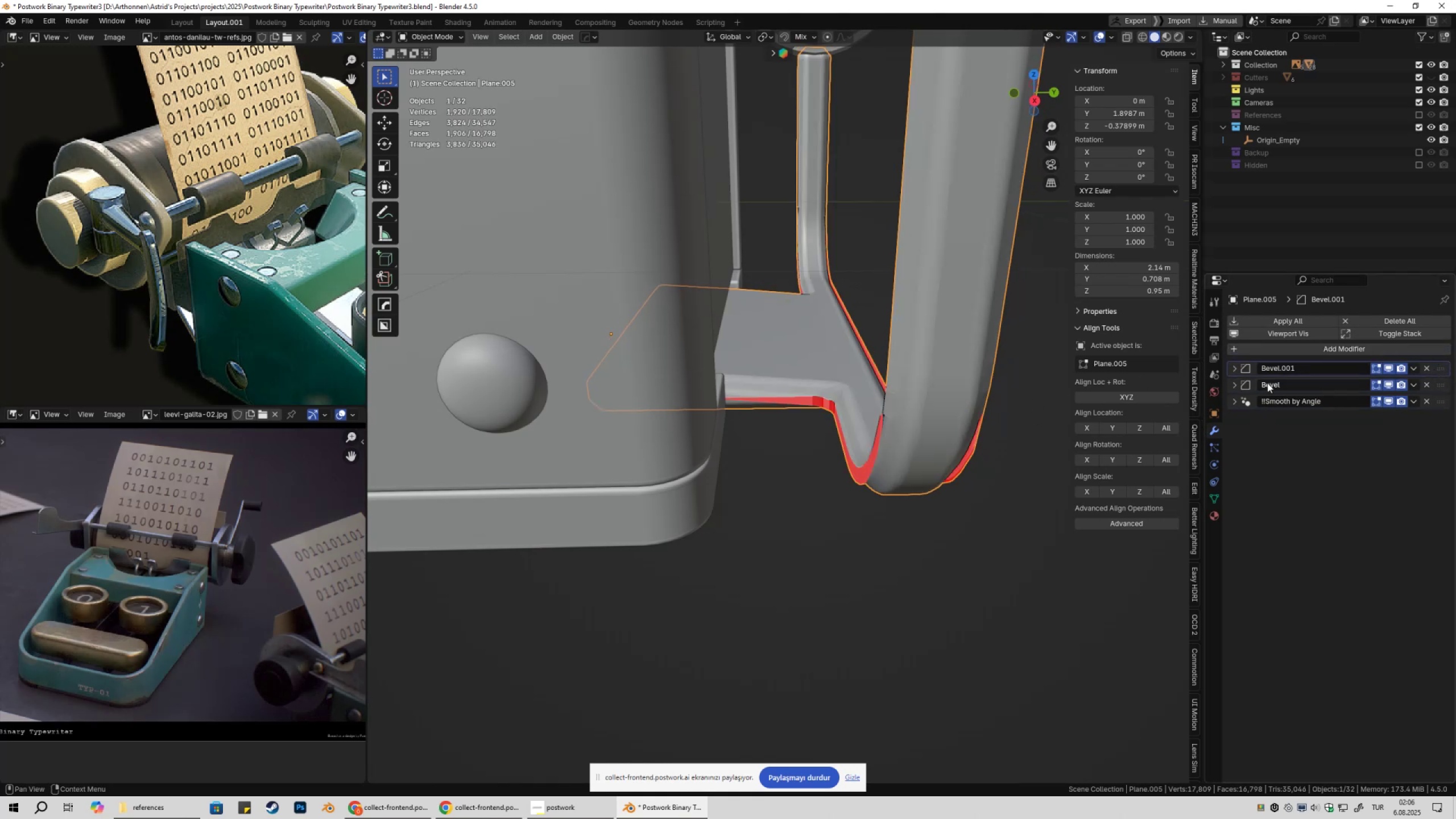 
left_click([1232, 369])
 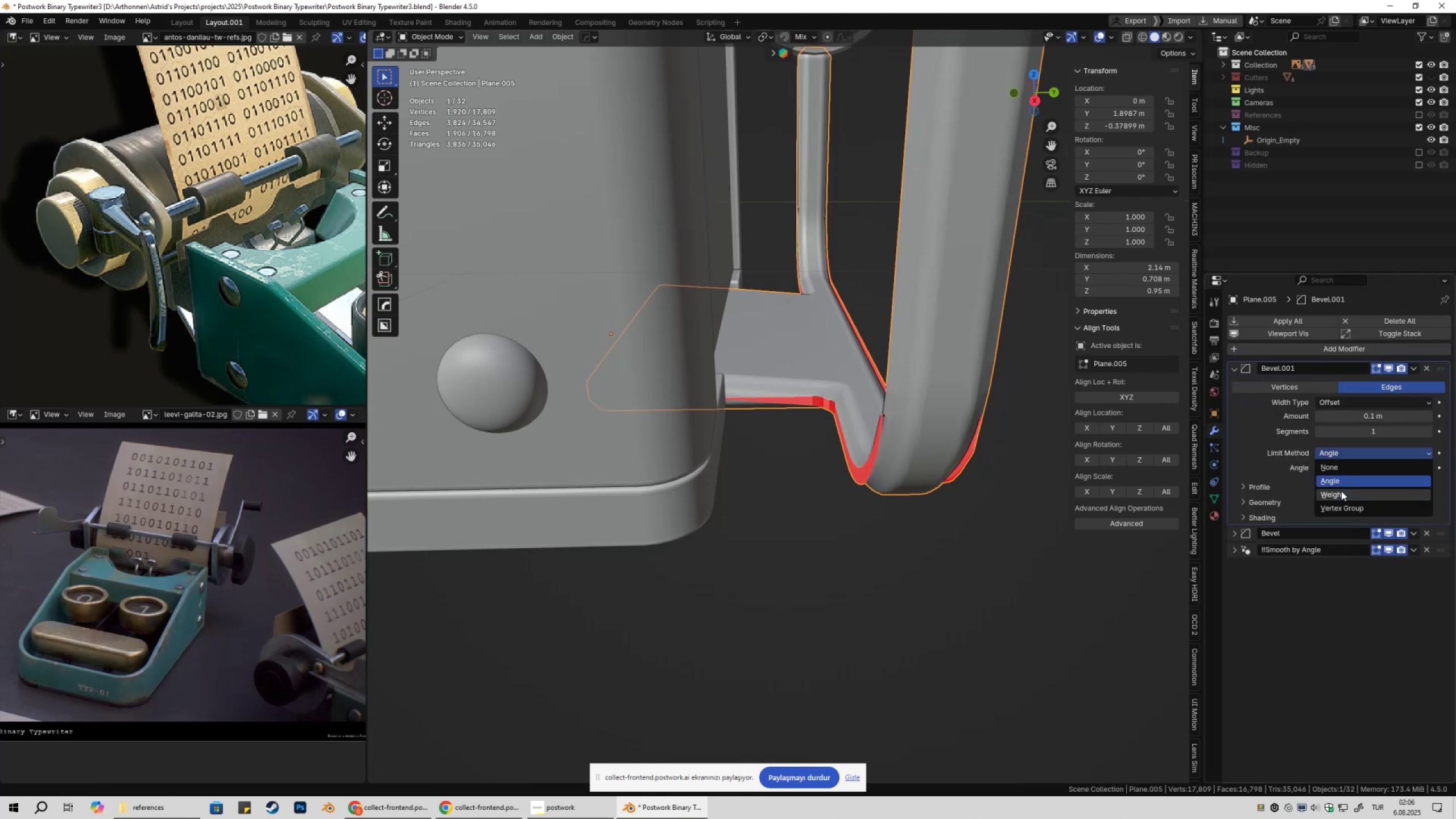 
double_click([1341, 491])
 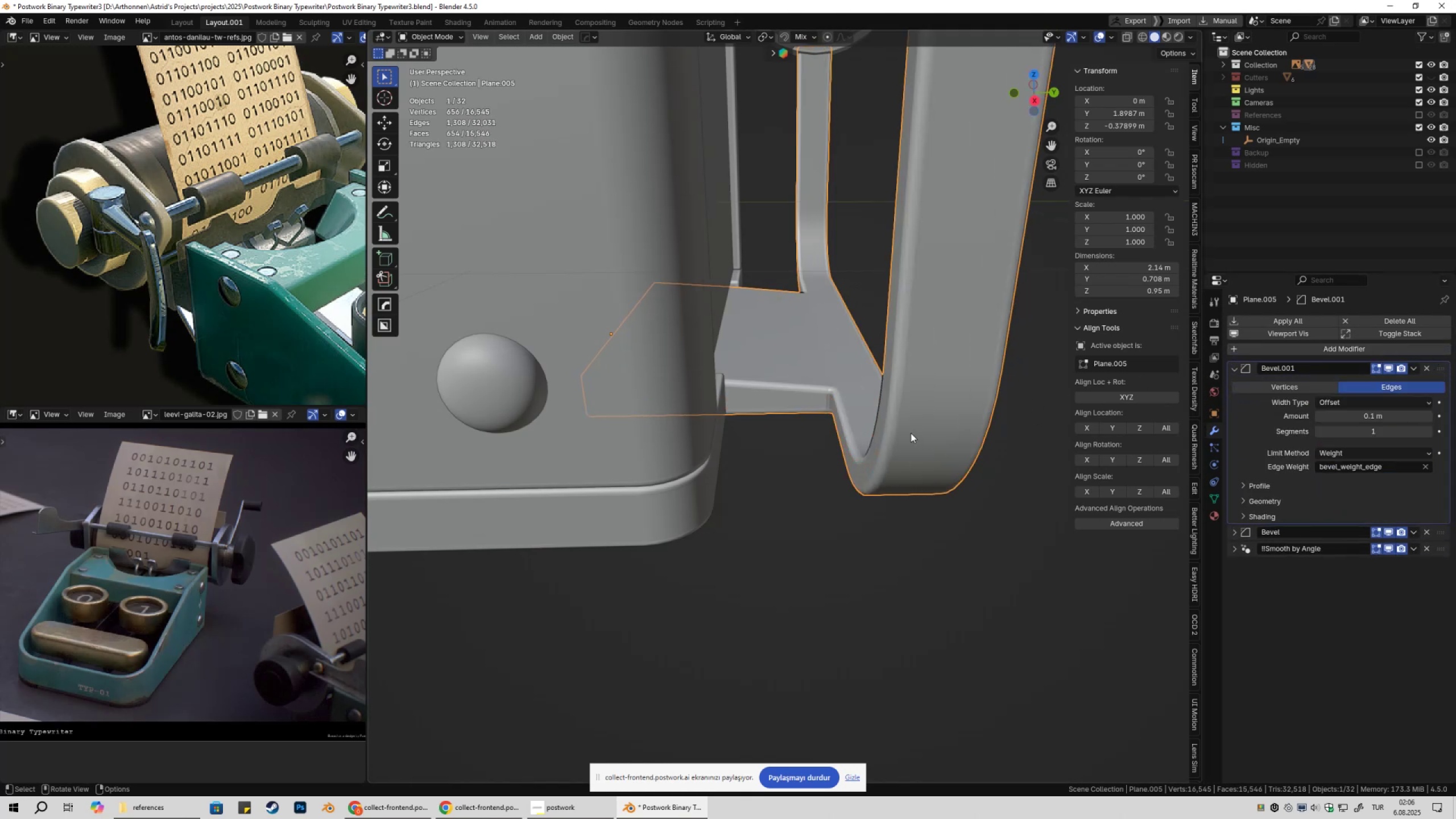 
key(Tab)
 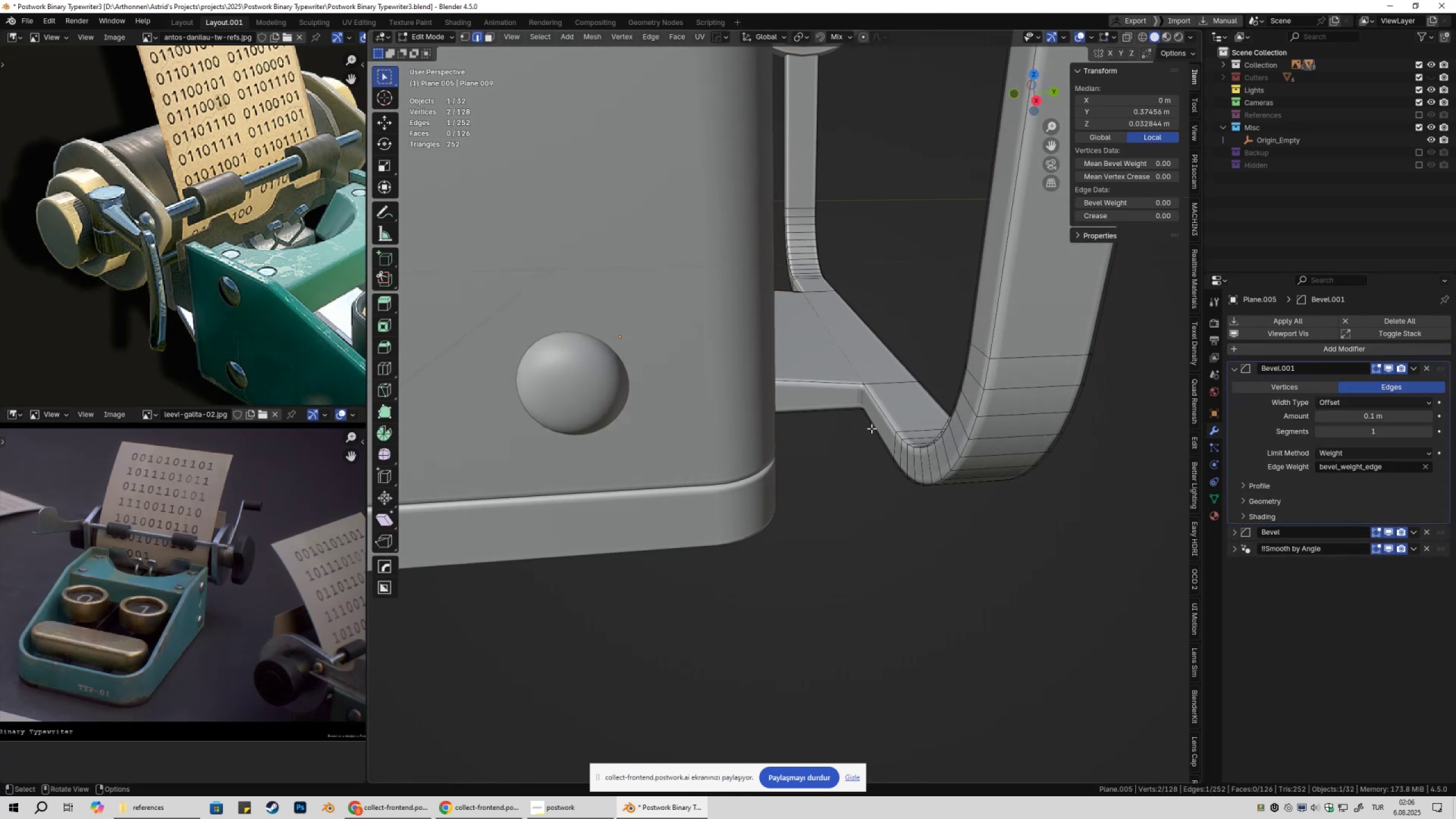 
key(2)
 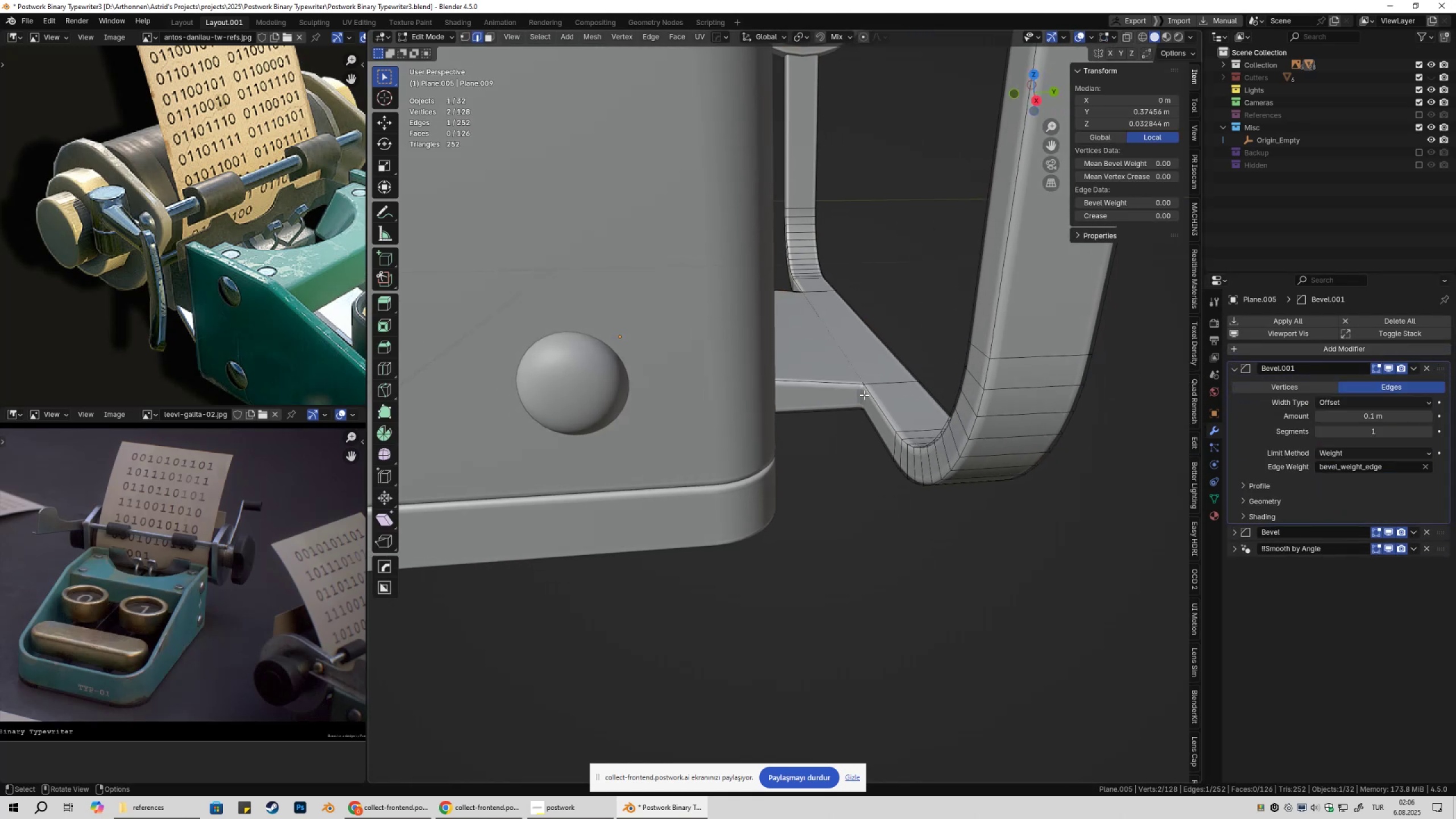 
left_click([864, 395])
 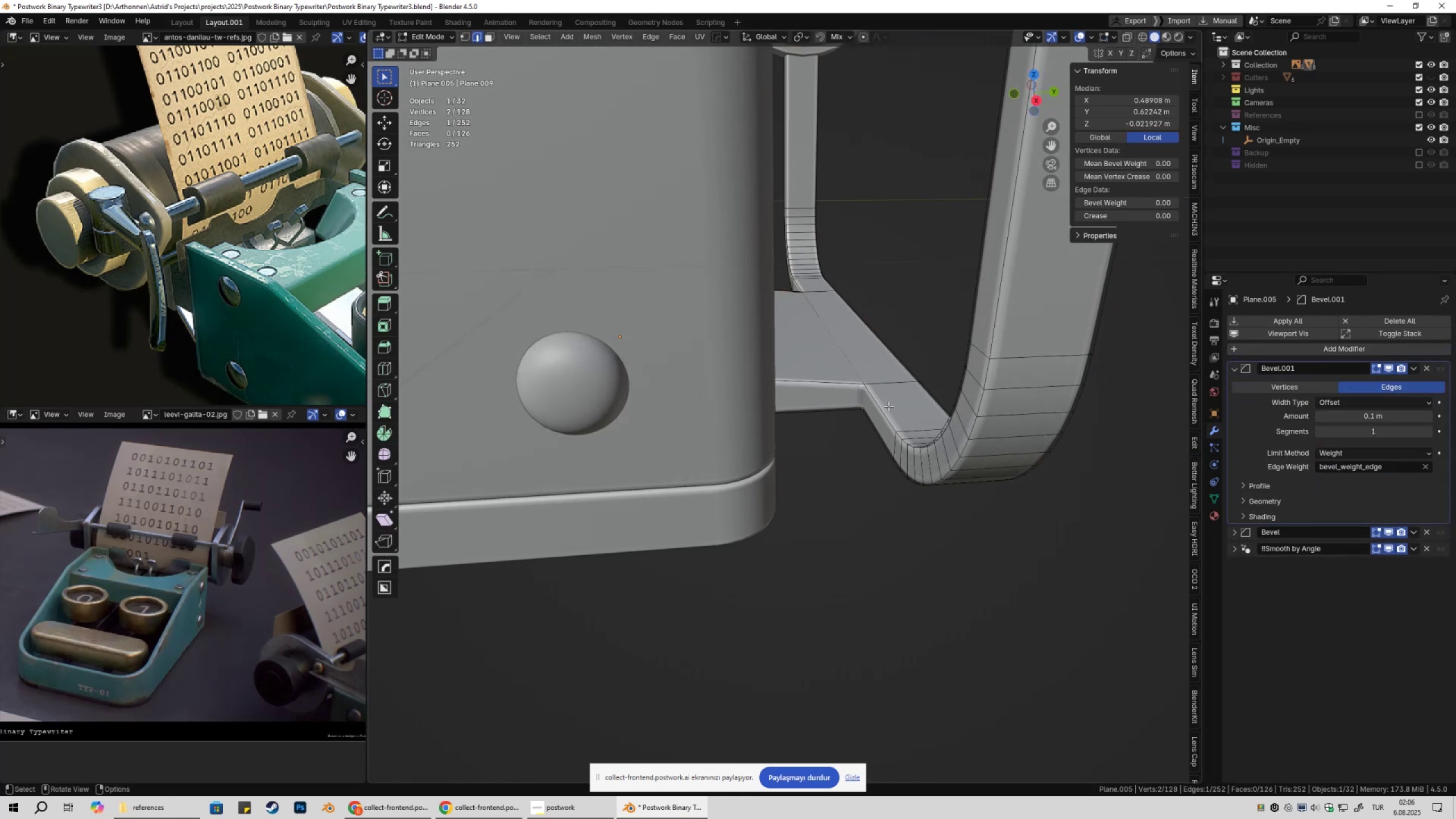 
hold_key(key=ShiftLeft, duration=0.41)
 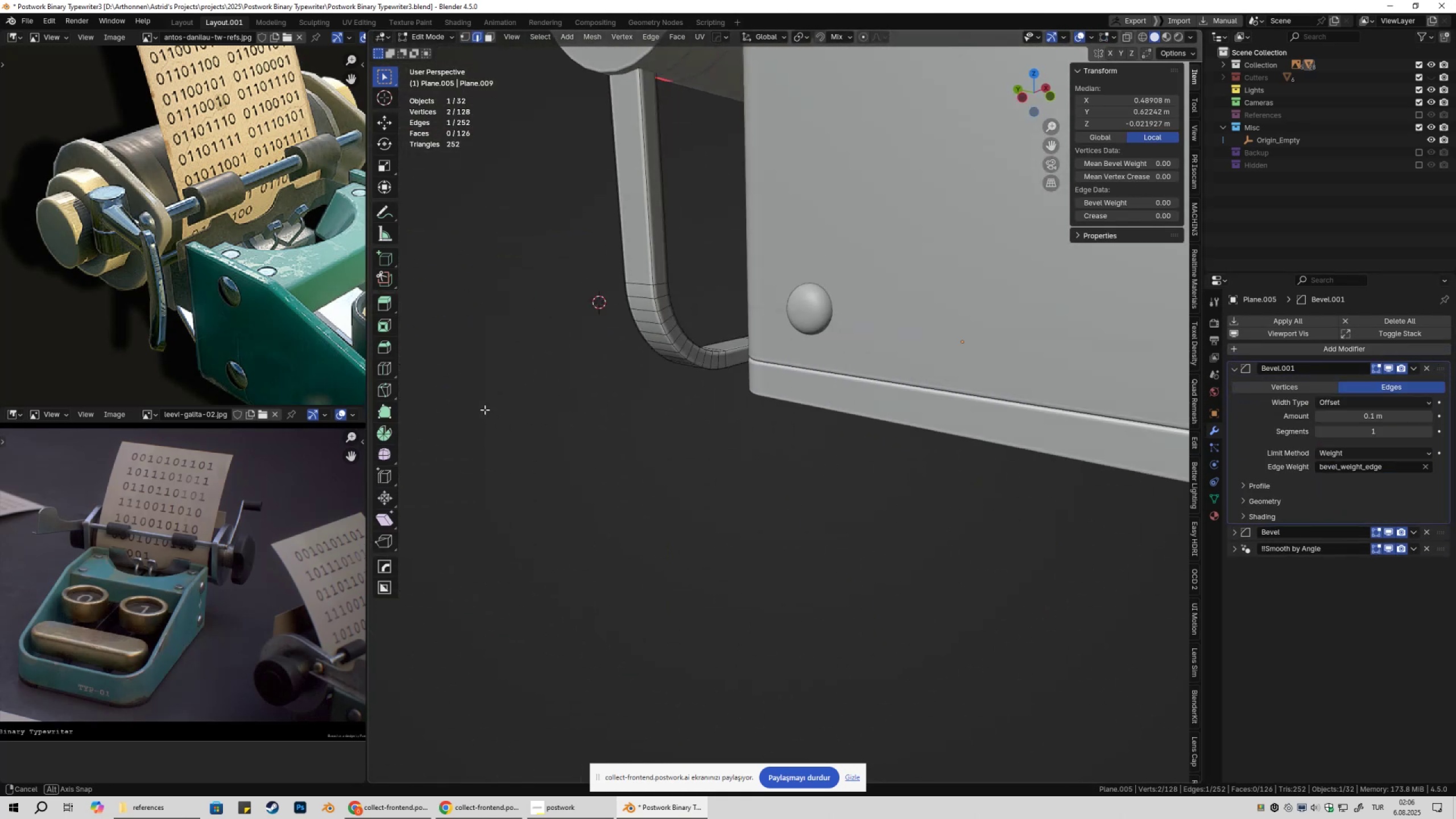 
scroll: coordinate [616, 382], scroll_direction: up, amount: 2.0
 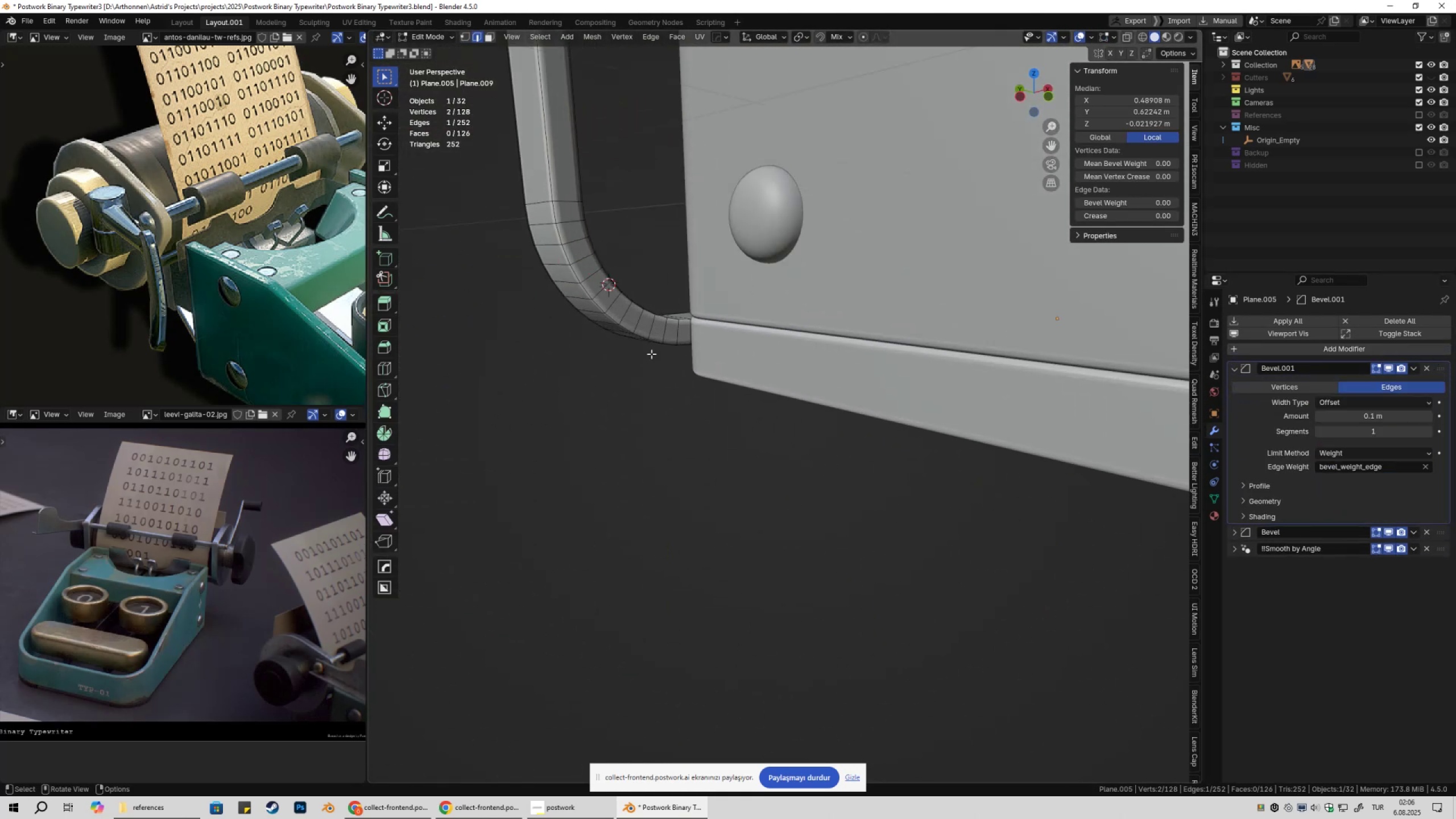 
hold_key(key=ShiftLeft, duration=0.35)
 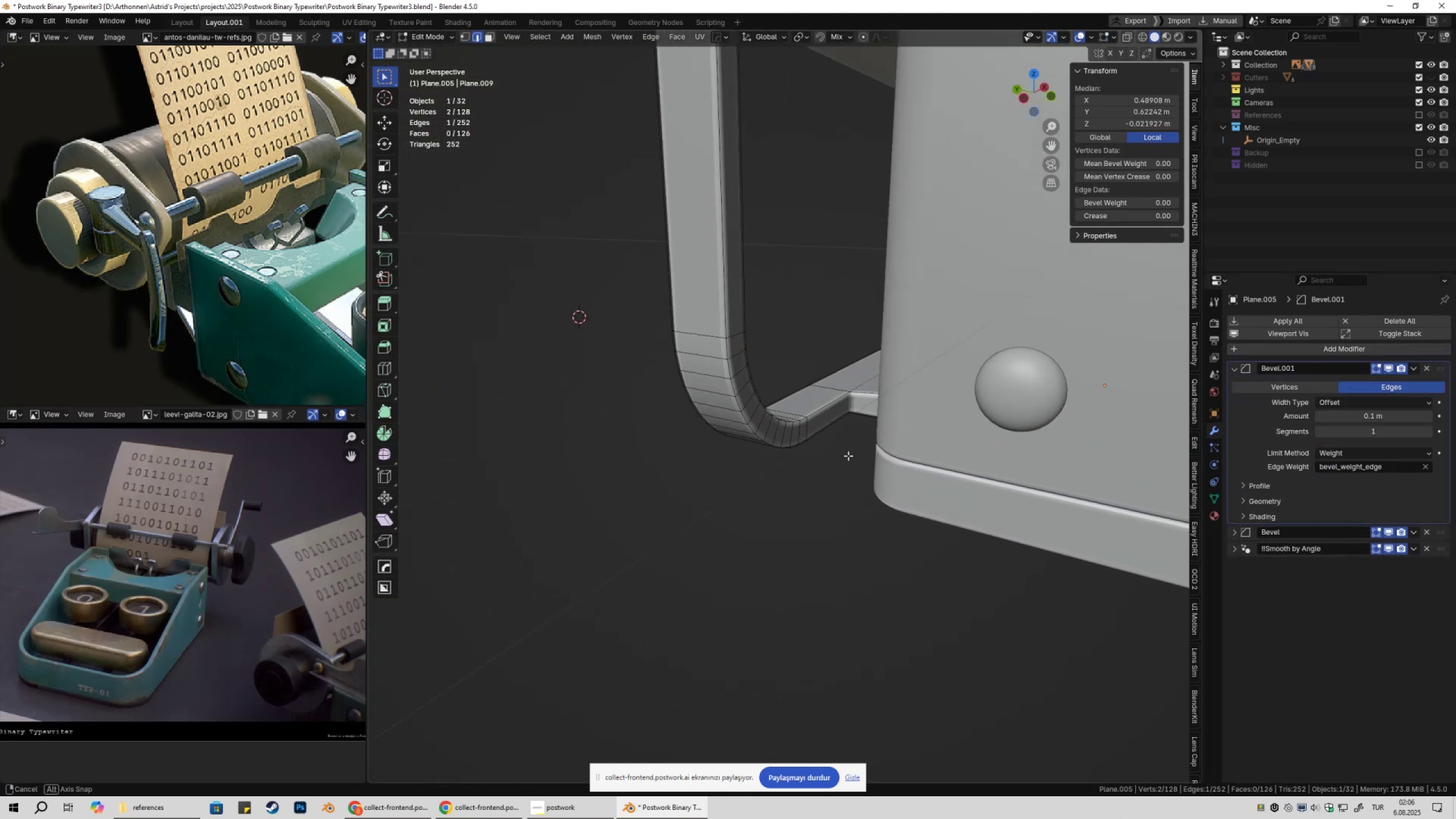 
hold_key(key=ShiftLeft, duration=0.58)
 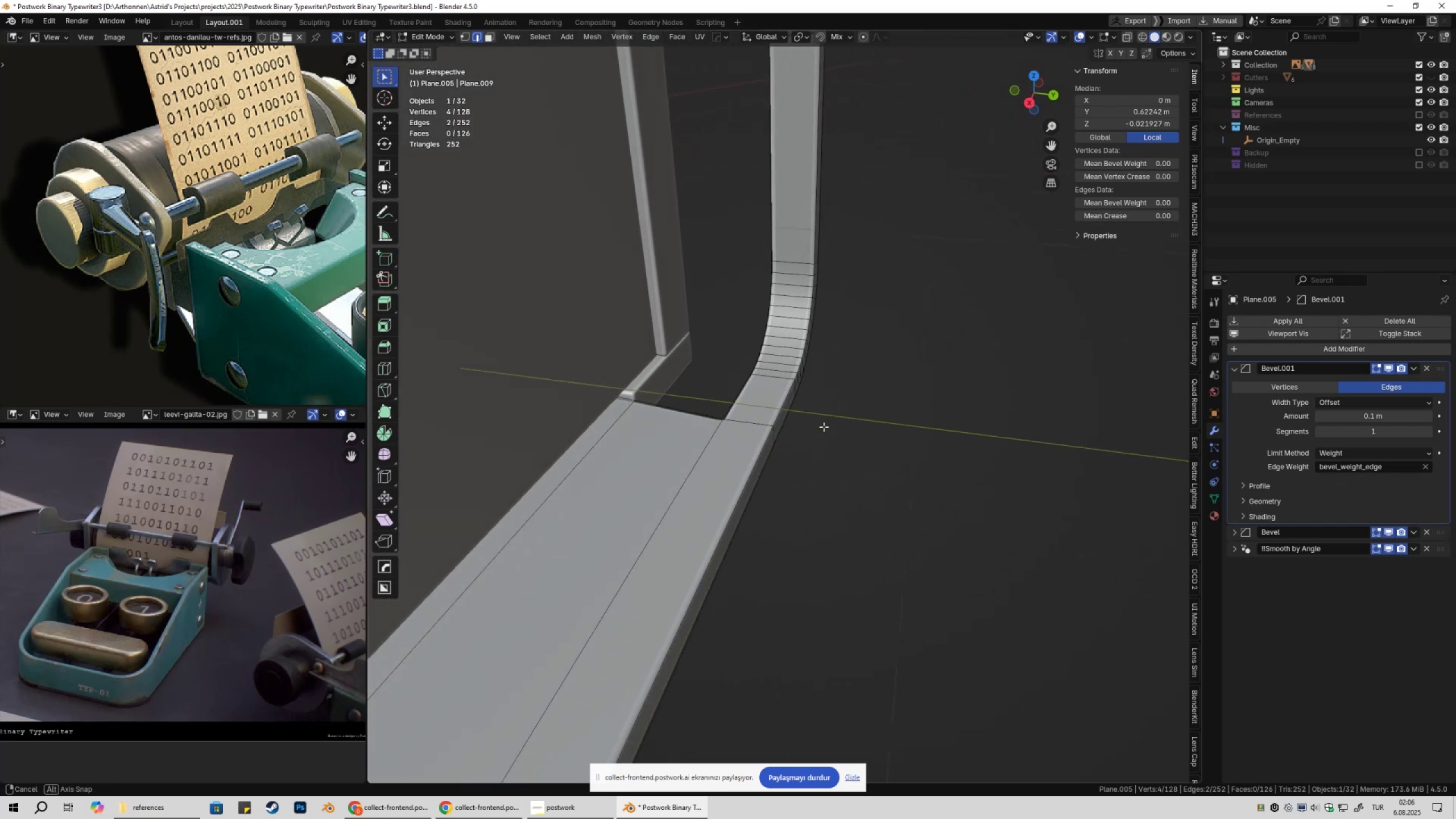 
hold_key(key=ShiftLeft, duration=0.59)
 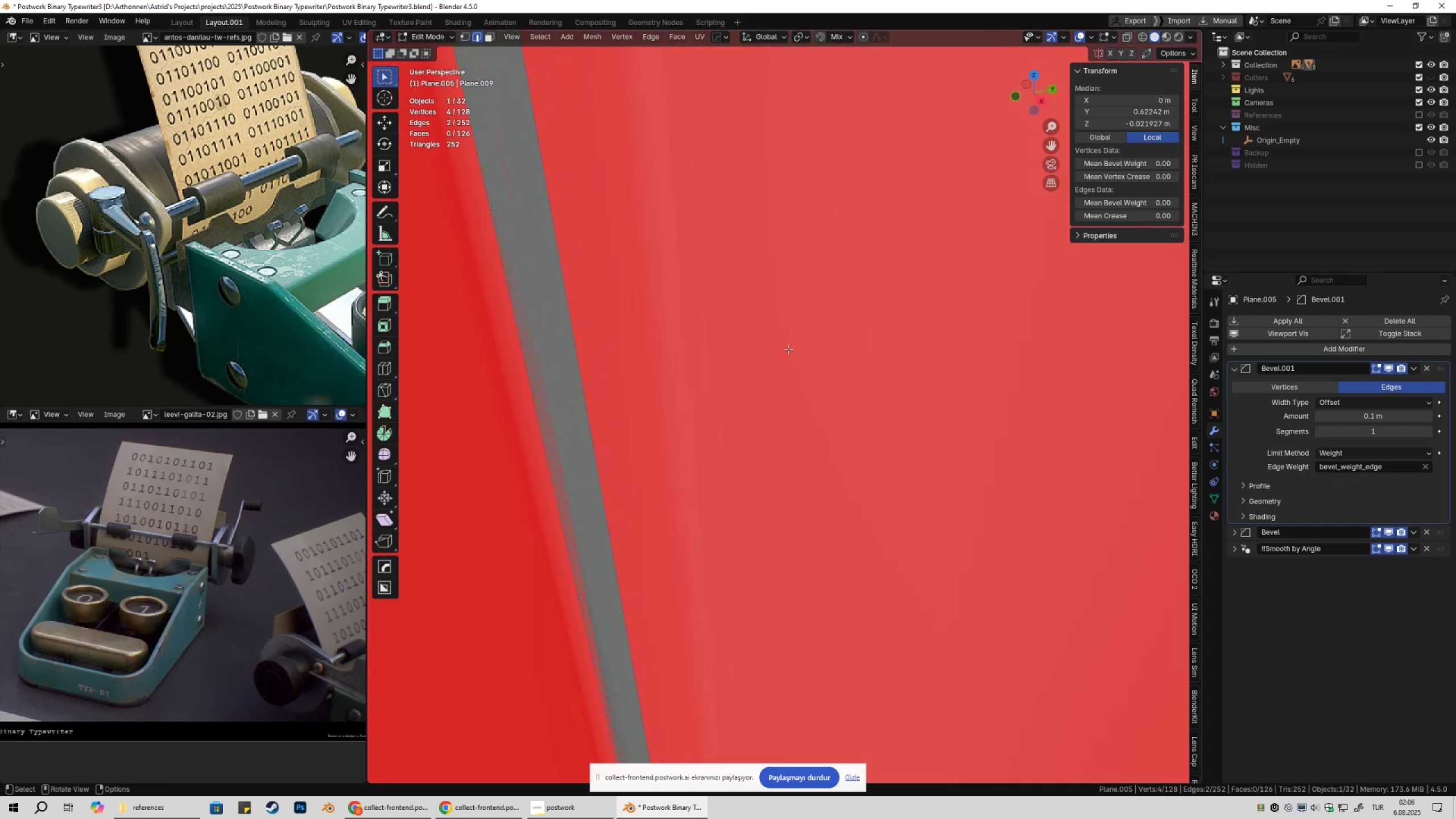 
scroll: coordinate [788, 349], scroll_direction: up, amount: 1.0
 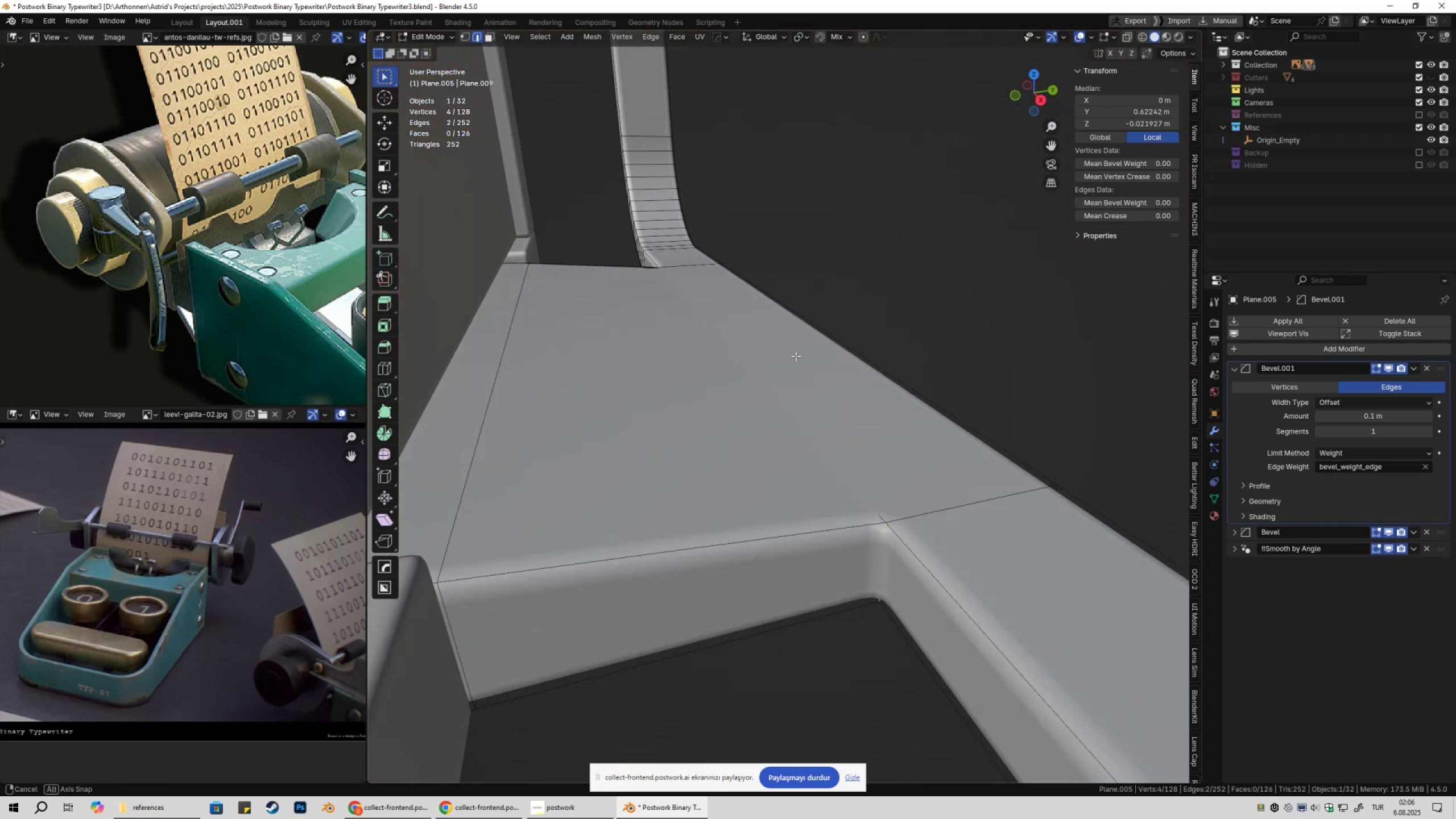 
hold_key(key=ShiftLeft, duration=0.43)
 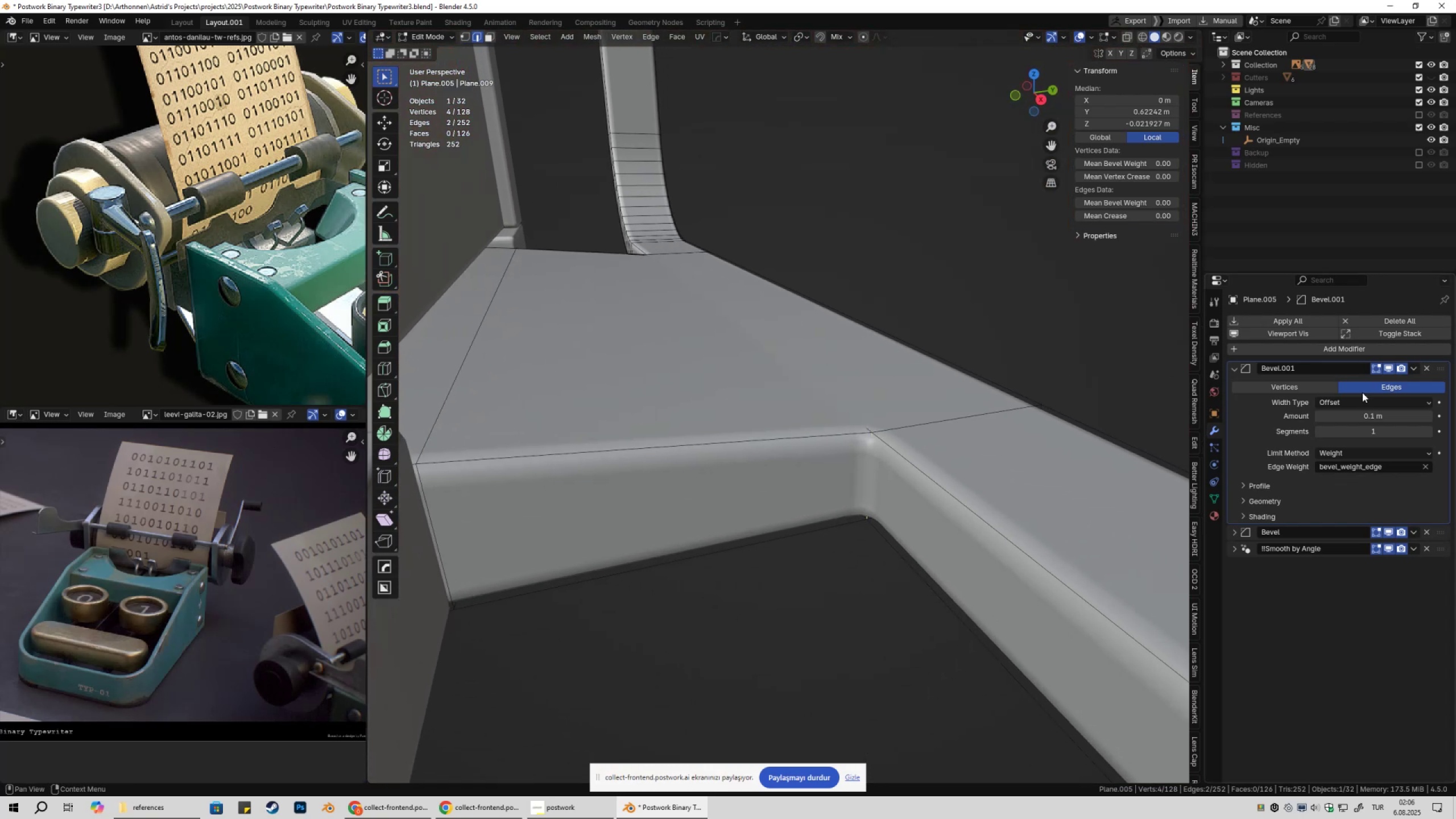 
hold_key(key=ShiftLeft, duration=0.41)
 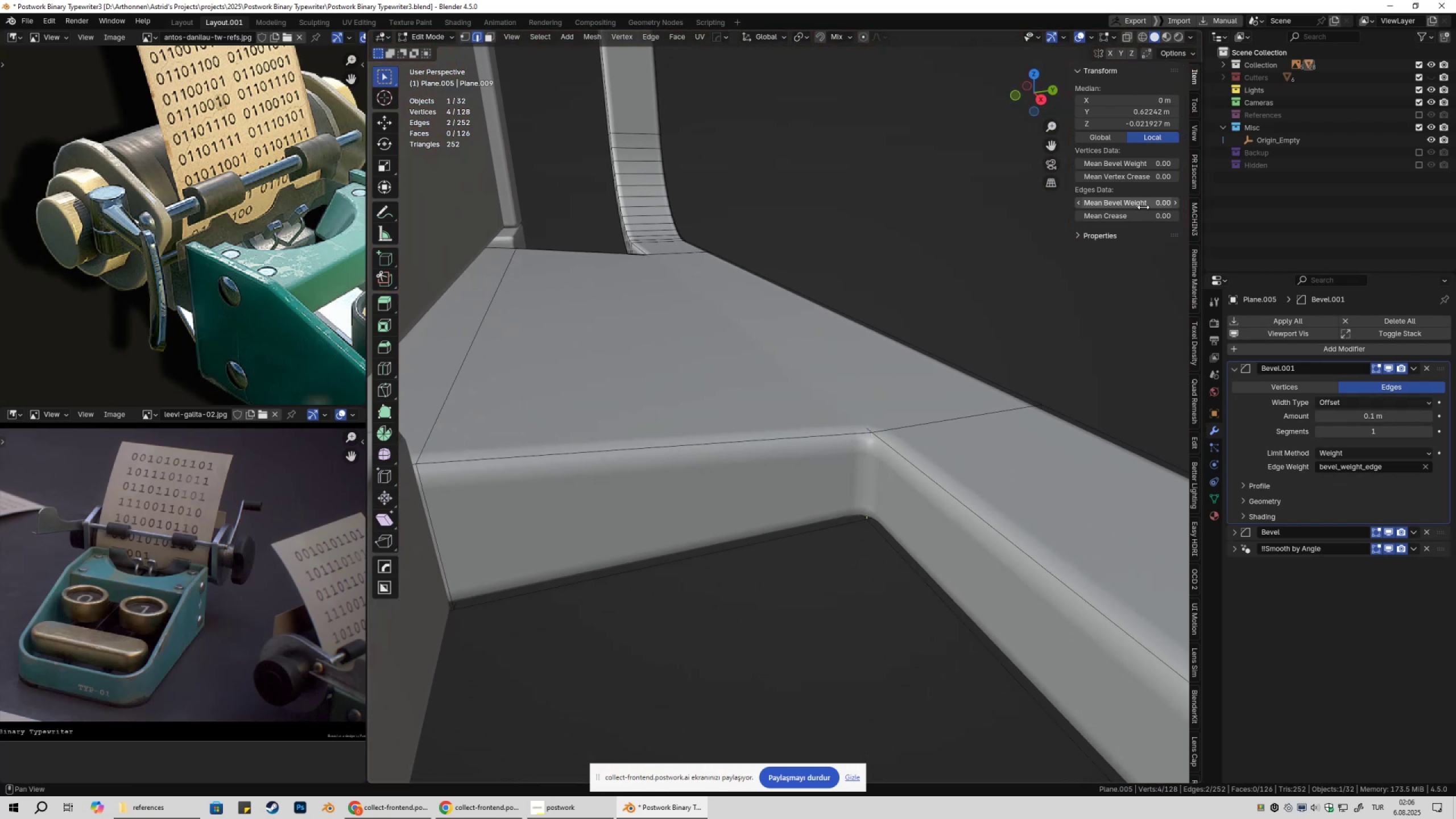 
left_click_drag(start_coordinate=[1141, 208], to_coordinate=[236, 212])
 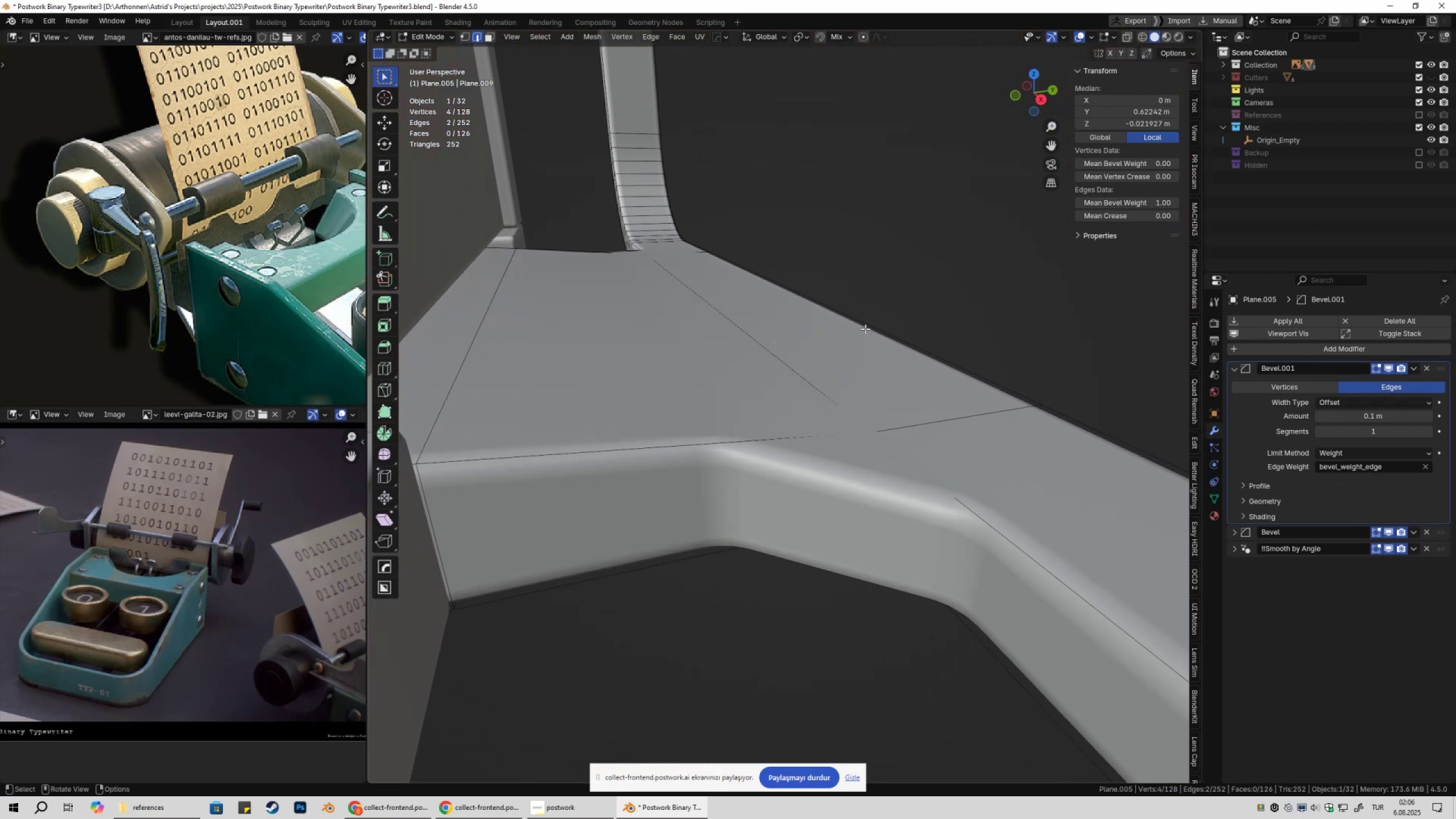 
key(Tab)
 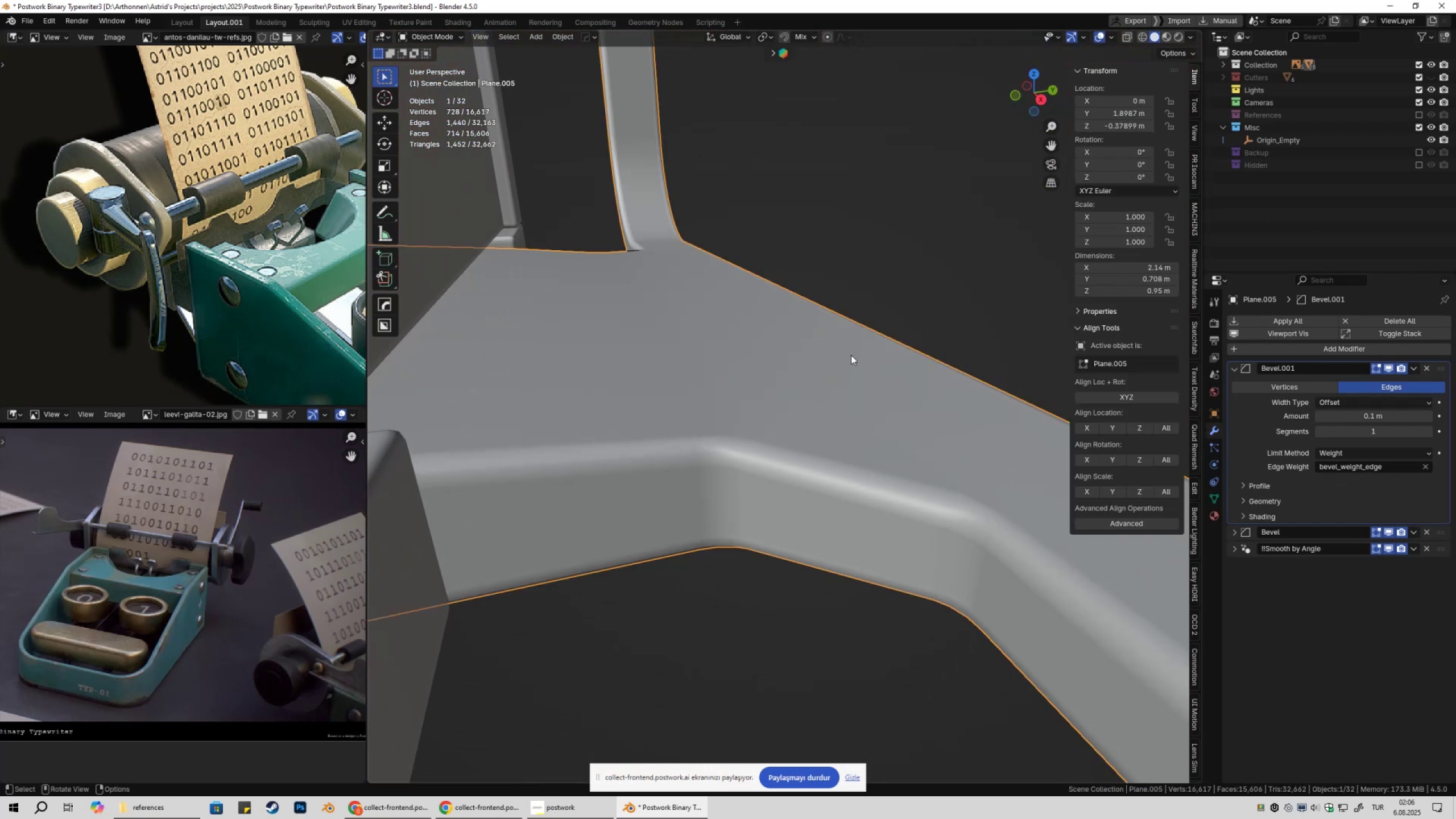 
scroll: coordinate [842, 384], scroll_direction: down, amount: 4.0
 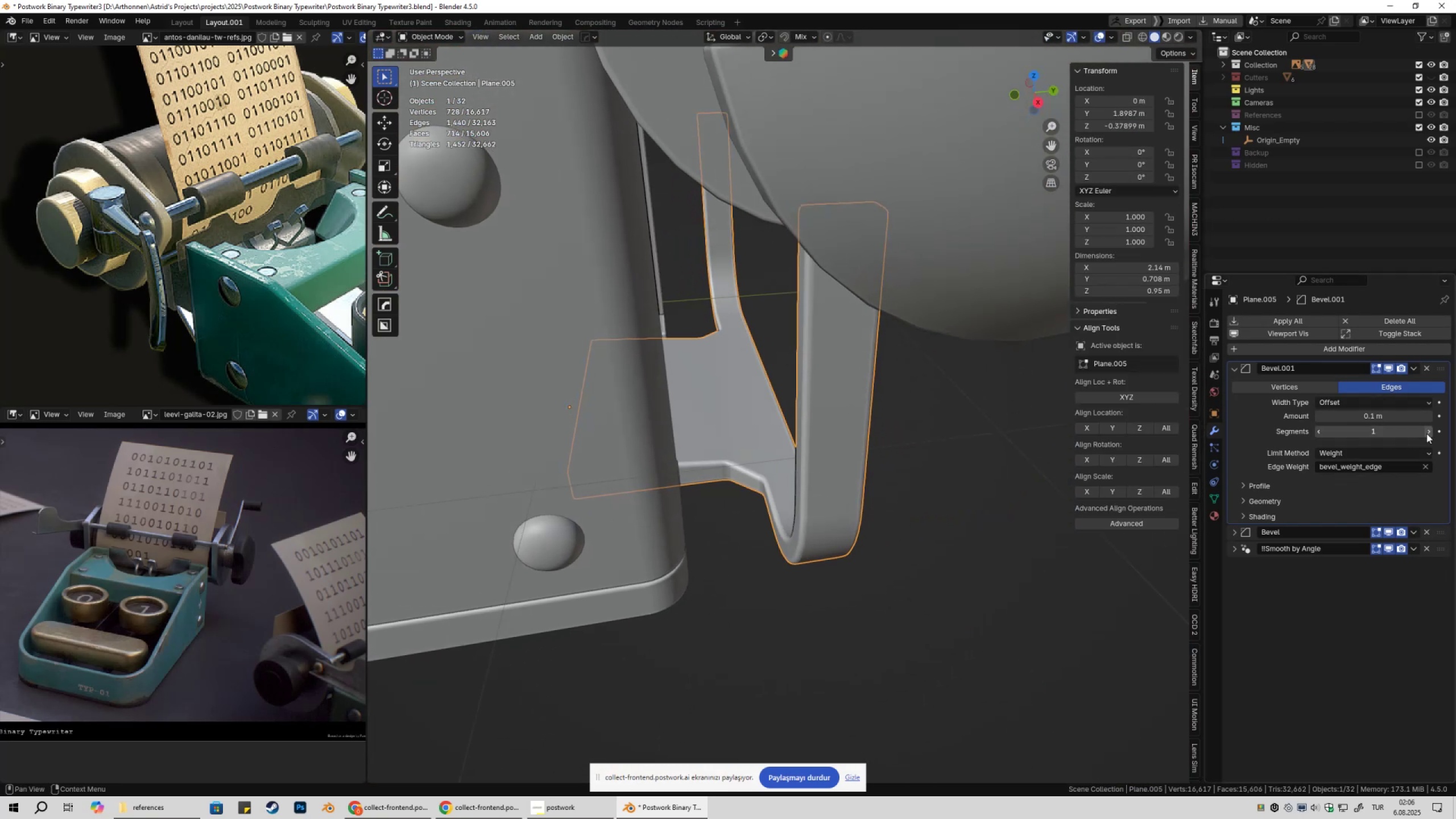 
double_click([1430, 433])
 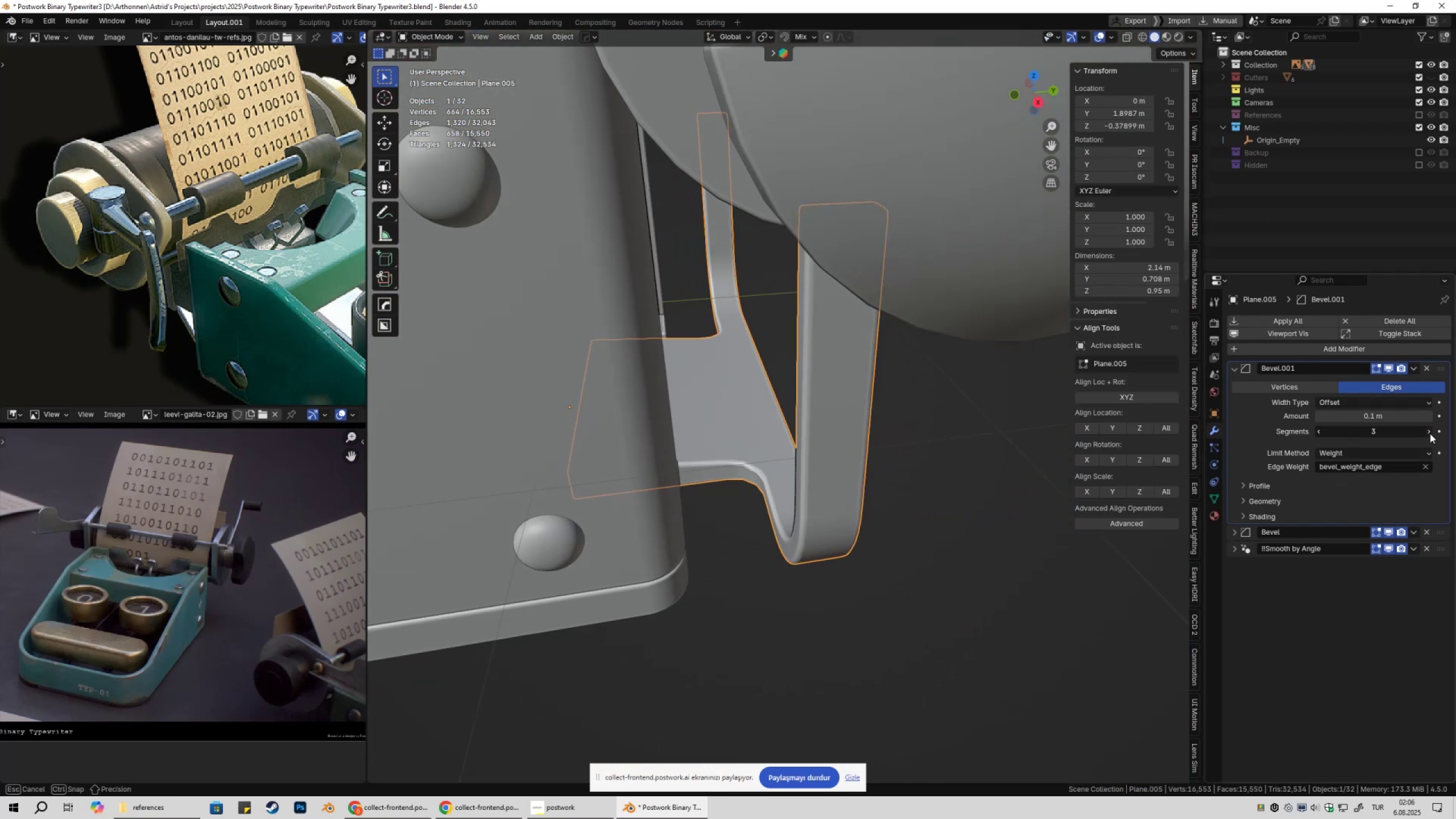 
triple_click([1430, 433])
 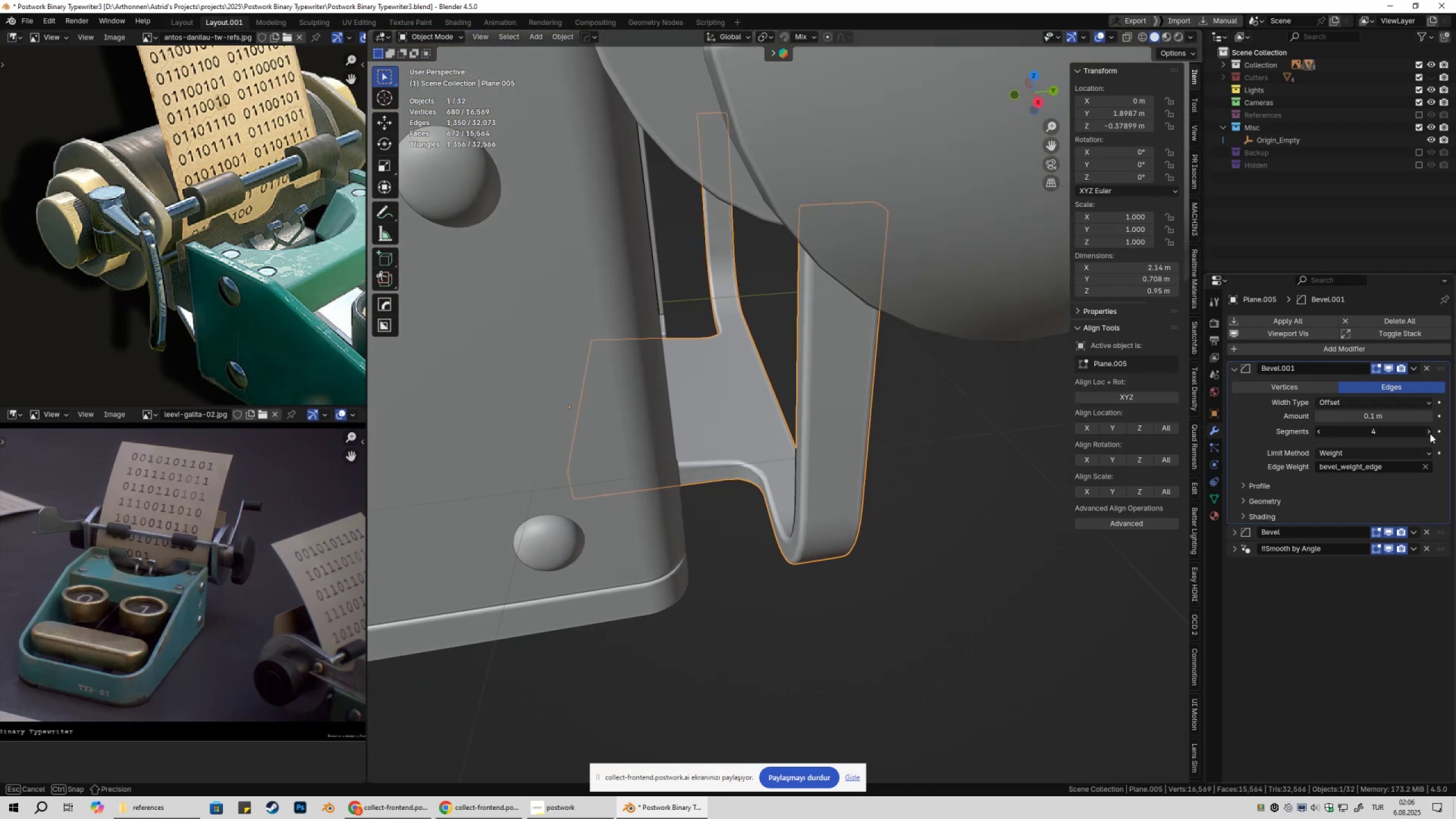 
double_click([1430, 433])
 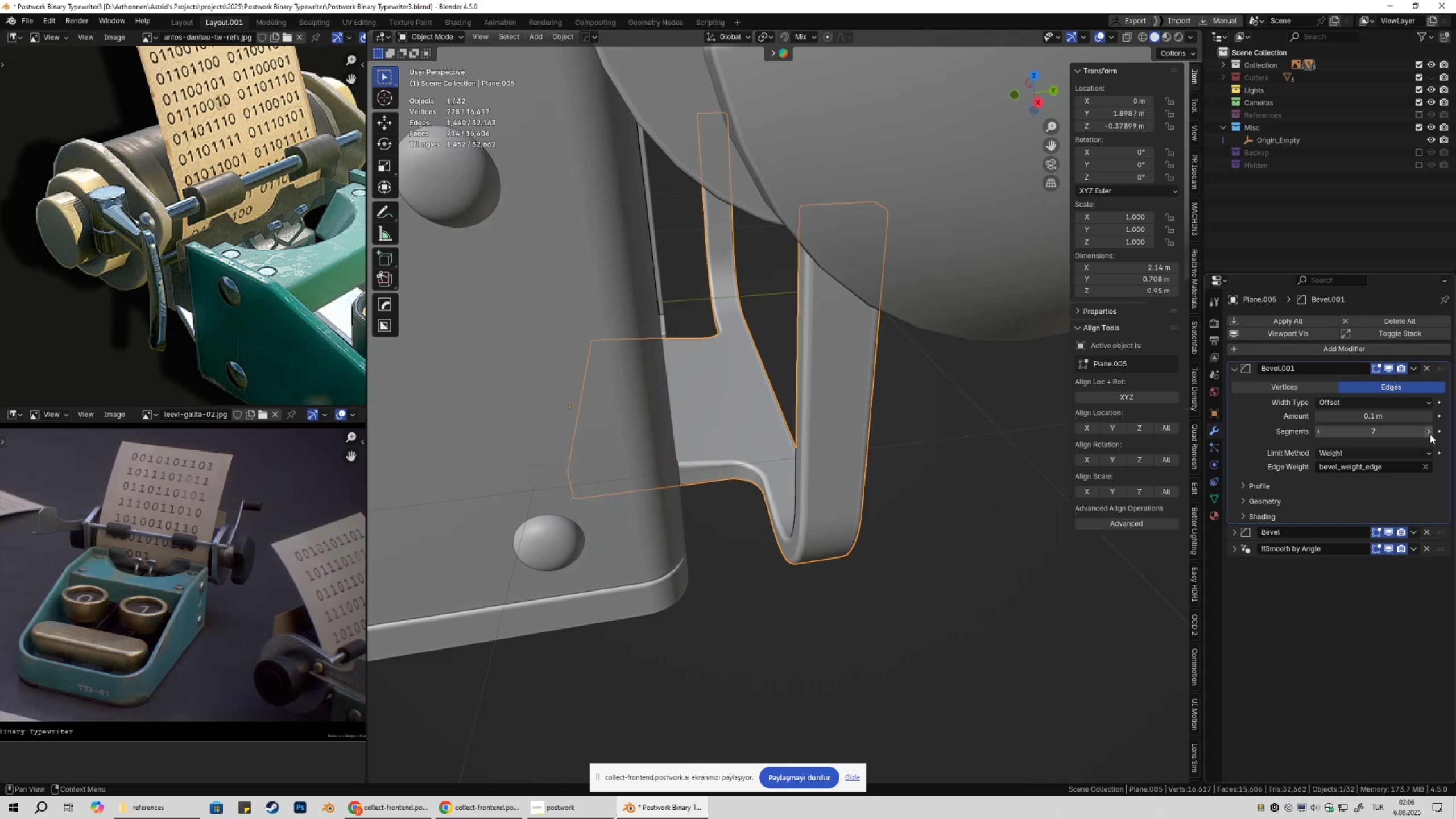 
double_click([1430, 434])
 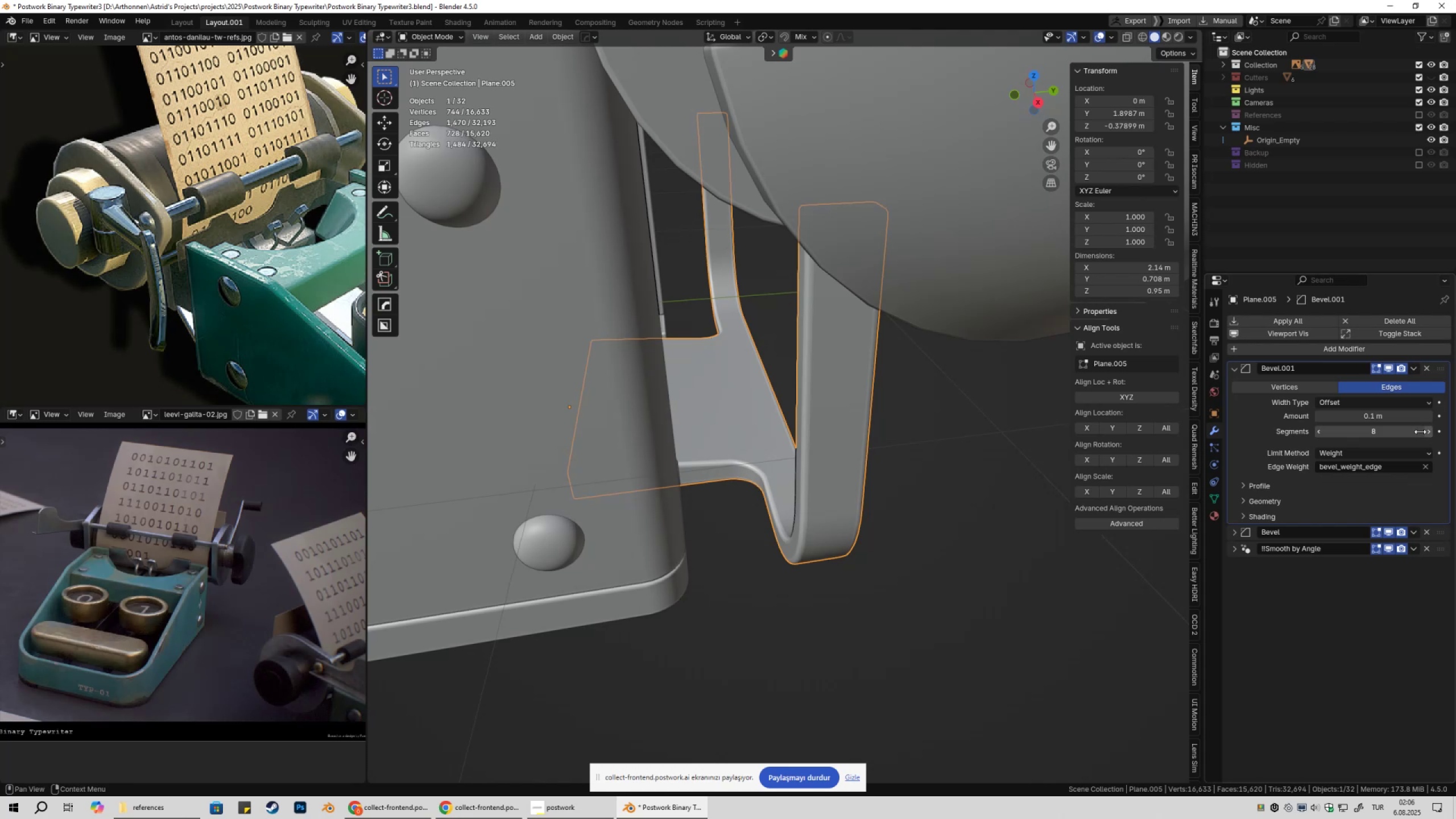 
hold_key(key=ShiftLeft, duration=1.52)
left_click_drag(start_coordinate=[1398, 417], to_coordinate=[226, 434])
 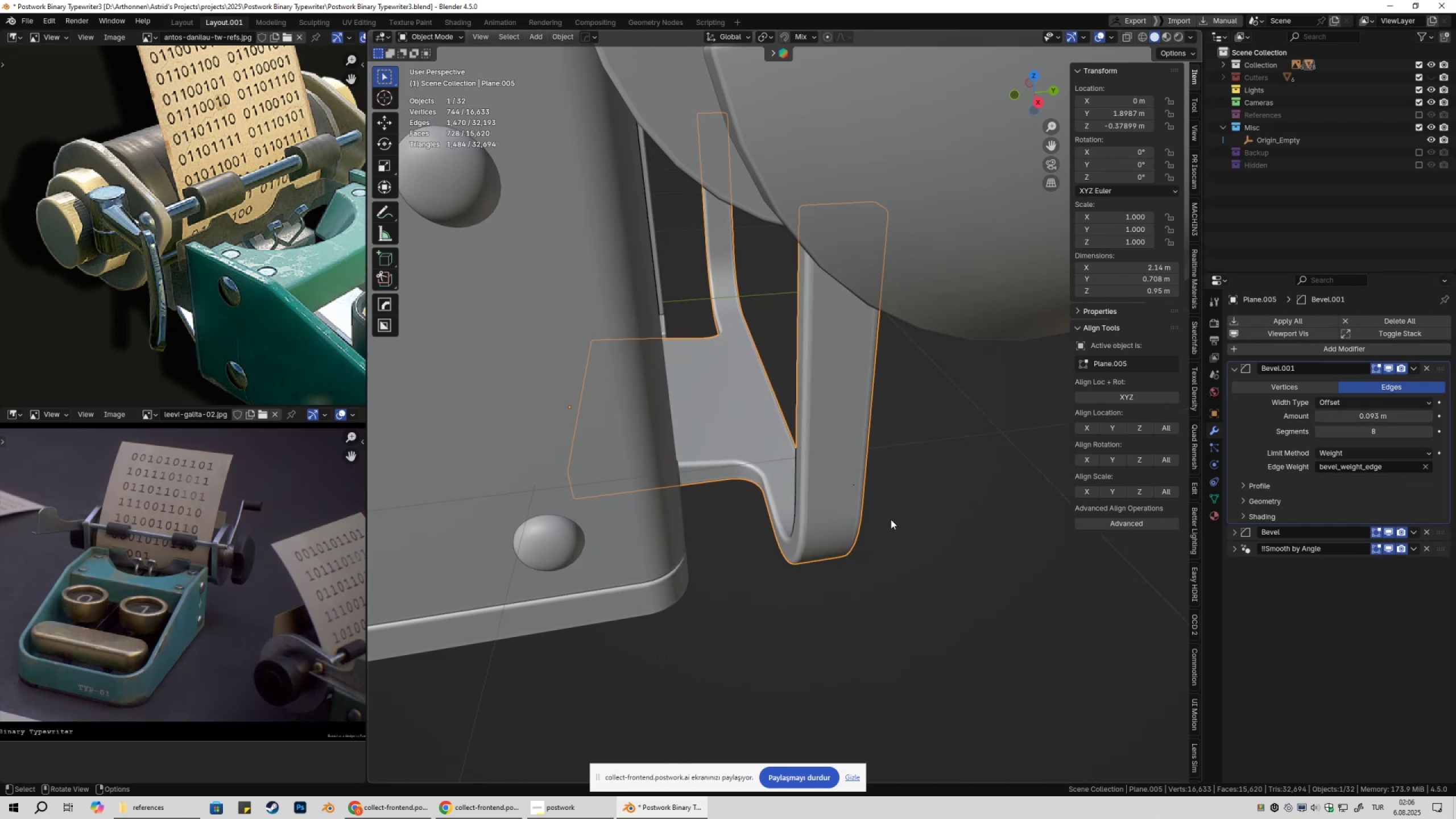 
hold_key(key=ShiftLeft, duration=1.52)
 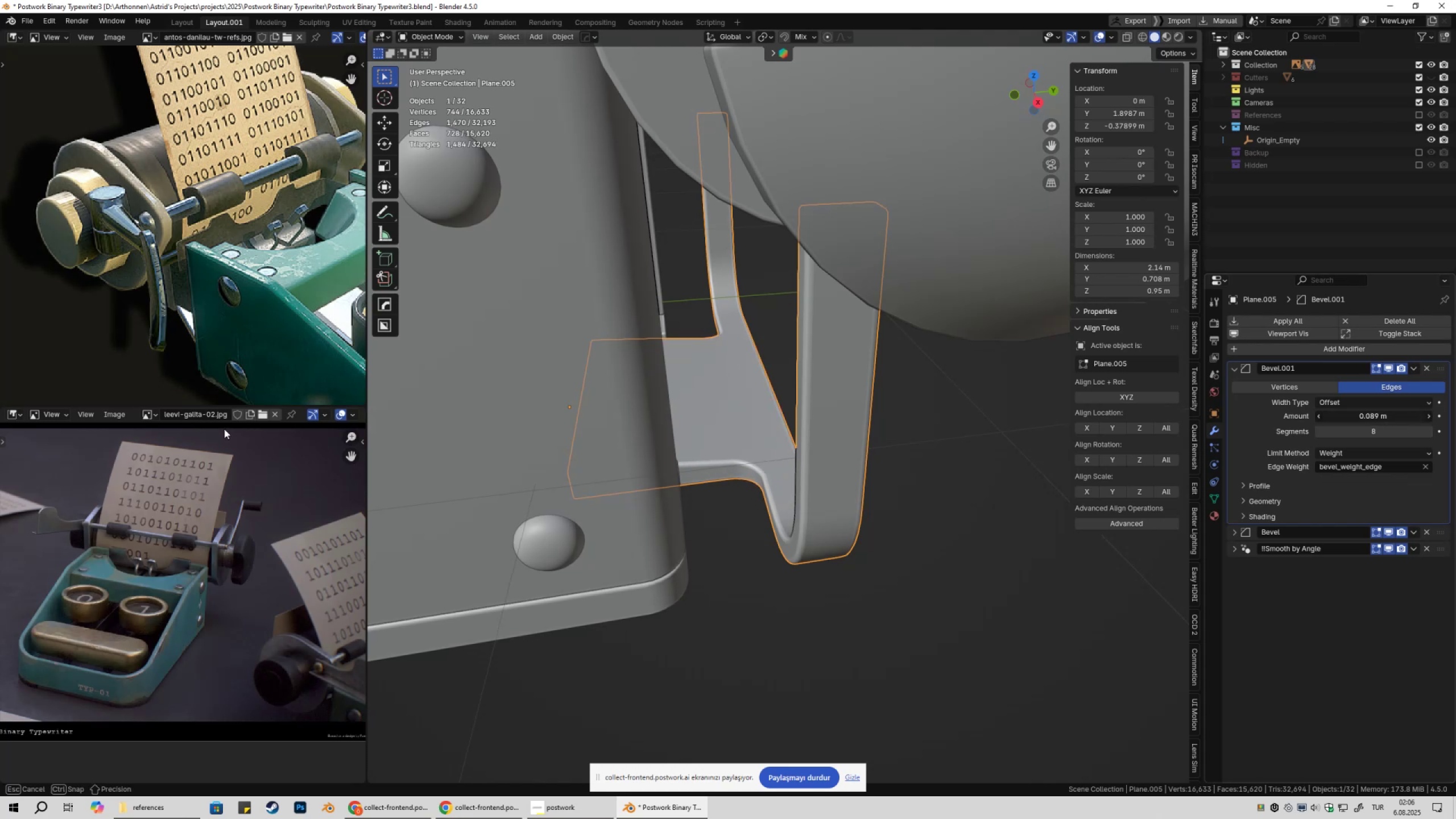 
hold_key(key=ShiftLeft, duration=1.52)
 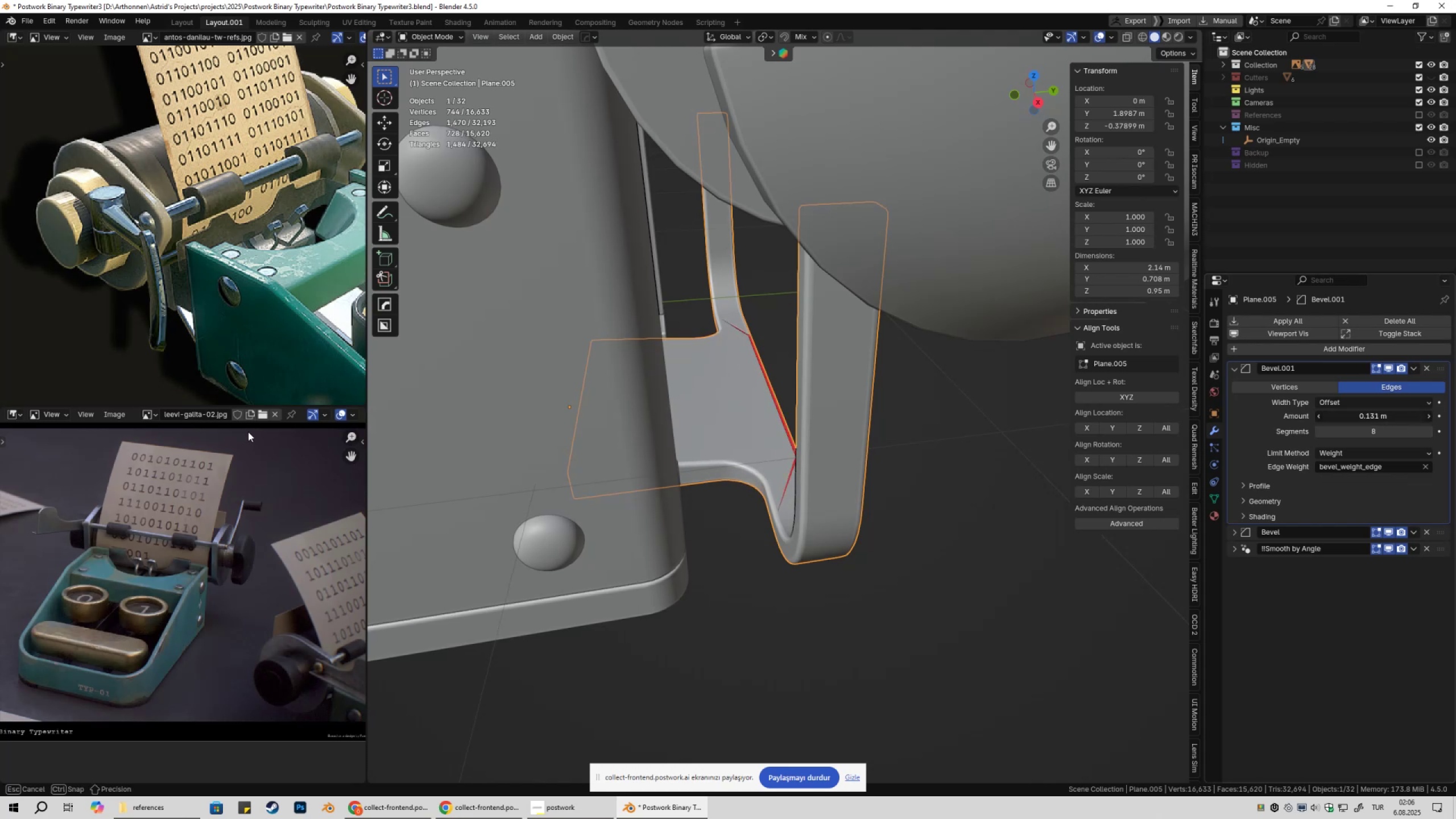 
hold_key(key=ShiftLeft, duration=1.52)
 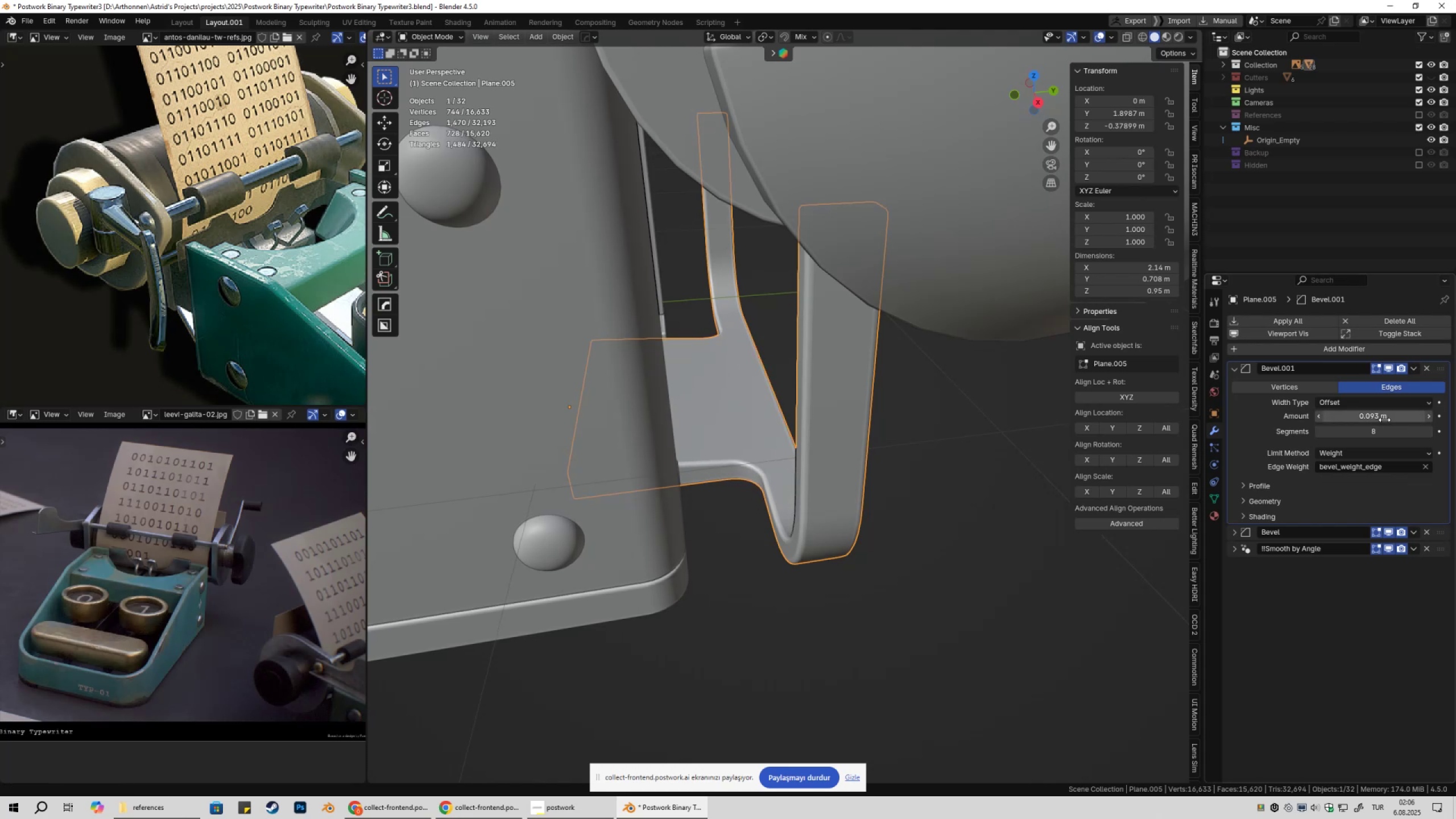 
key(Shift+ShiftLeft)
 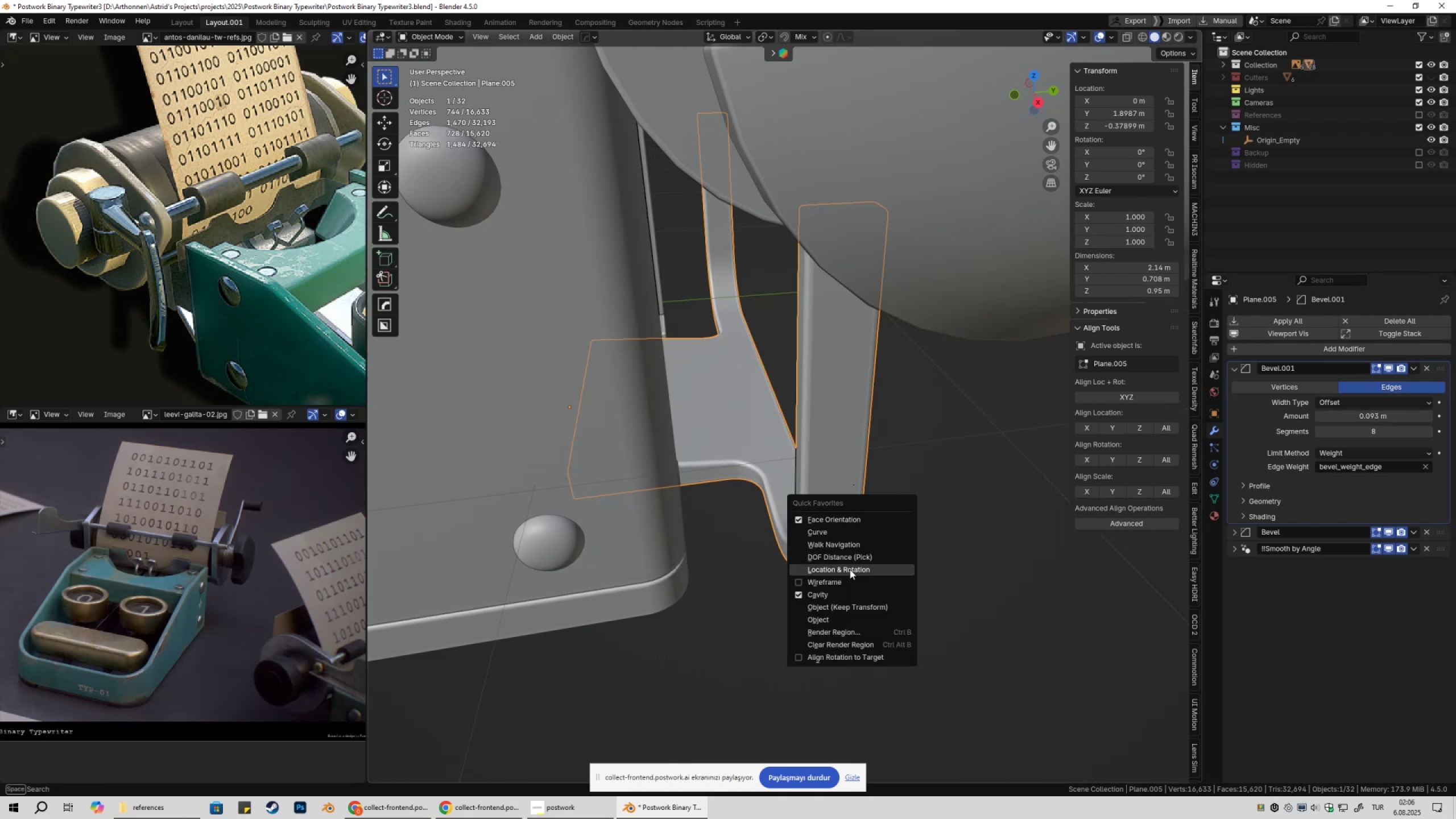 
left_click([846, 578])
 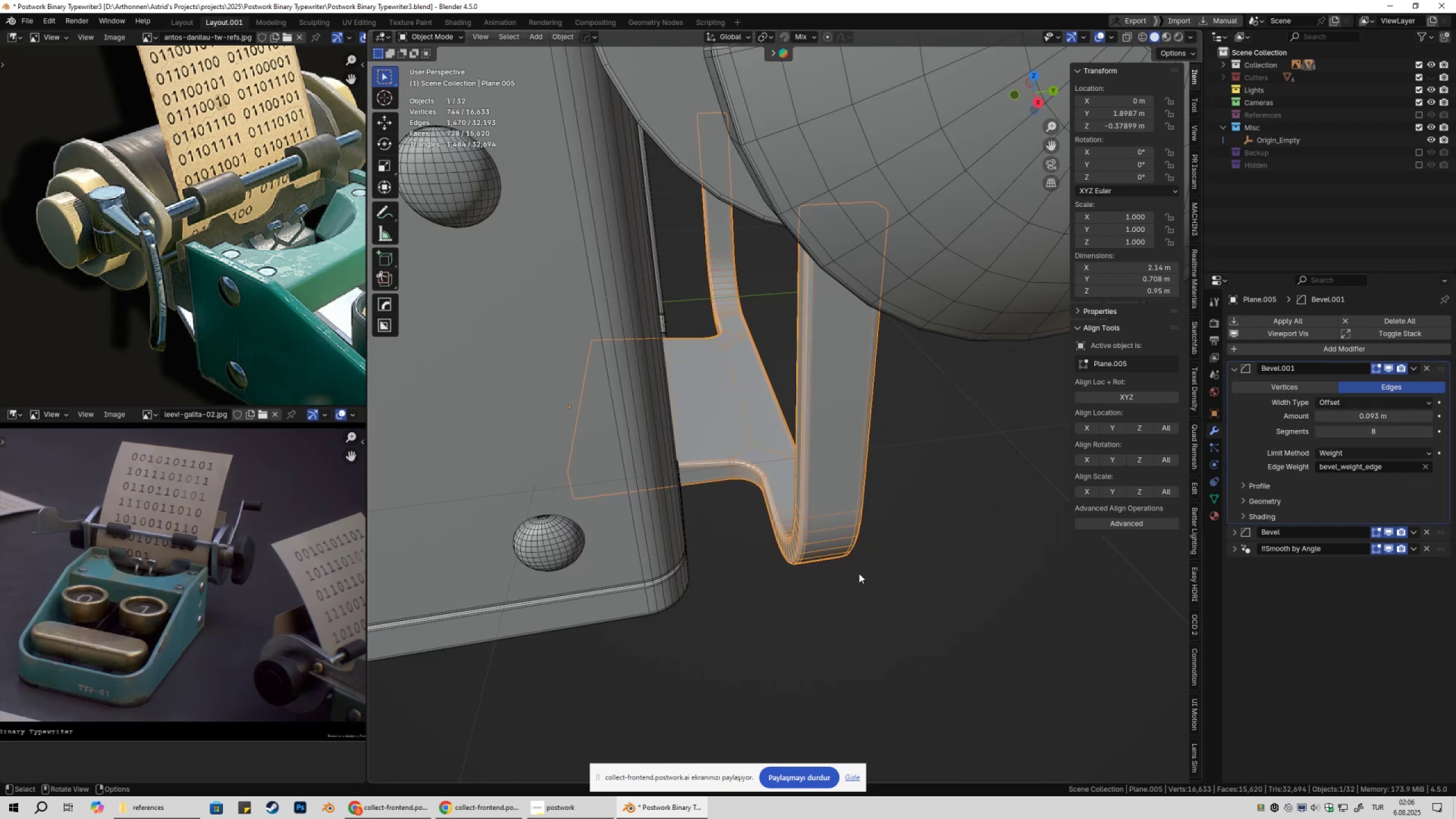 
hold_key(key=ShiftLeft, duration=0.3)
 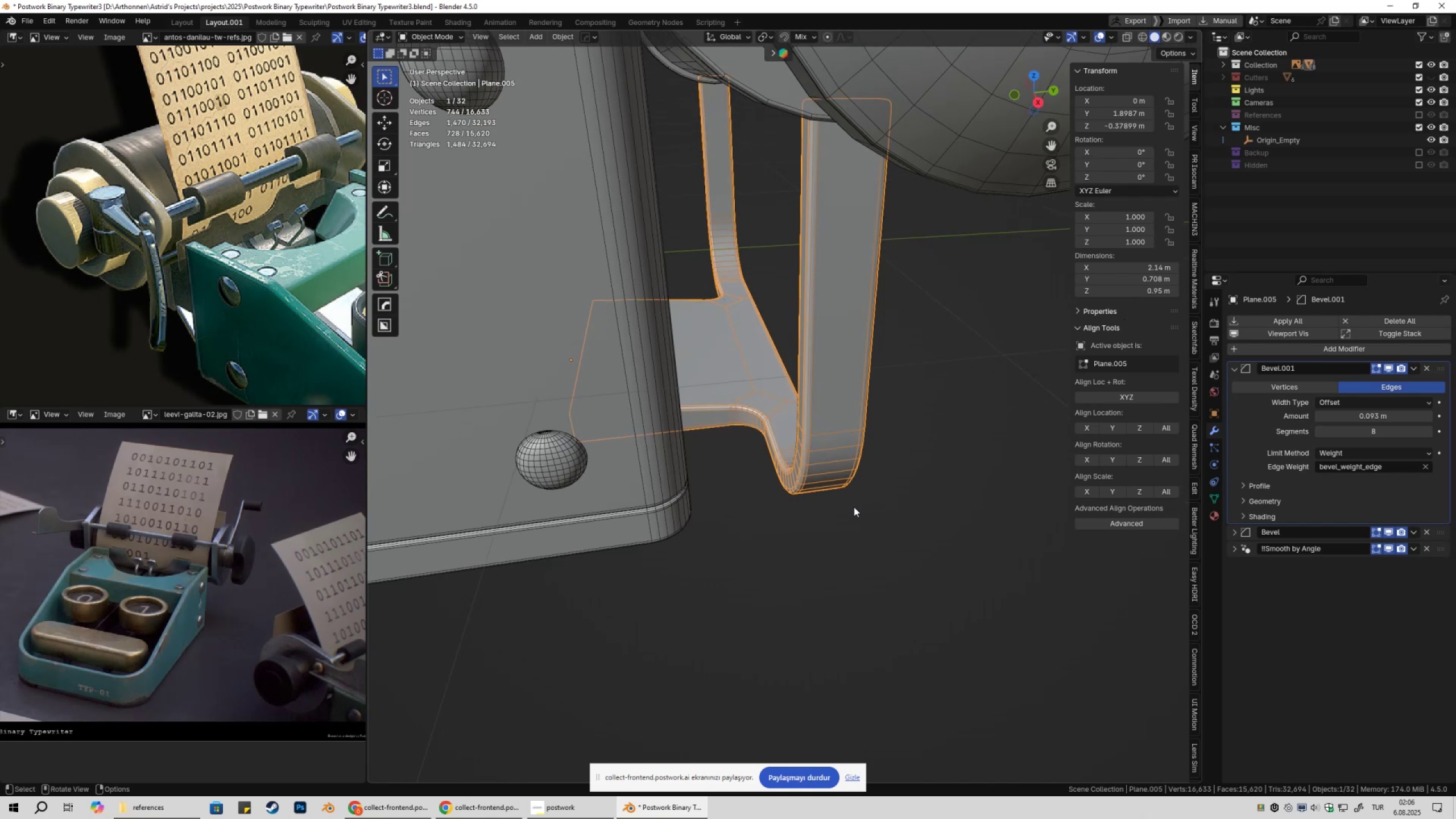 
scroll: coordinate [855, 506], scroll_direction: up, amount: 2.0
 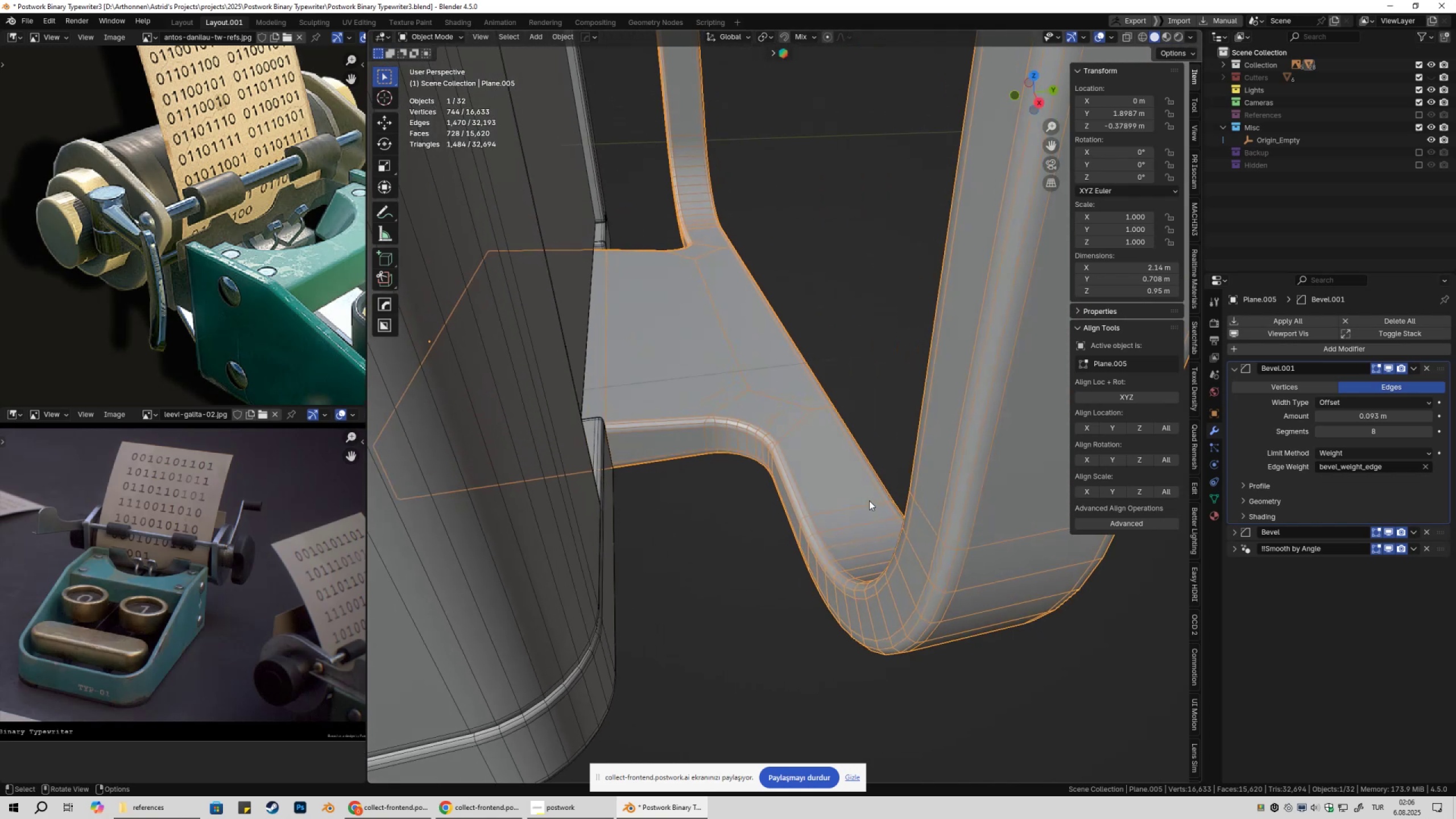 
hold_key(key=ShiftLeft, duration=1.54)
left_click_drag(start_coordinate=[1371, 416], to_coordinate=[217, 424])
 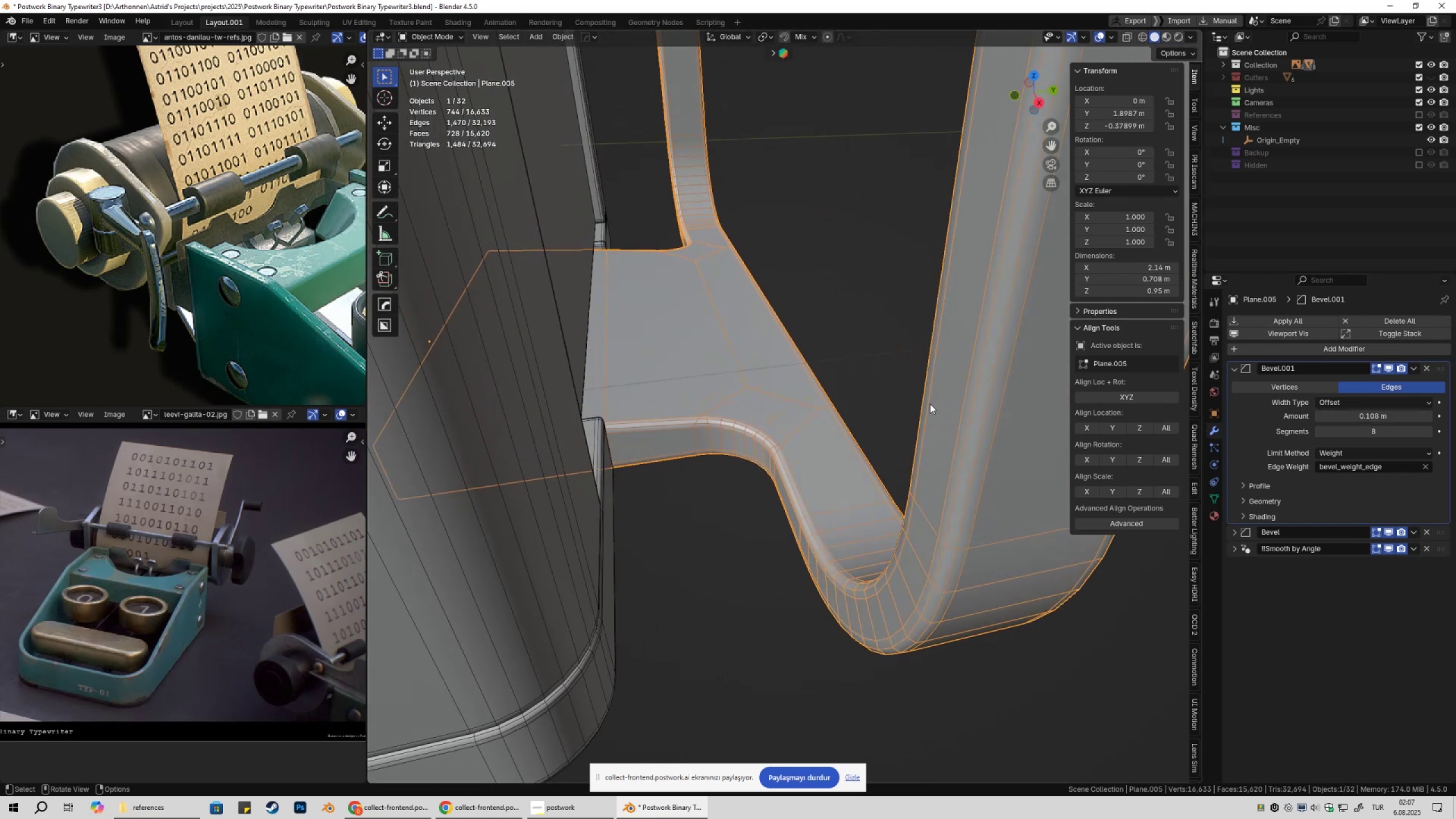 
hold_key(key=ShiftLeft, duration=1.5)
 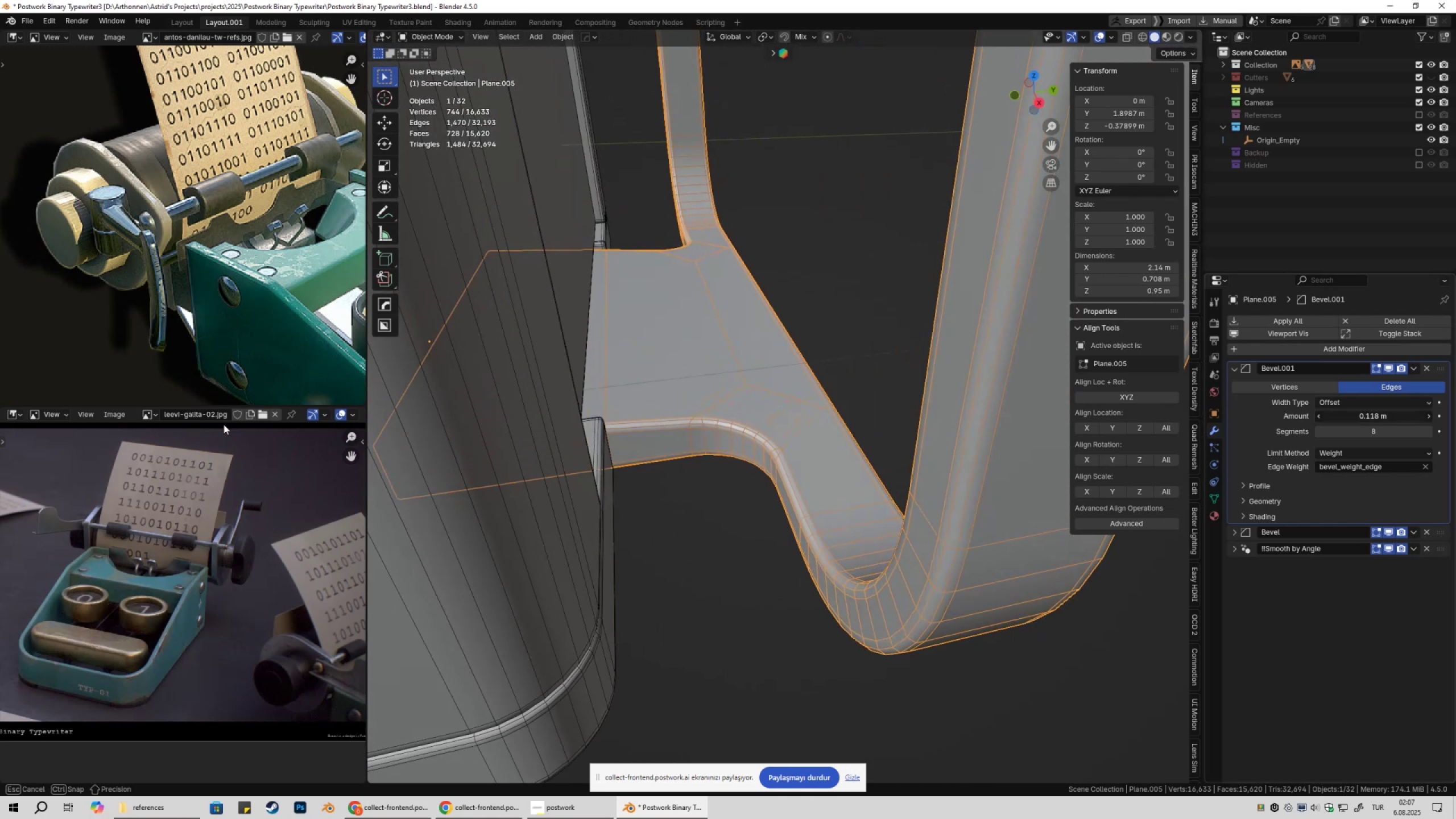 
hold_key(key=ShiftLeft, duration=1.52)
 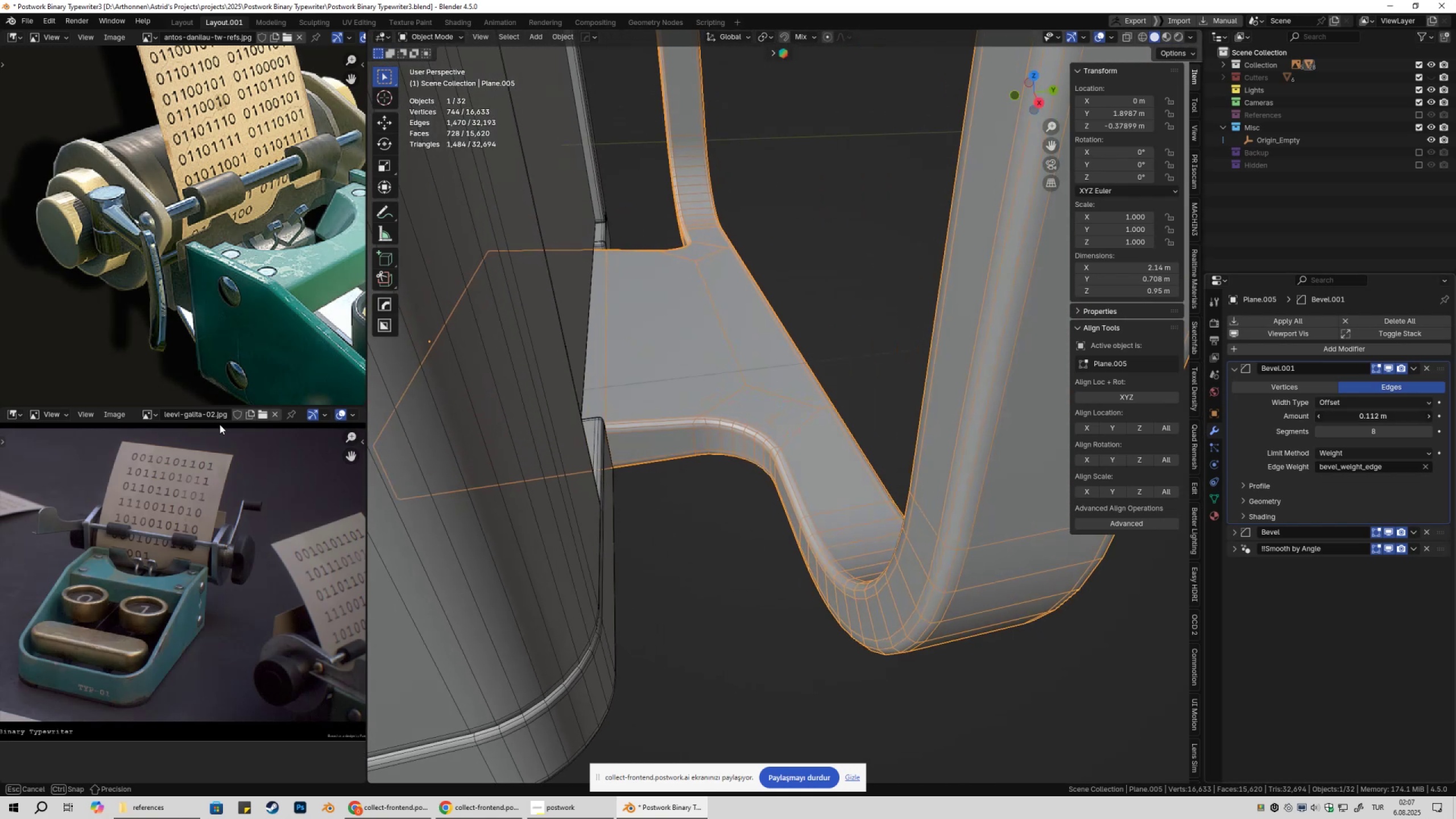 
hold_key(key=ShiftLeft, duration=1.52)
 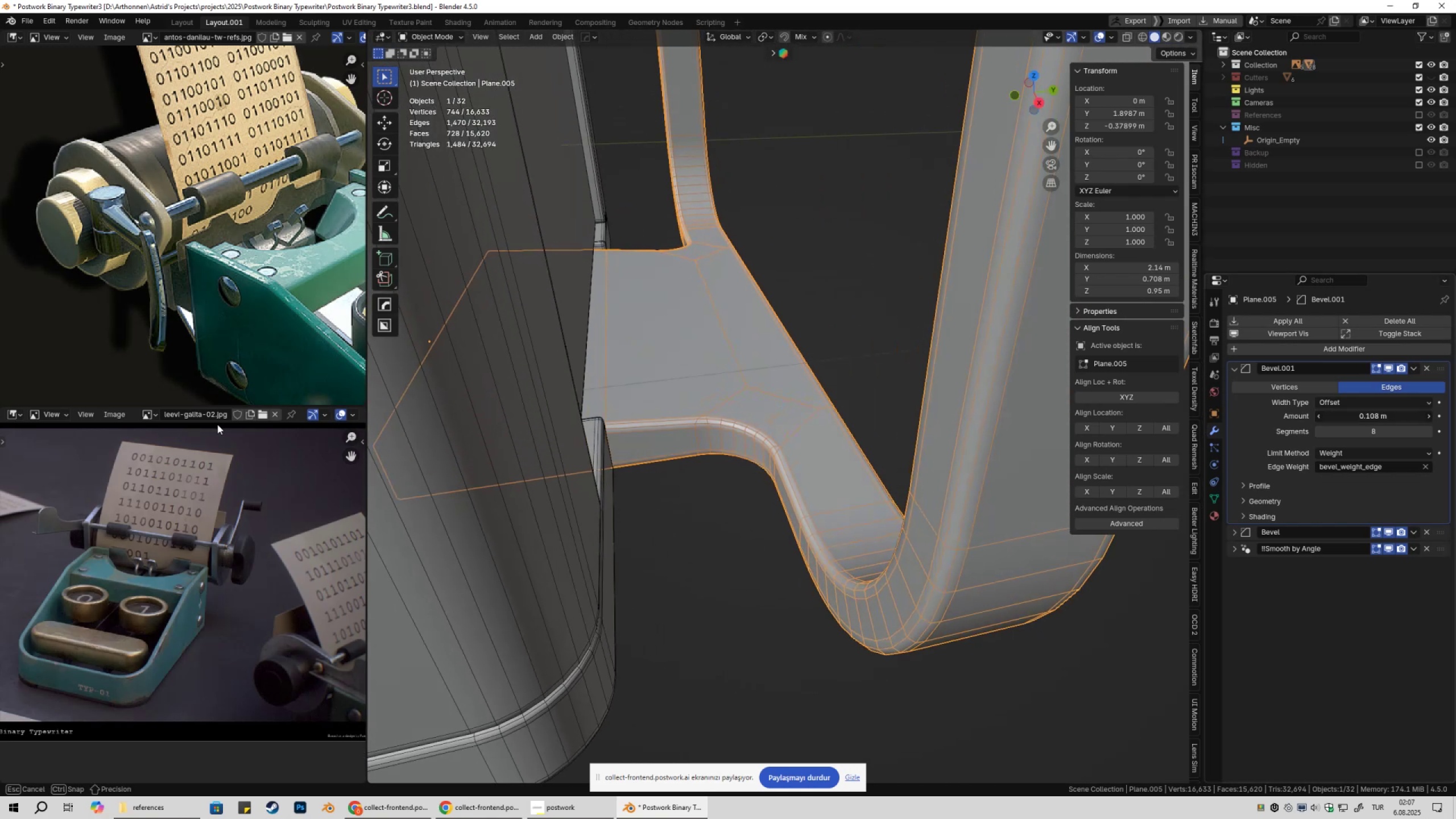 
key(Shift+ShiftLeft)
 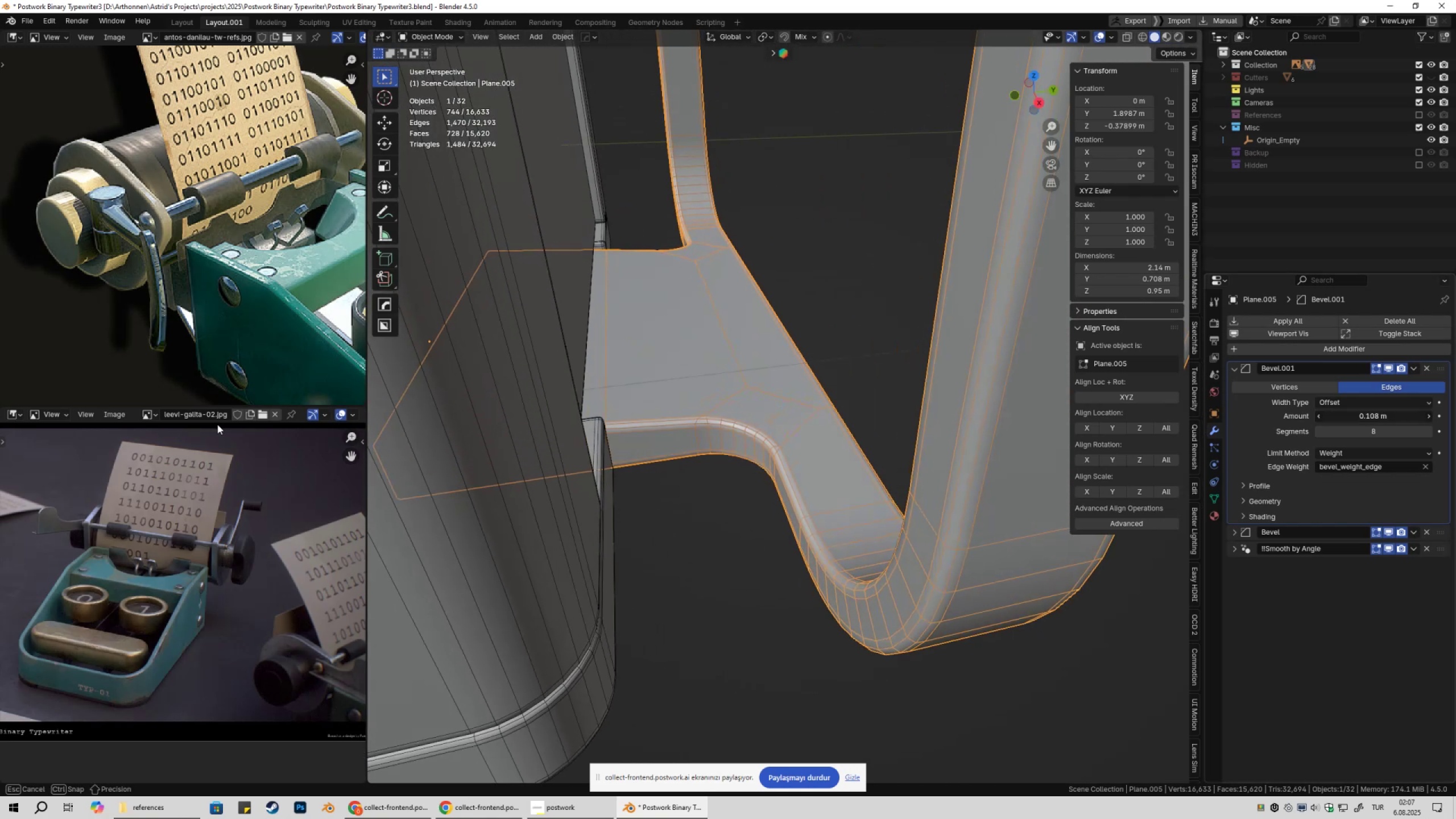 
key(Shift+ShiftLeft)
 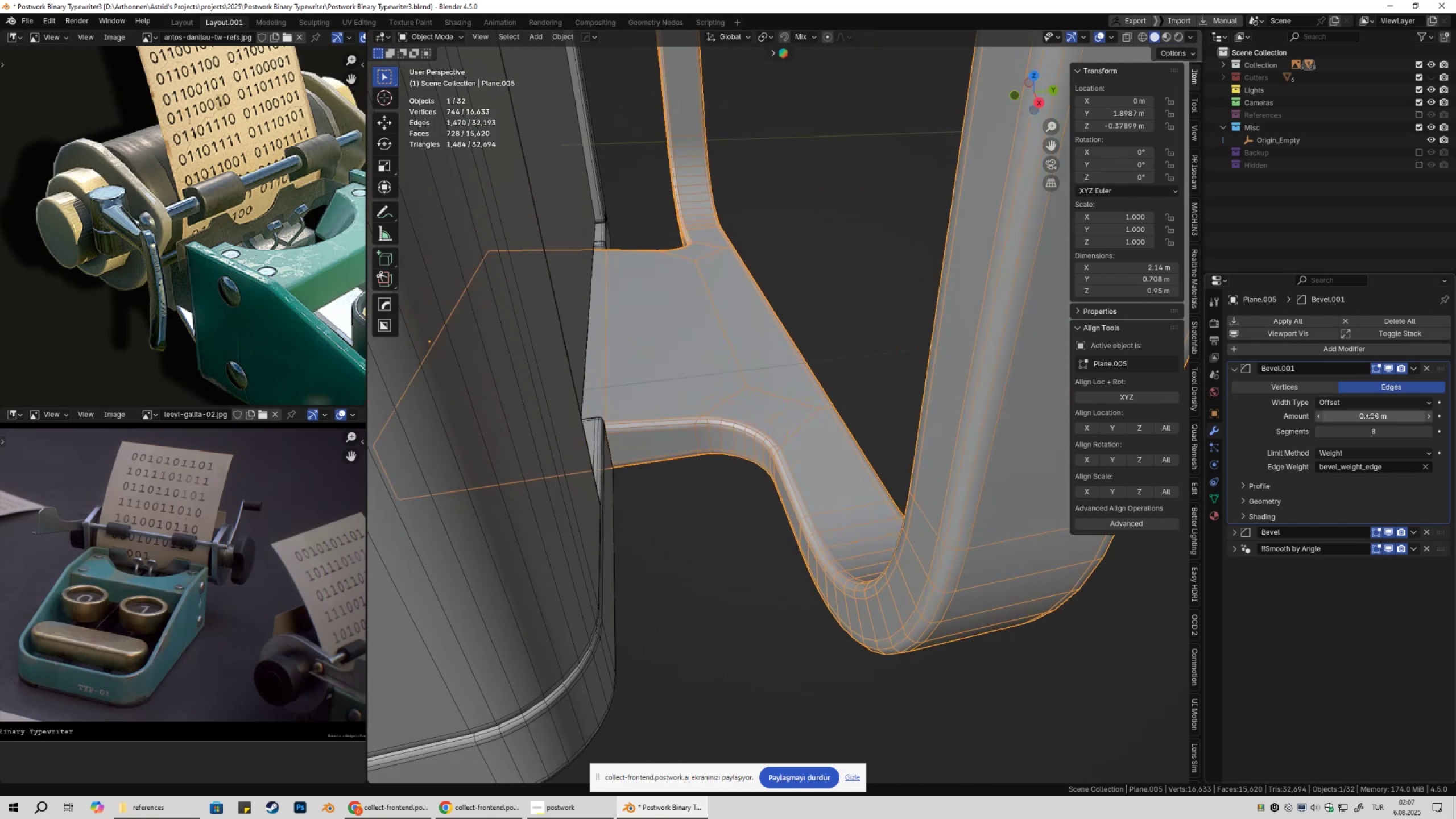 
key(Shift+ShiftLeft)
 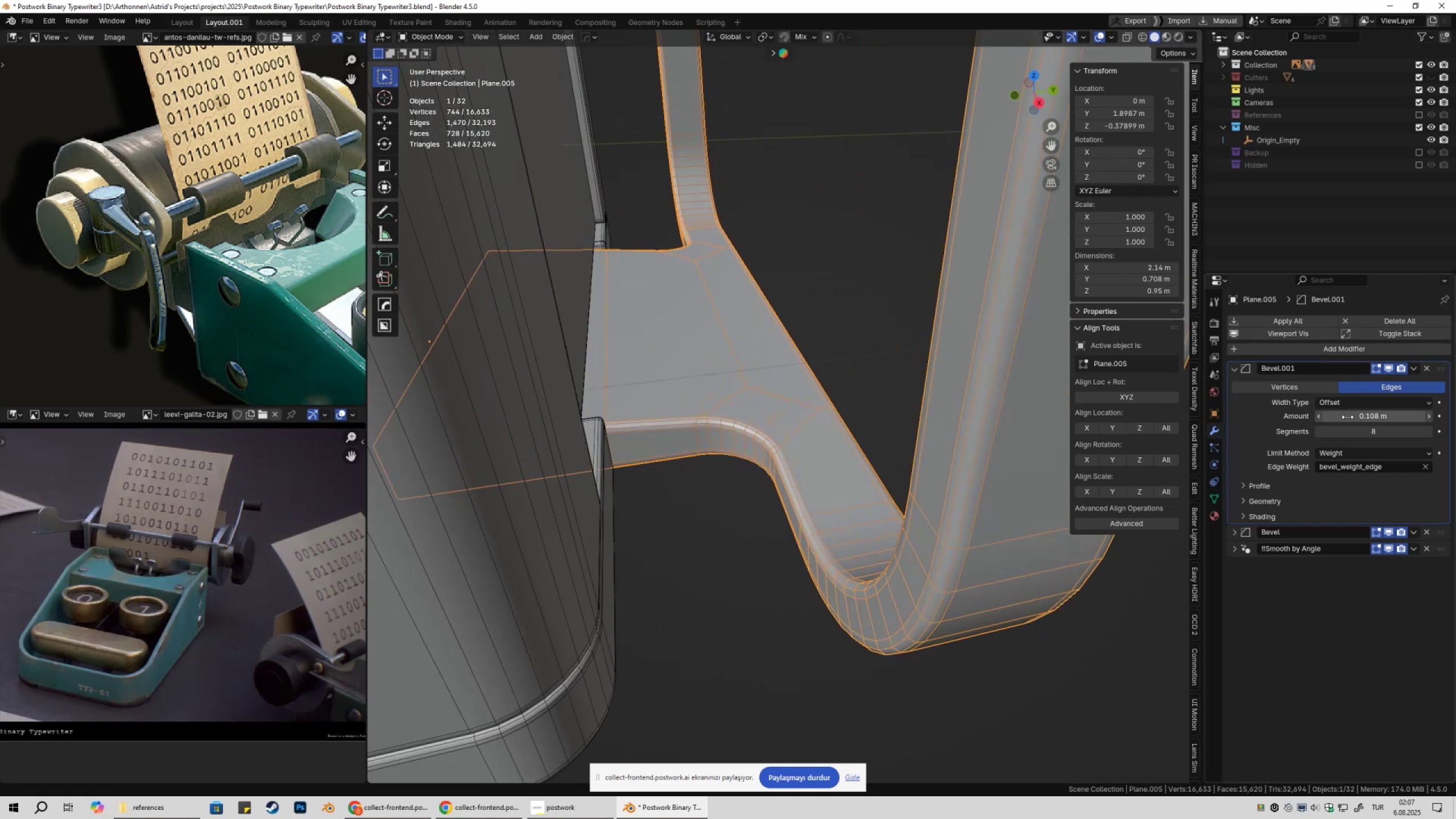 
key(Shift+ShiftLeft)
 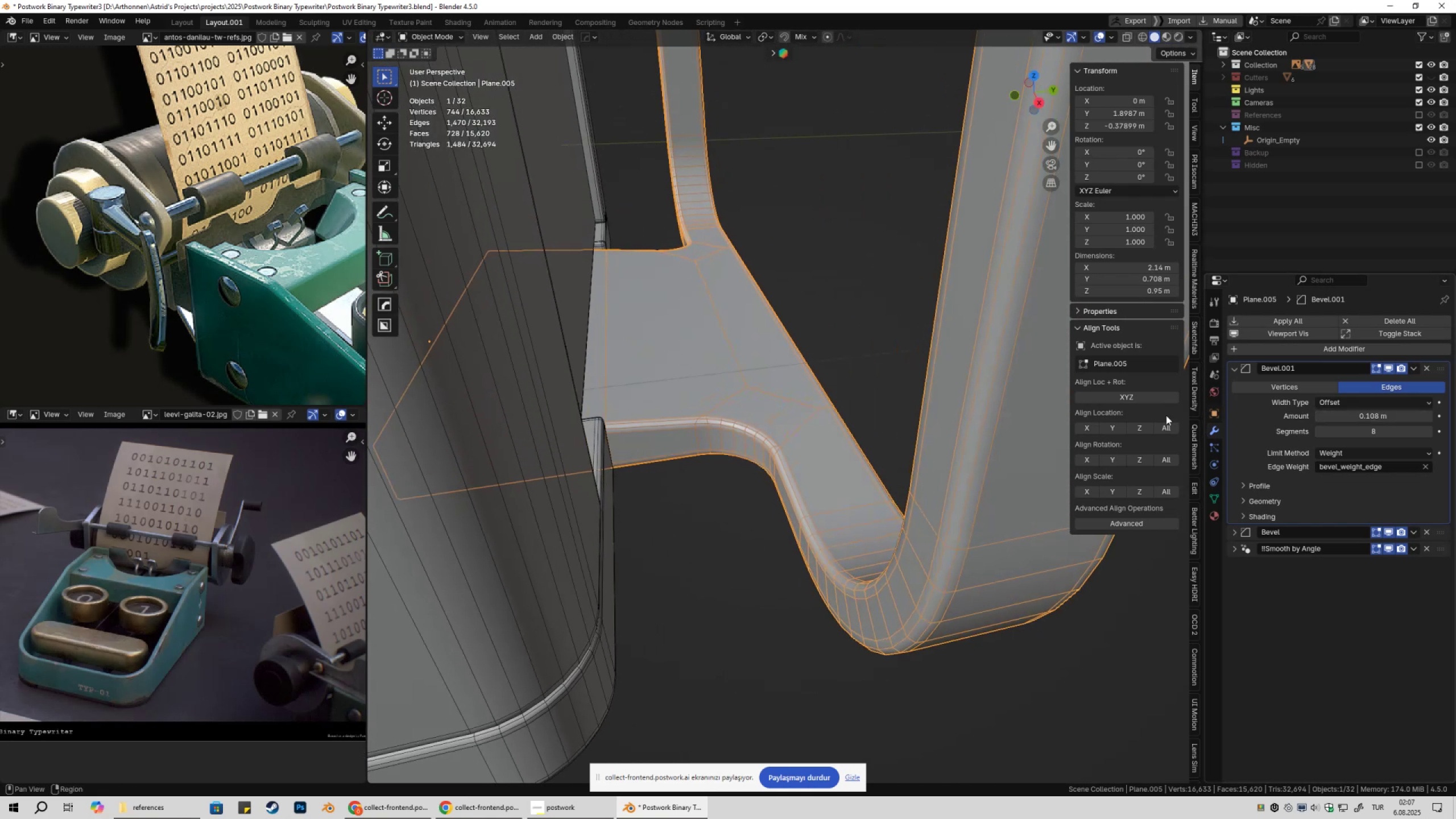 
key(Shift+ShiftLeft)
 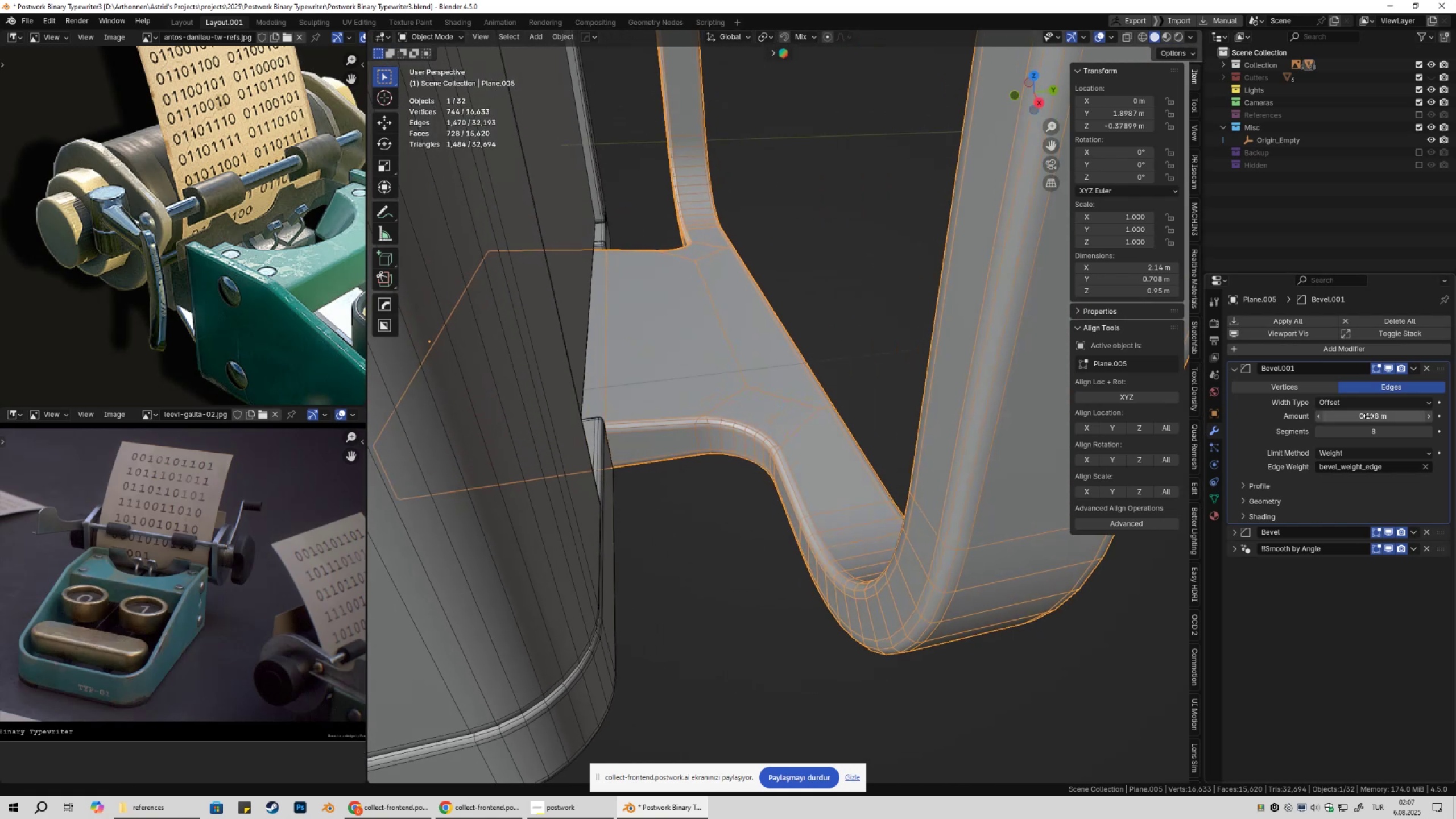 
key(Shift+ShiftLeft)
 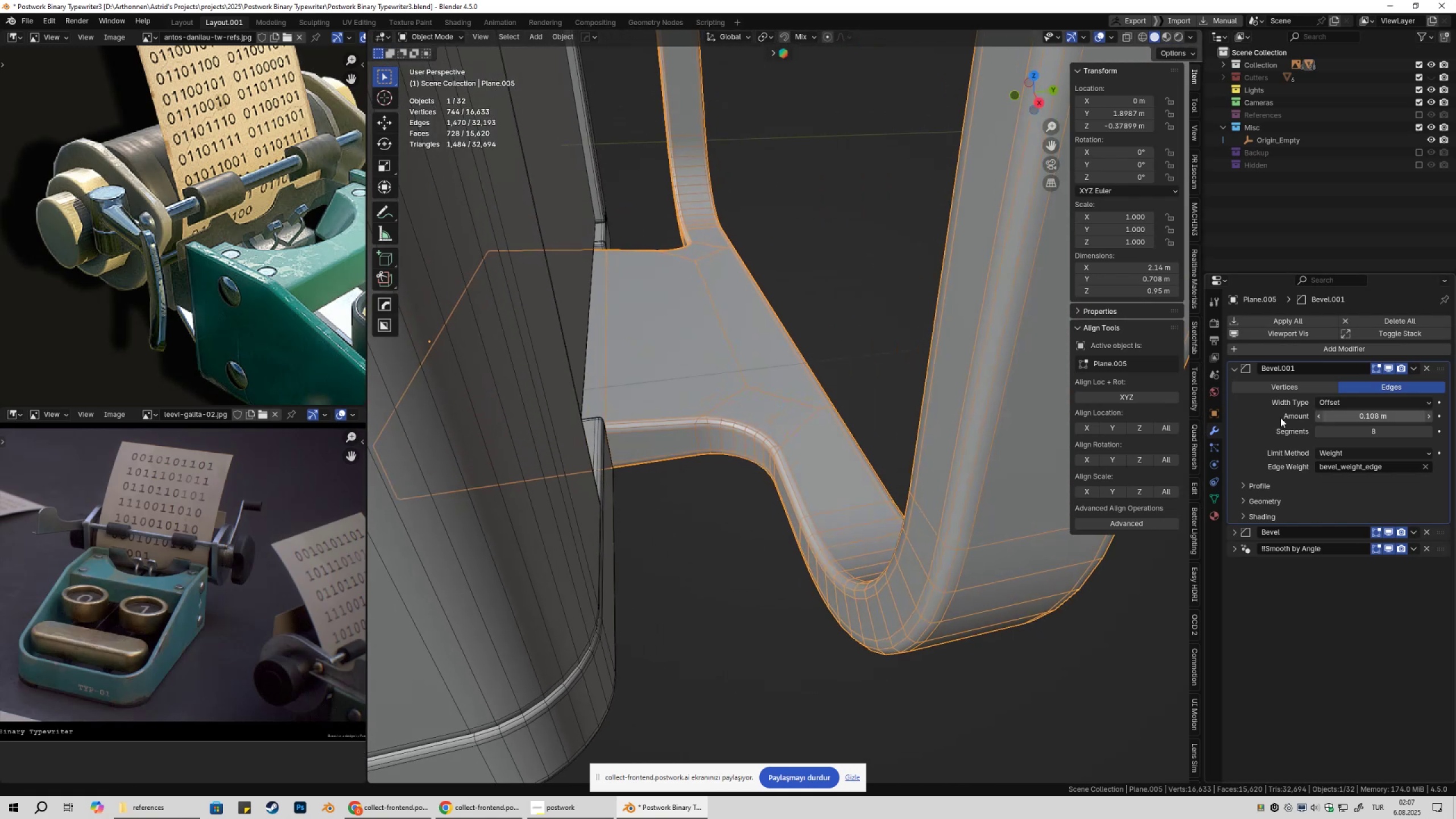 
key(Shift+ShiftLeft)
 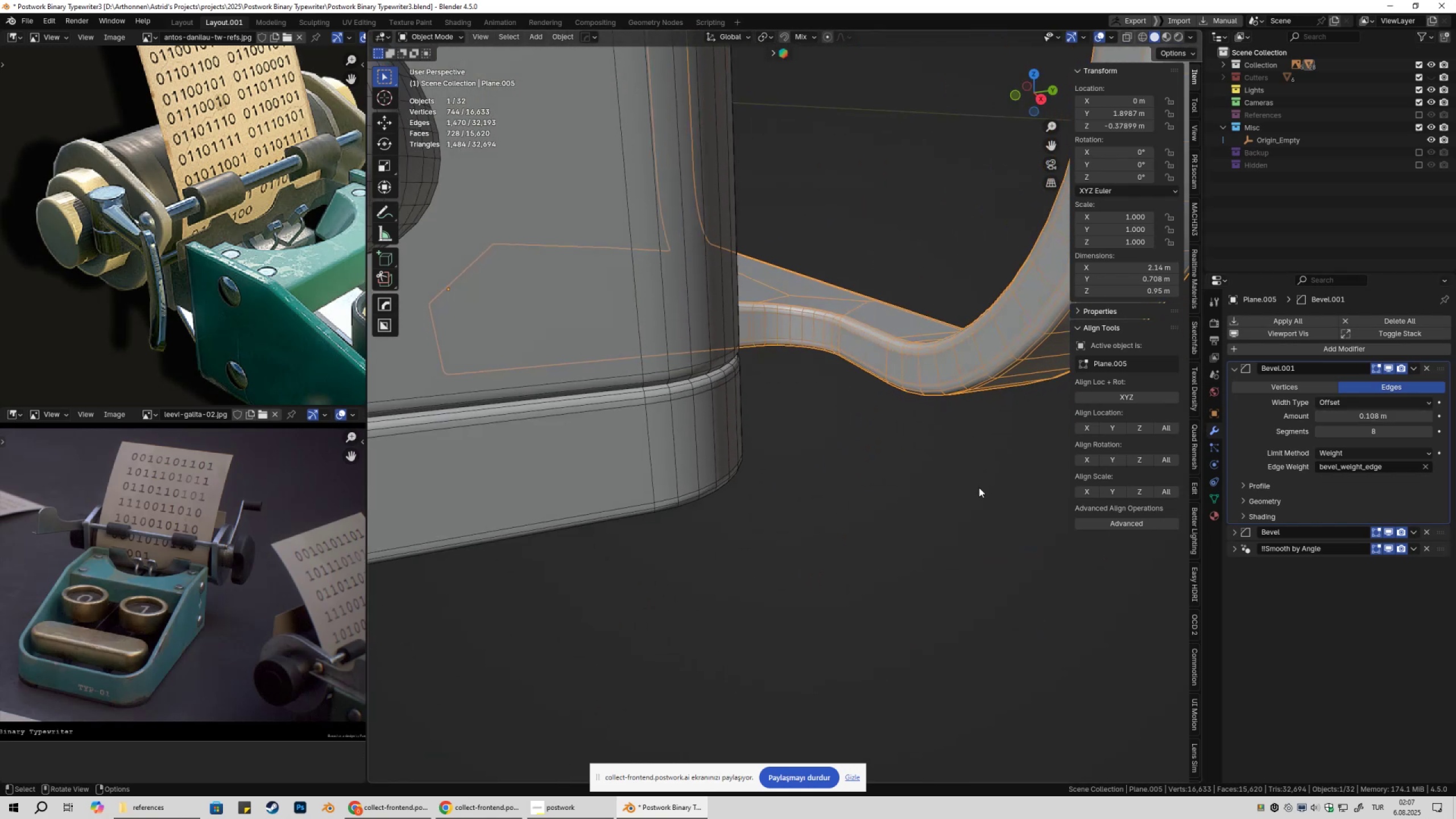 
left_click([979, 488])
 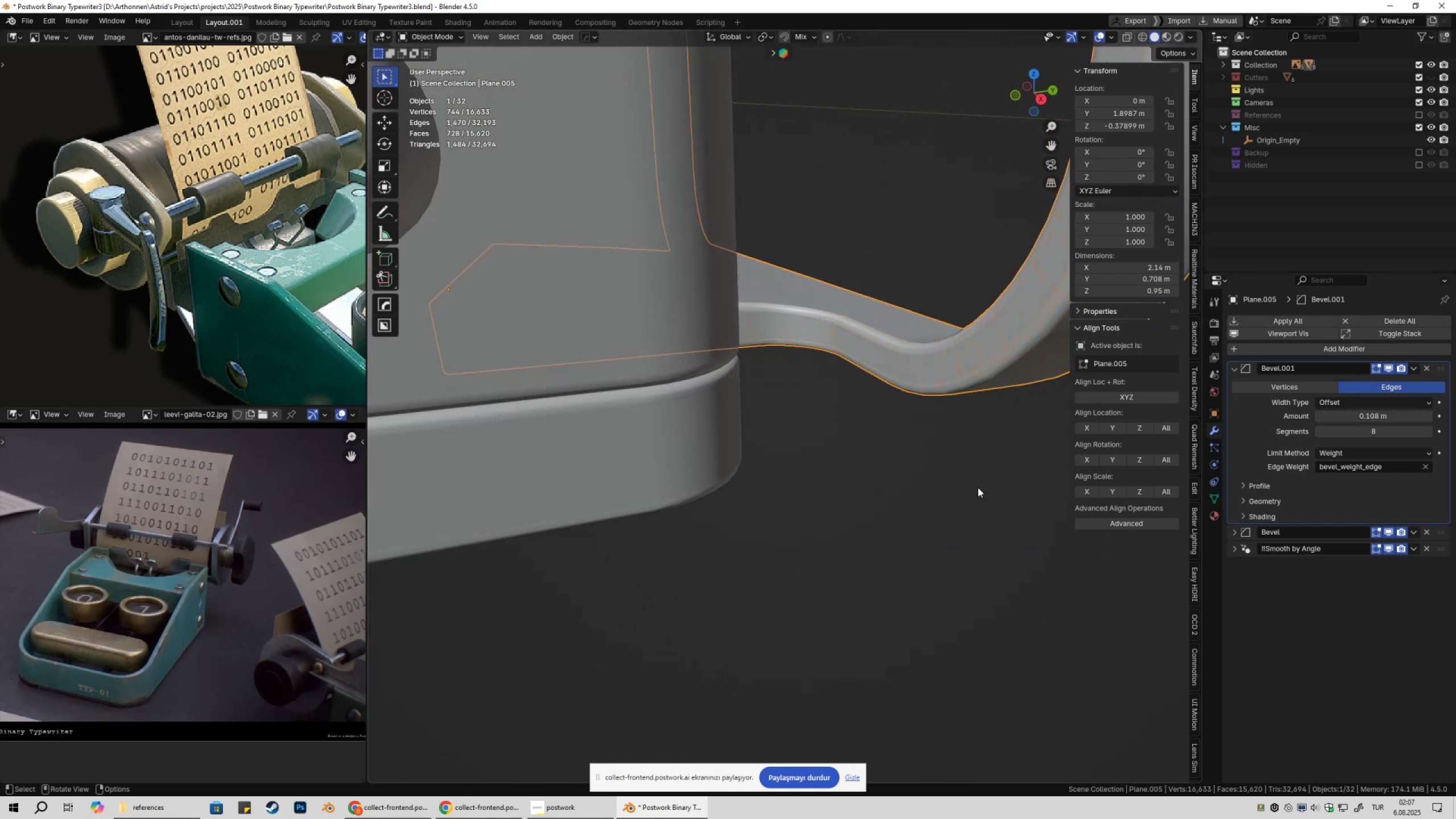 
key(Shift+ShiftLeft)
 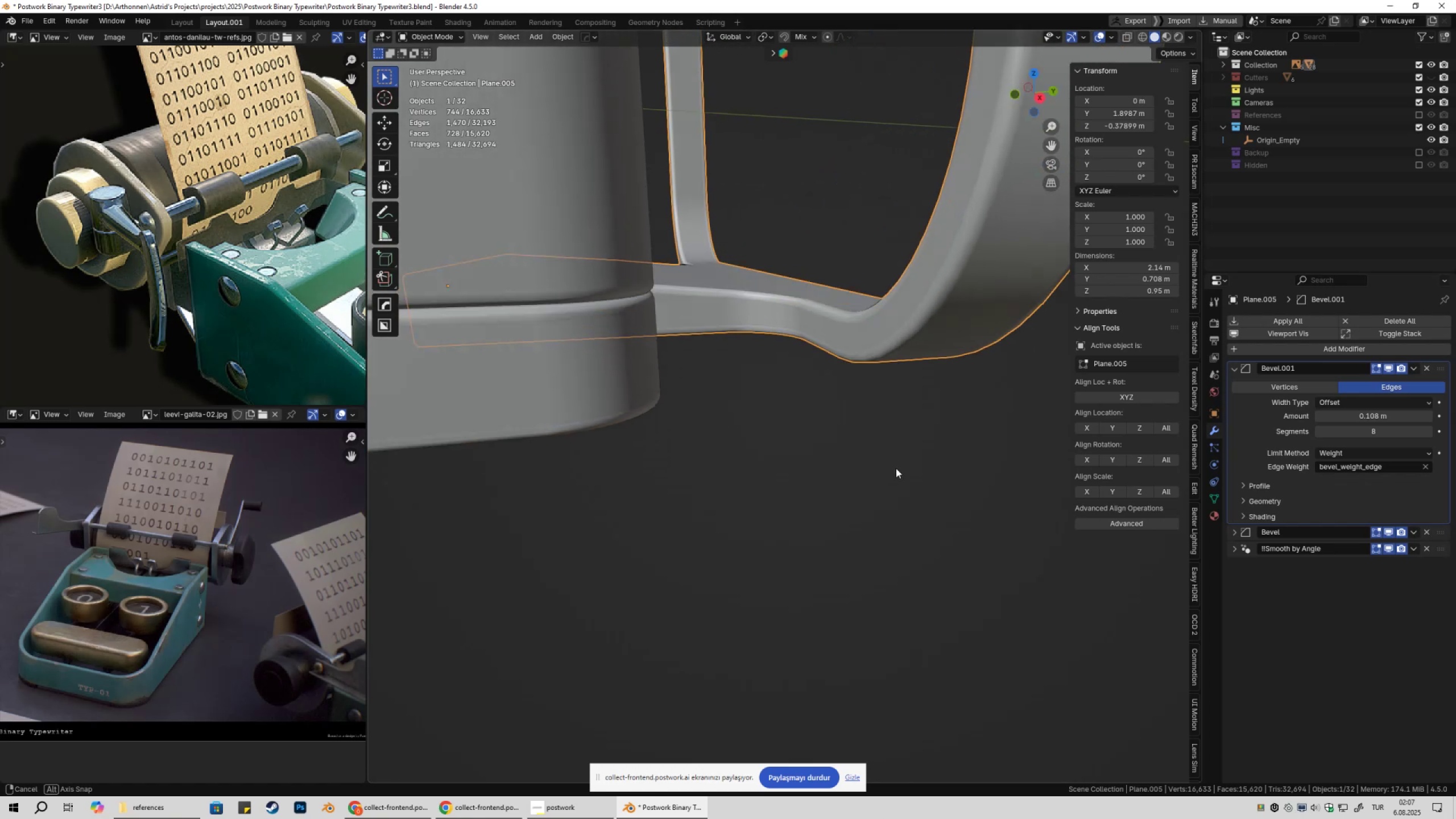 
left_click([892, 488])
 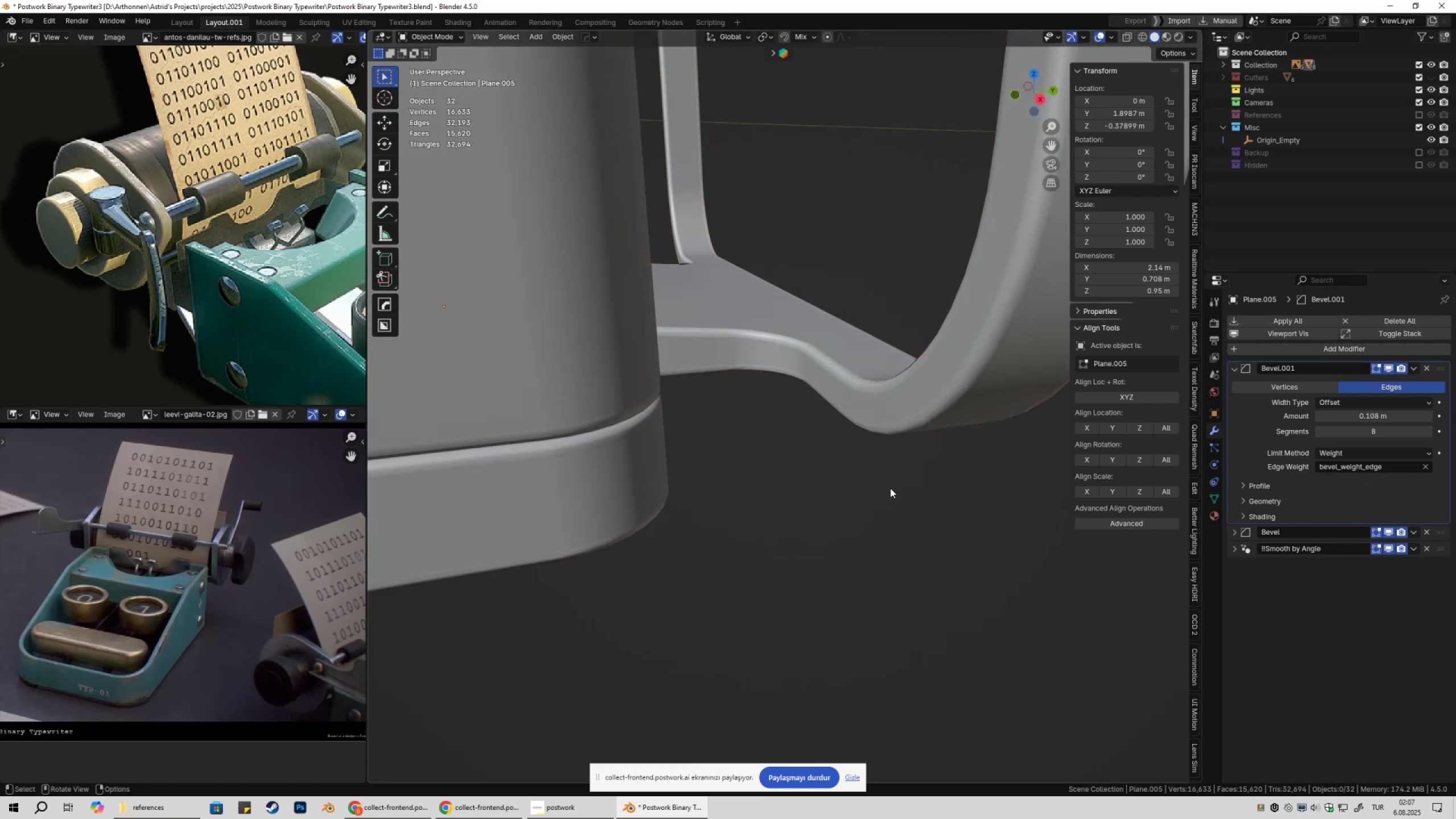 
scroll: coordinate [882, 497], scroll_direction: down, amount: 2.0
 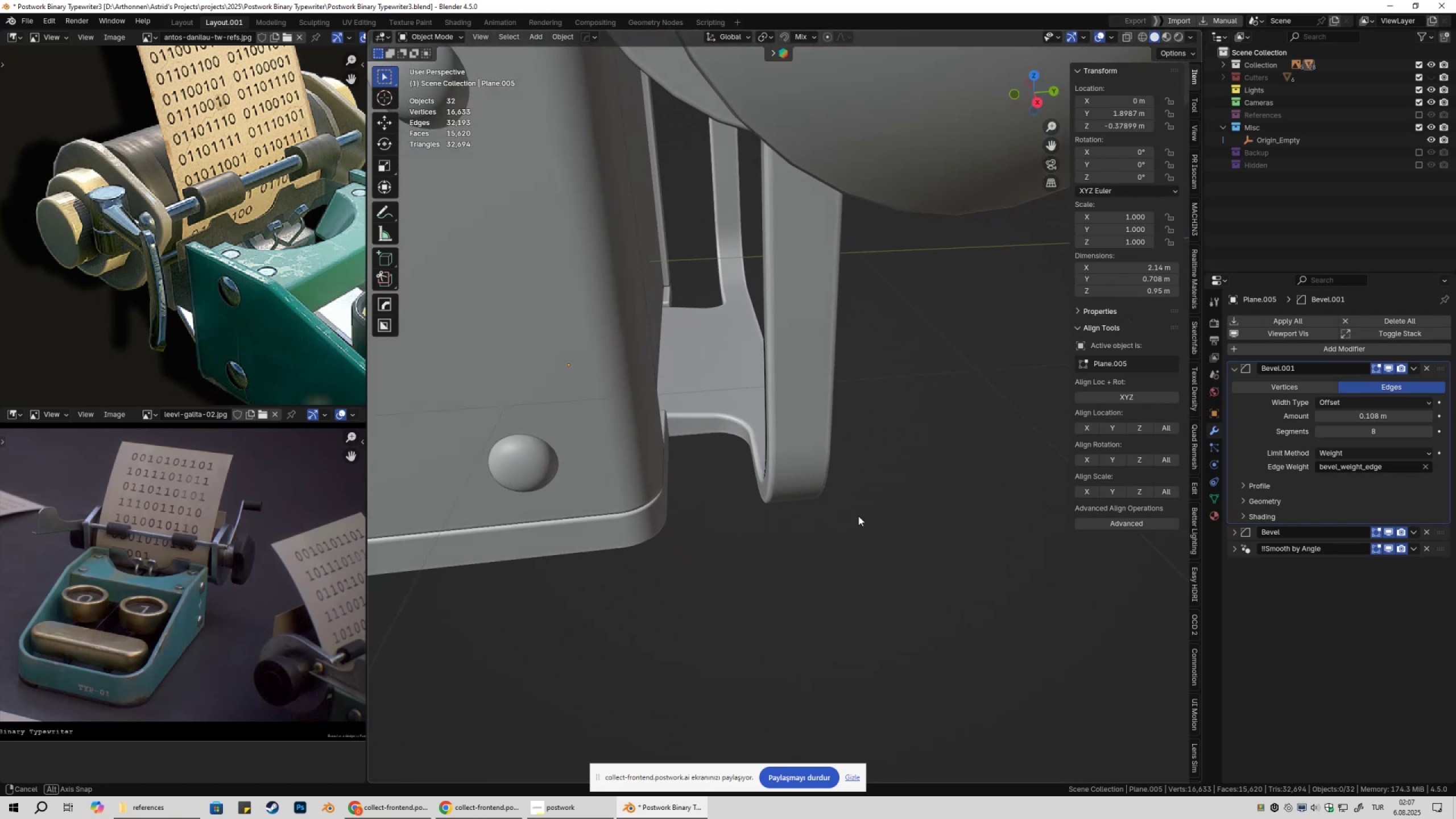 
scroll: coordinate [772, 513], scroll_direction: up, amount: 4.0
 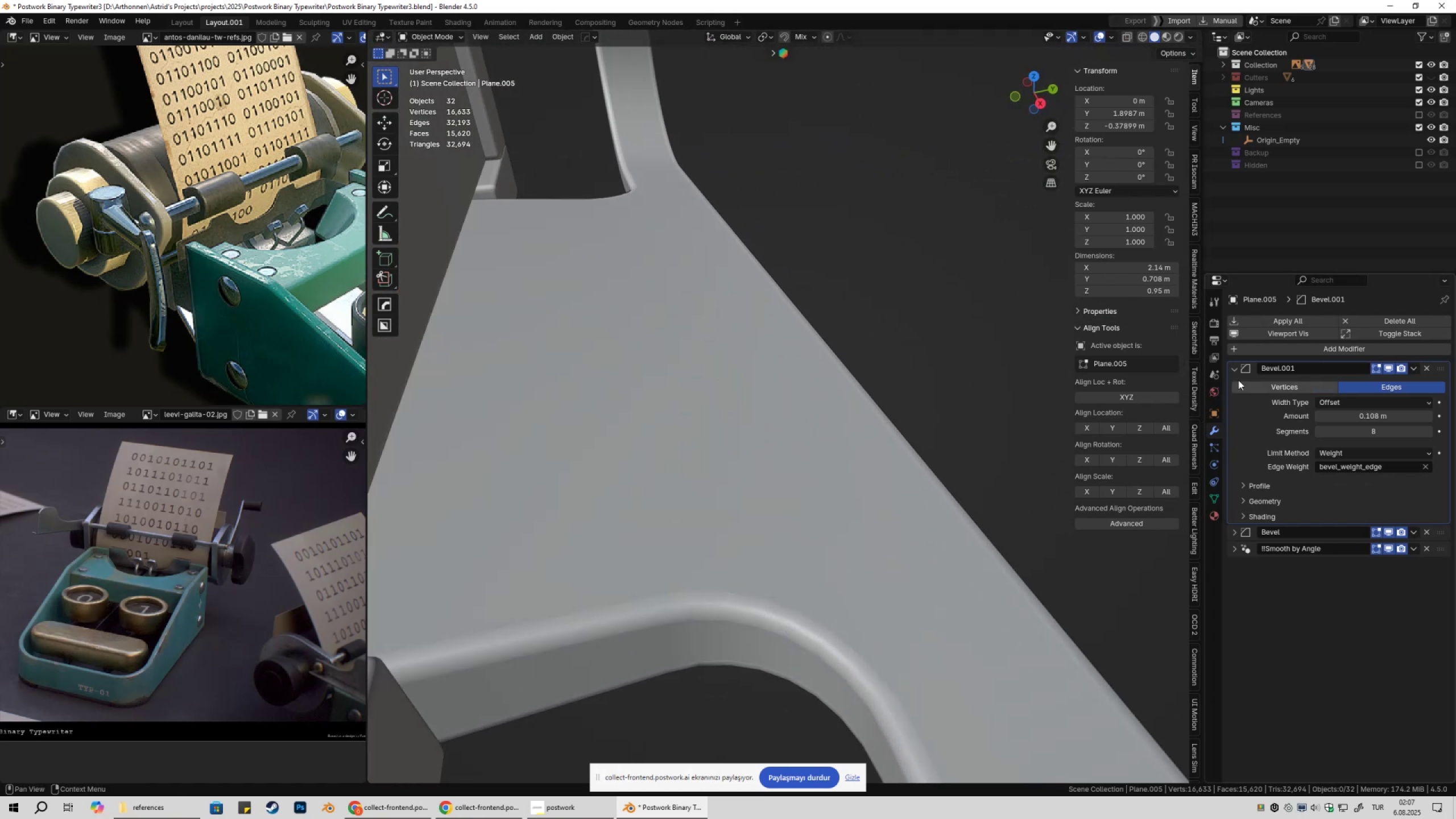 
left_click([1235, 376])
 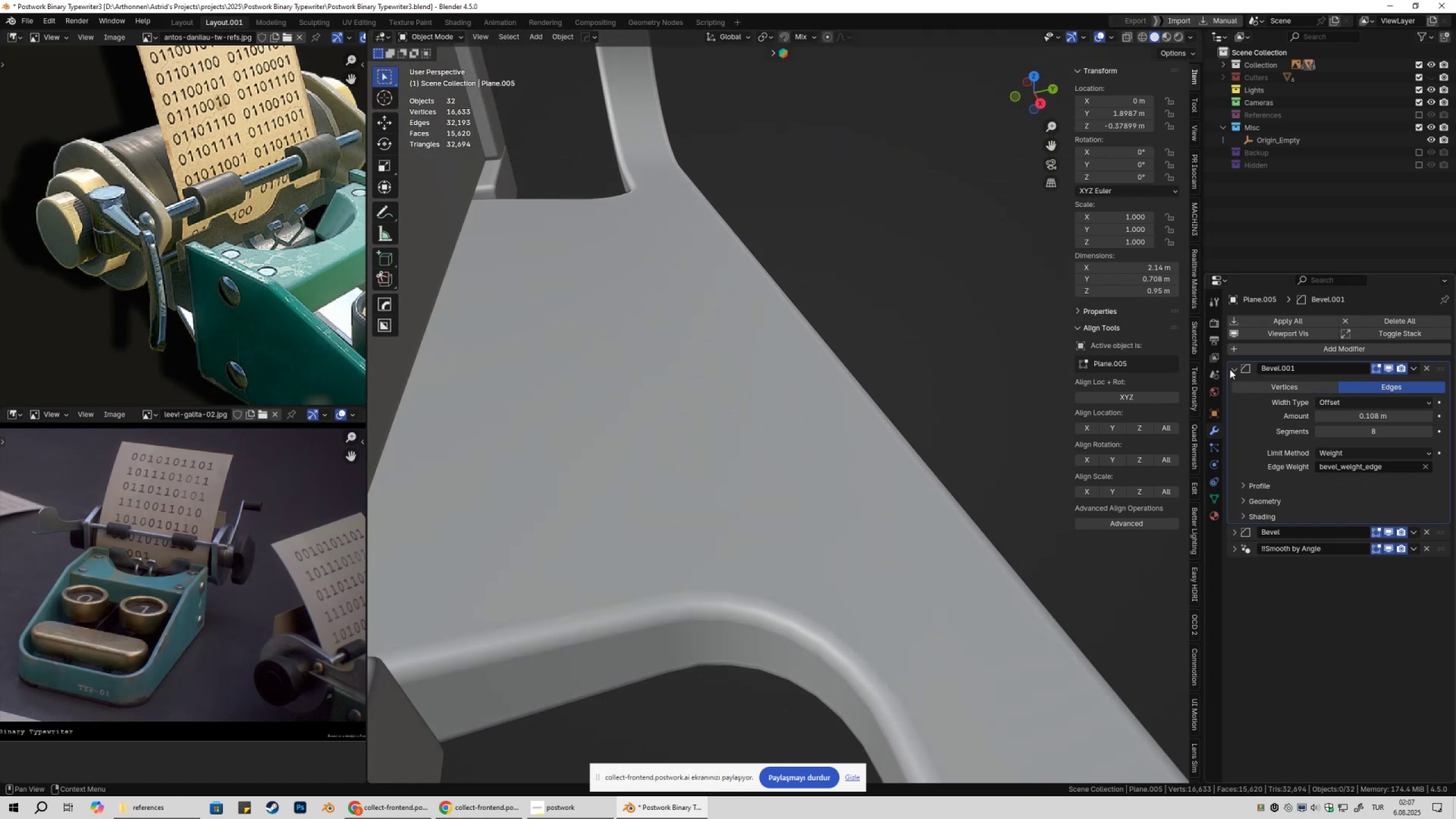 
left_click([1227, 367])
 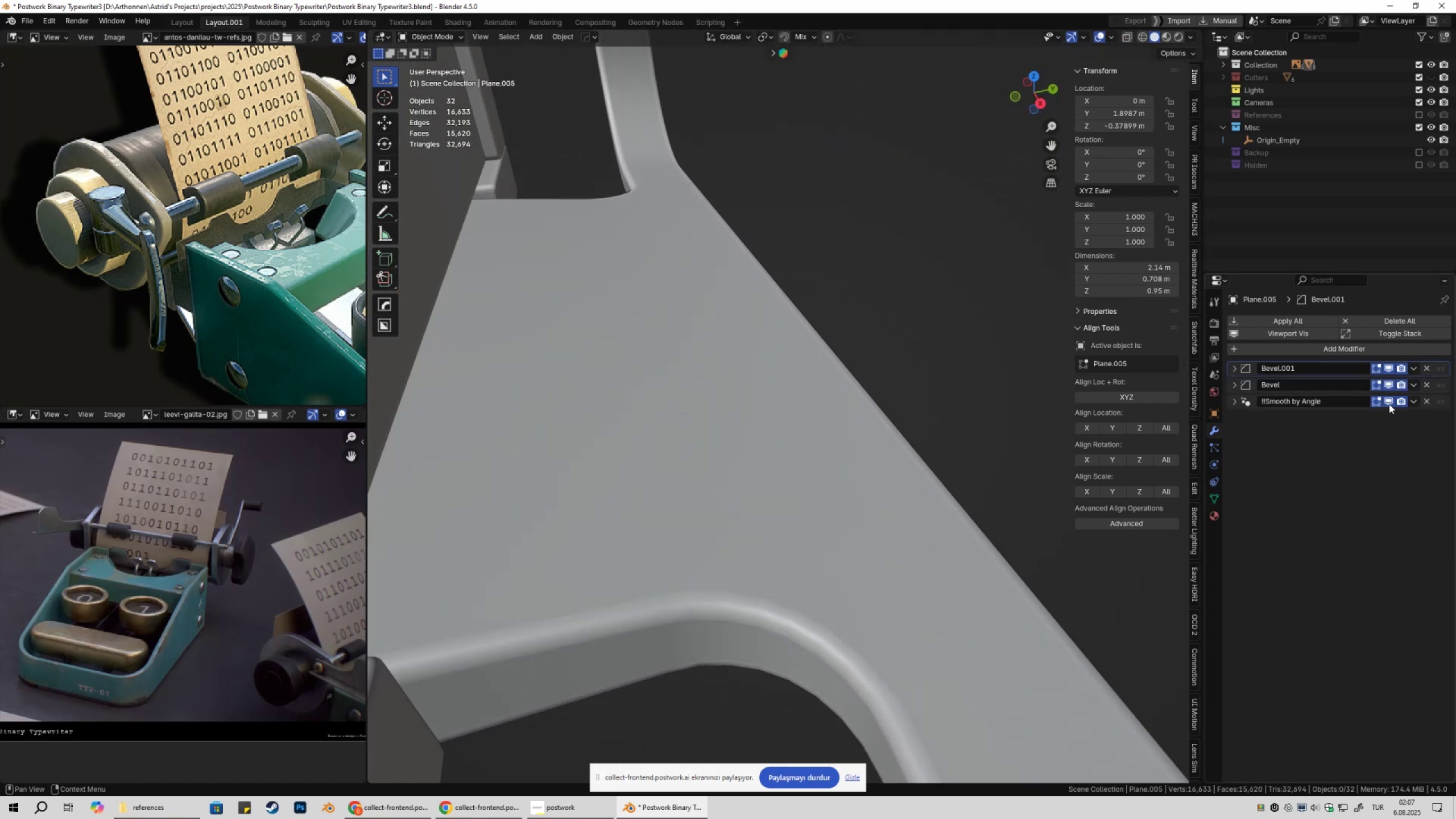 
left_click([1391, 404])
 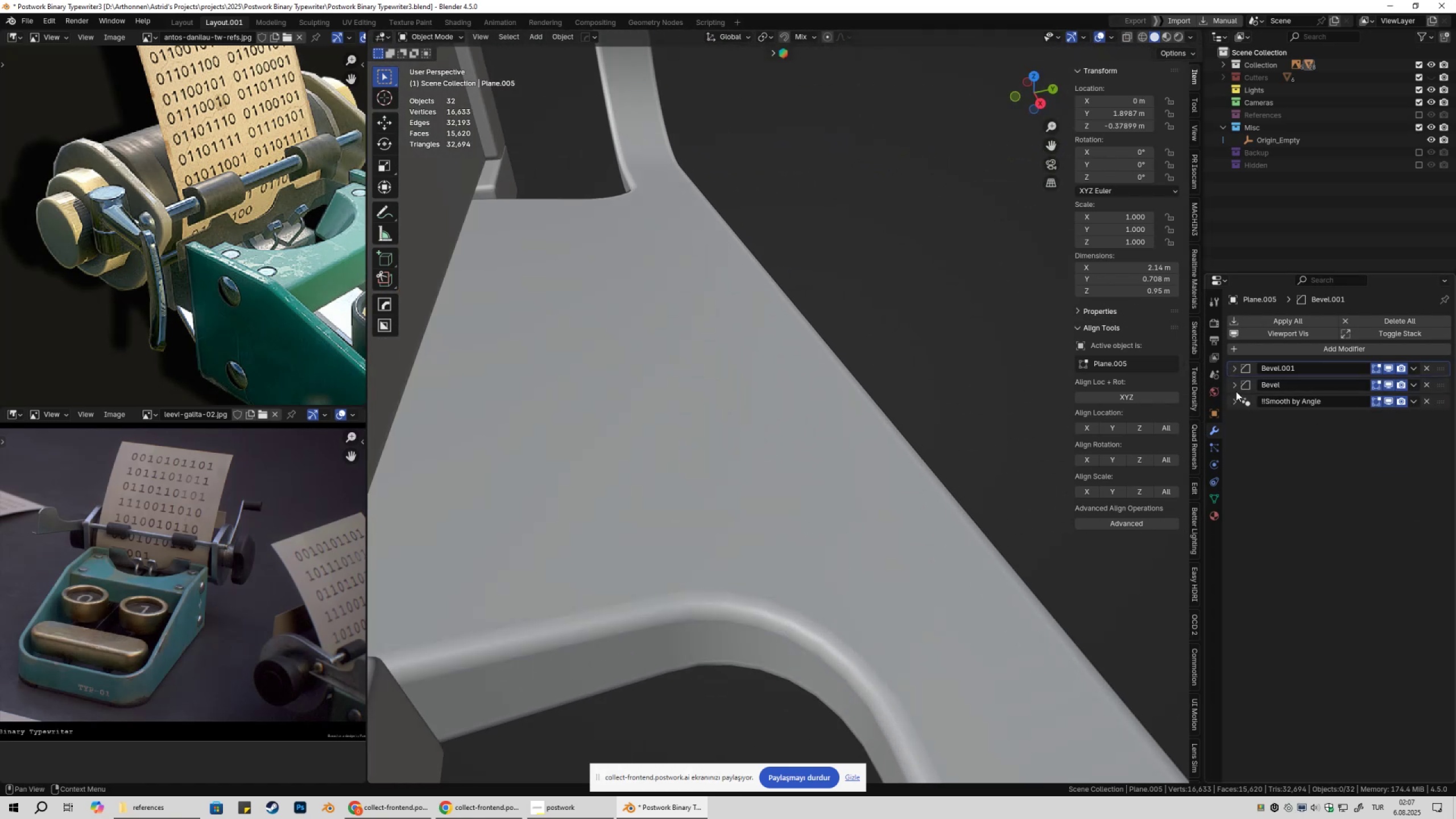 
left_click([1227, 384])
 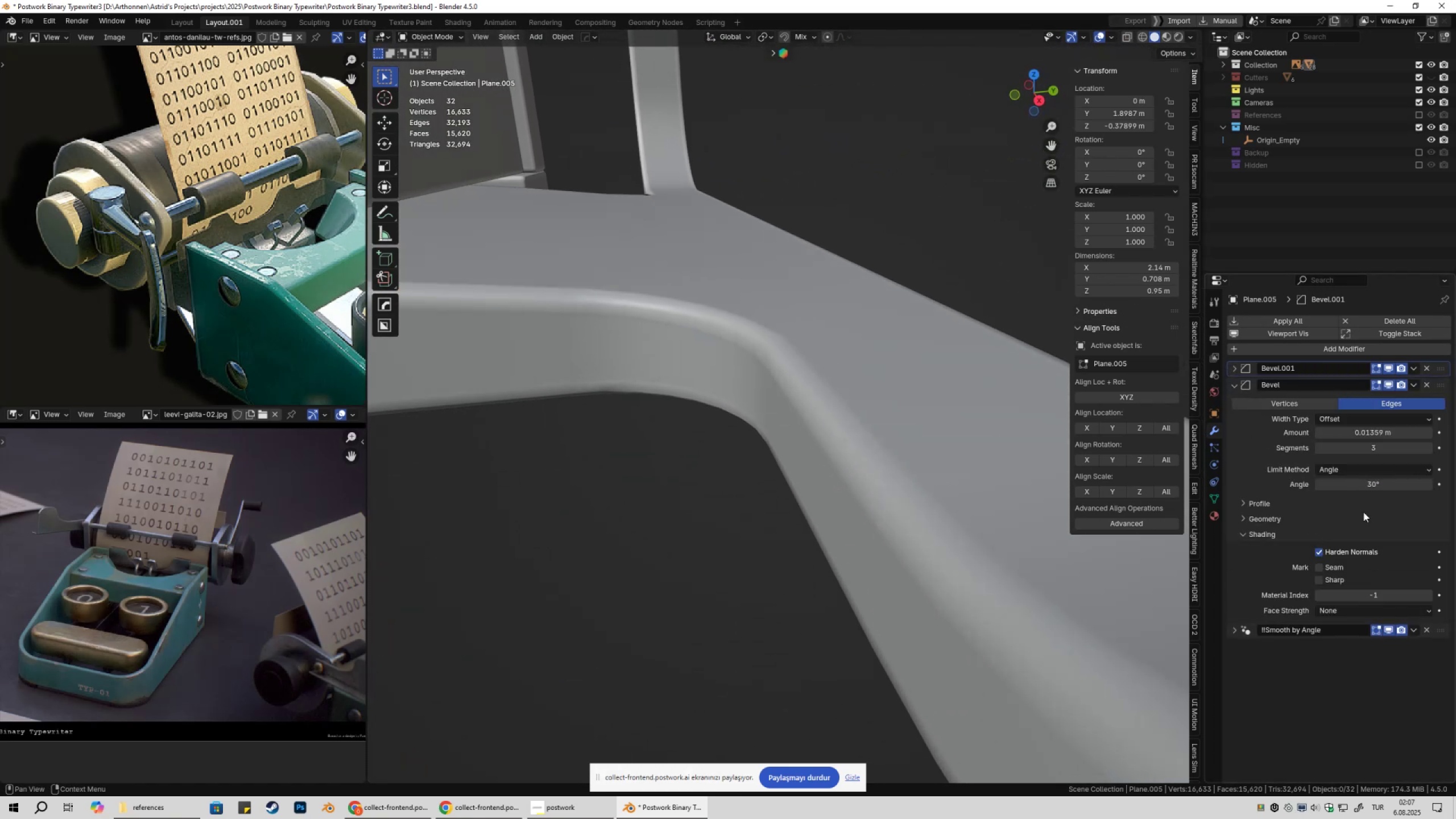 
left_click([1323, 551])
 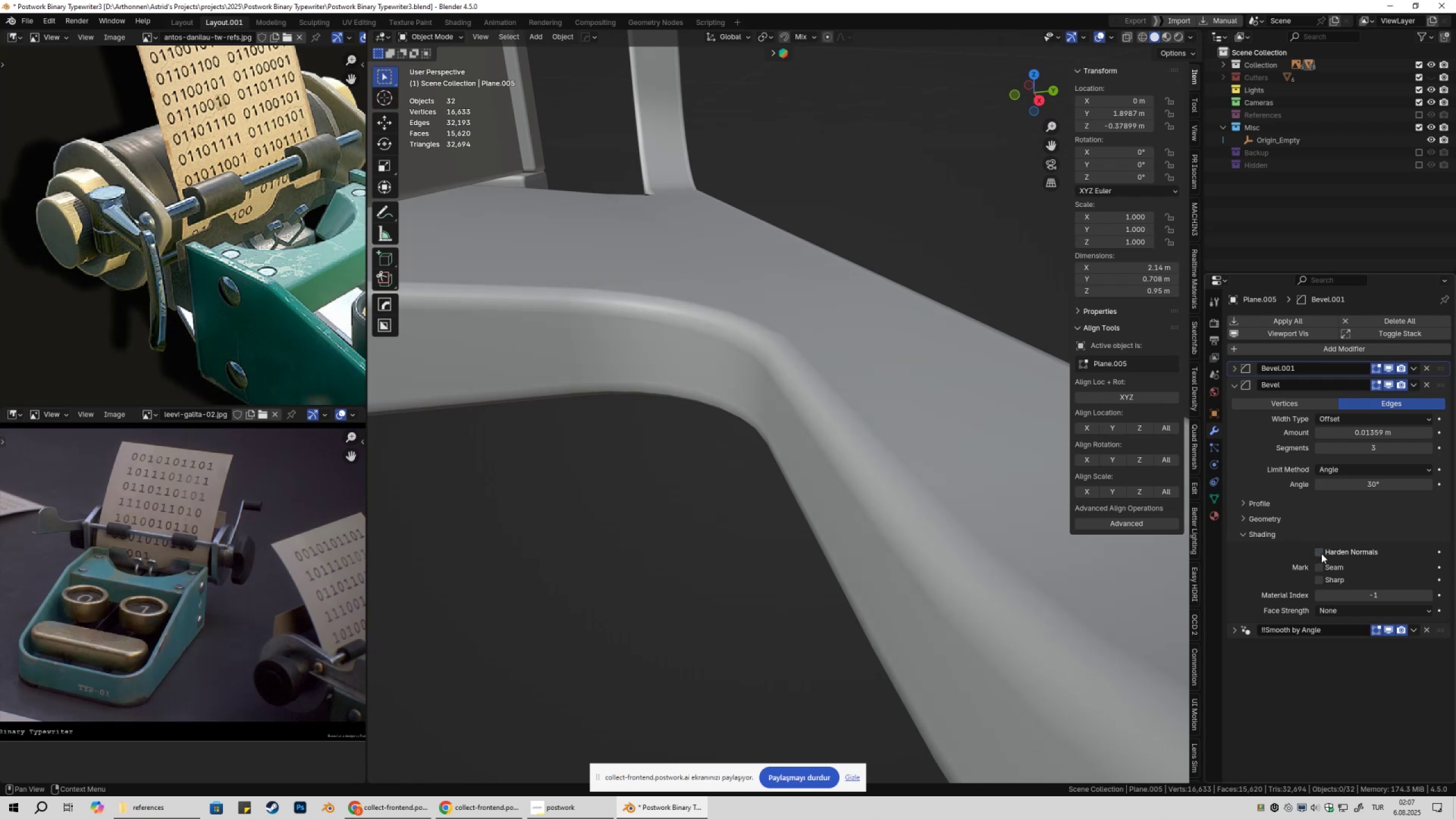 
scroll: coordinate [912, 466], scroll_direction: down, amount: 2.0
 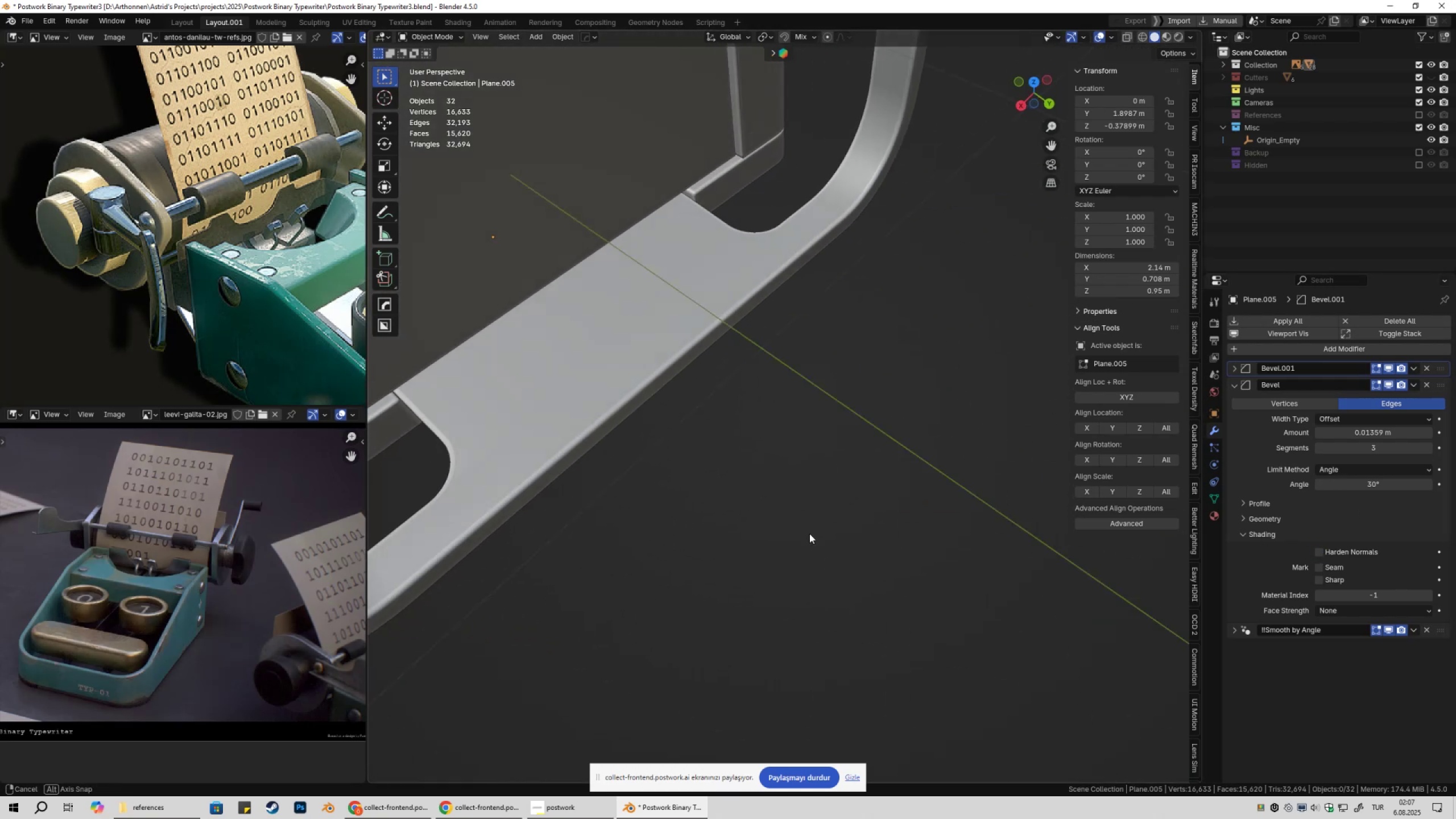 
key(Shift+ShiftLeft)
 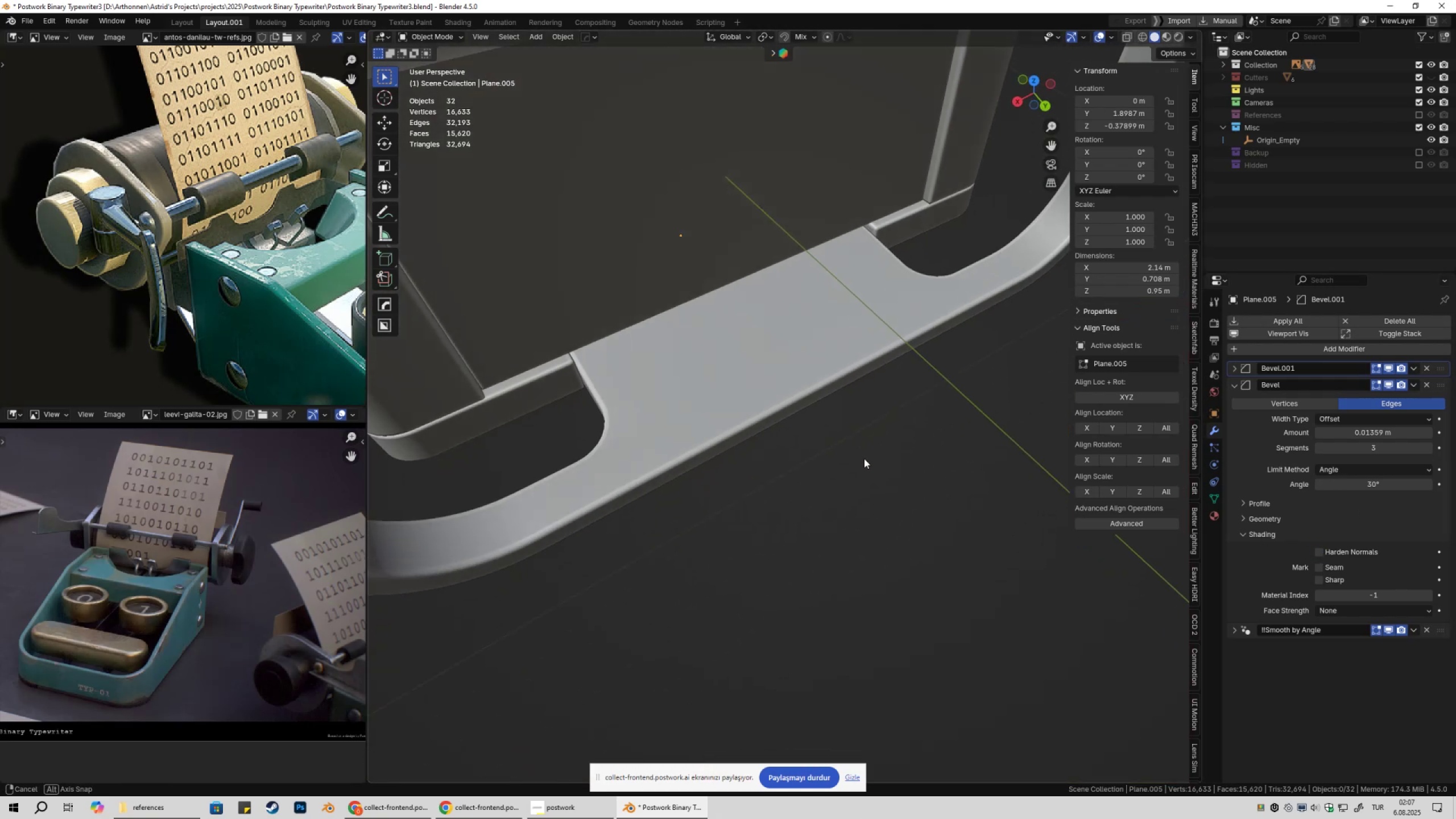 
left_click([782, 396])
 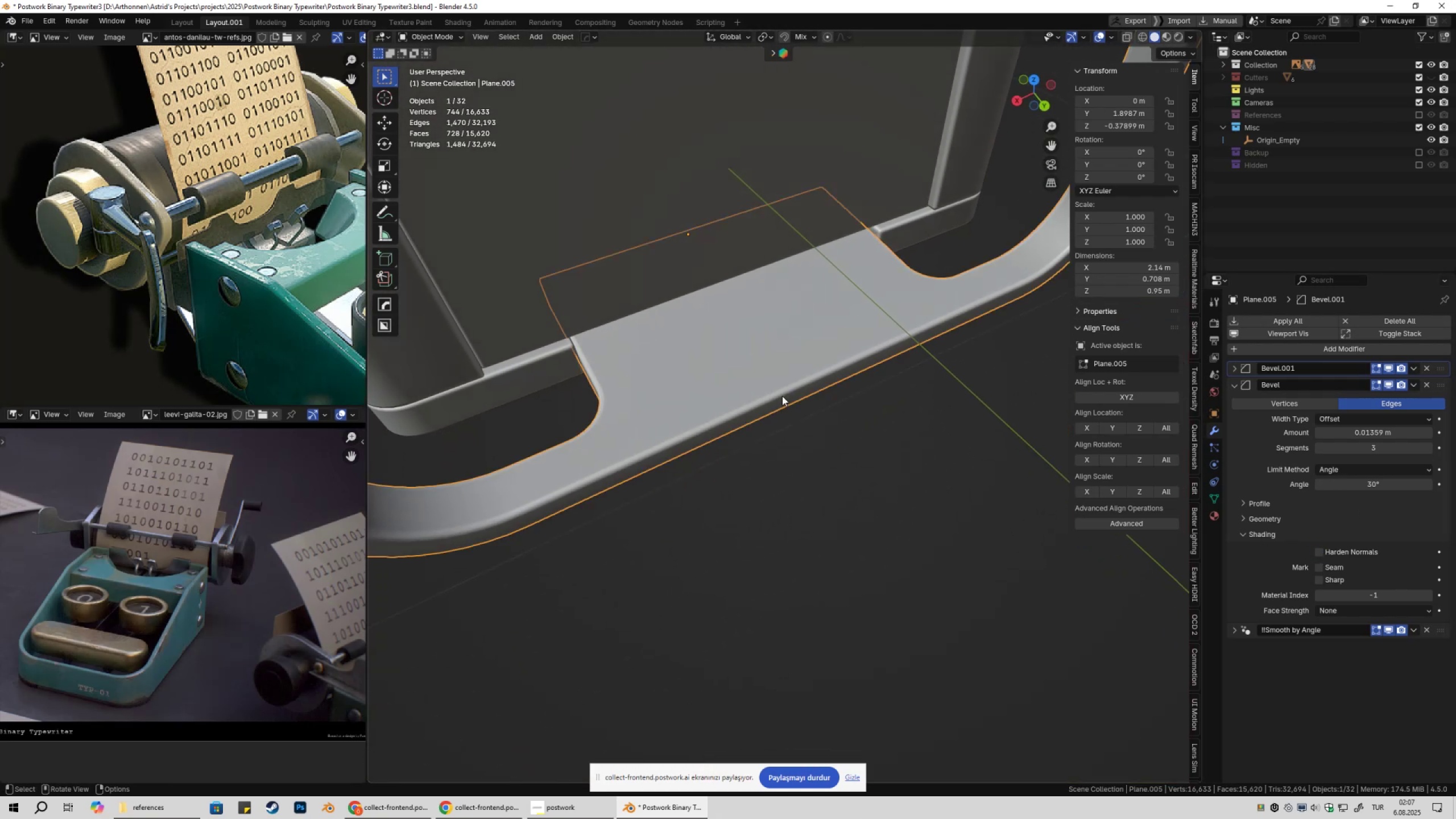 
key(Tab)
 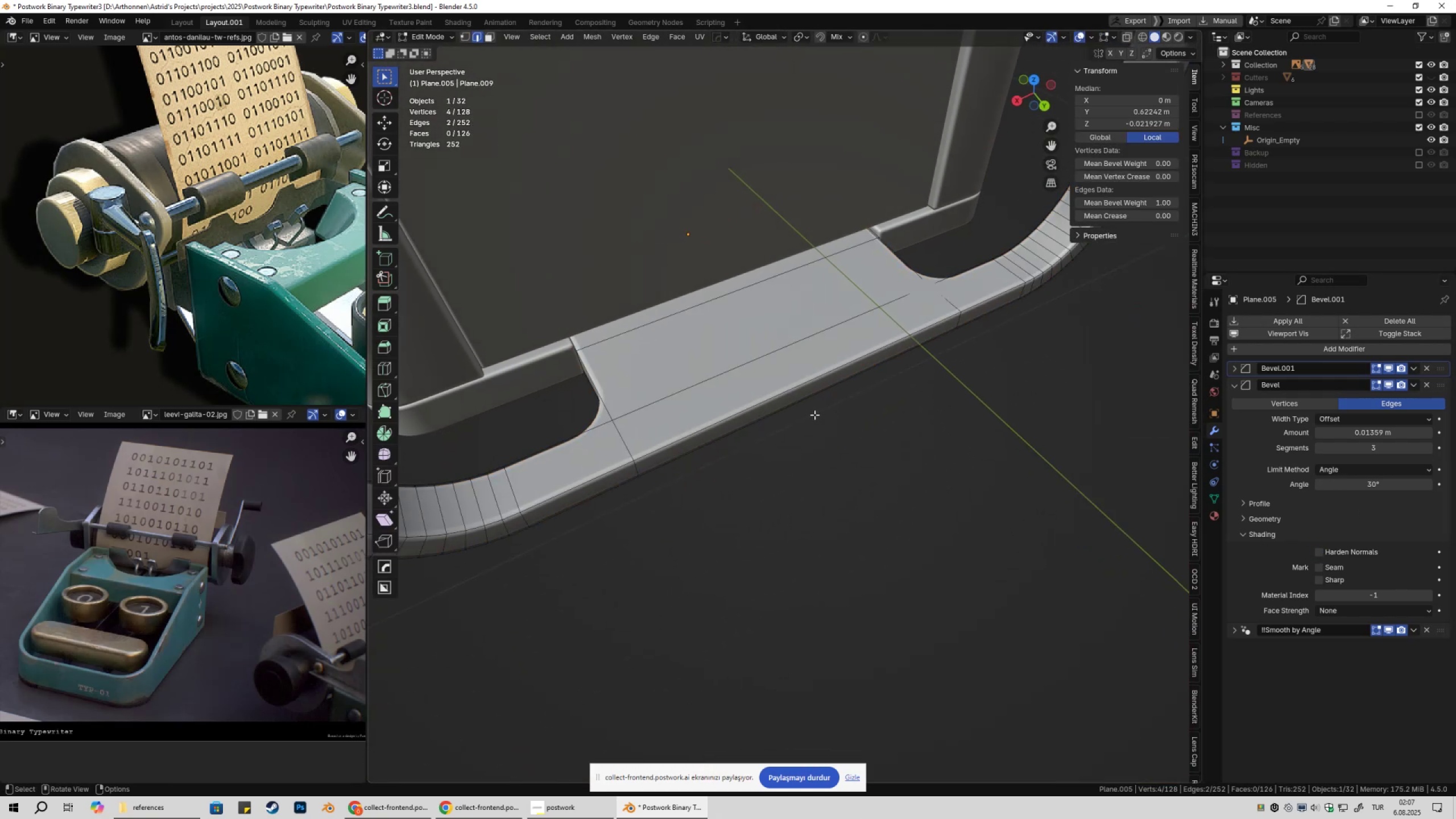 
key(Shift+ShiftLeft)
 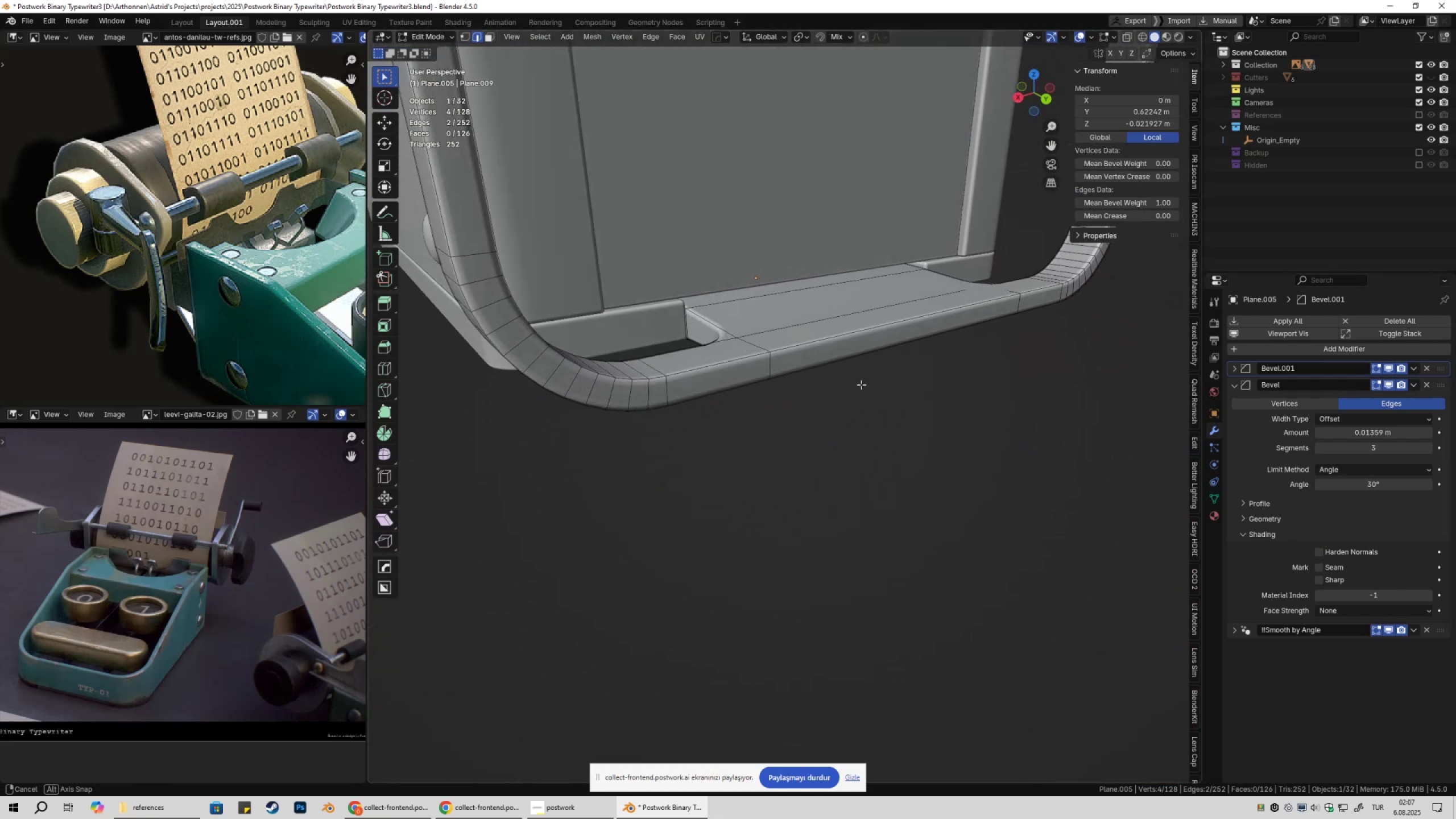 
key(Tab)
 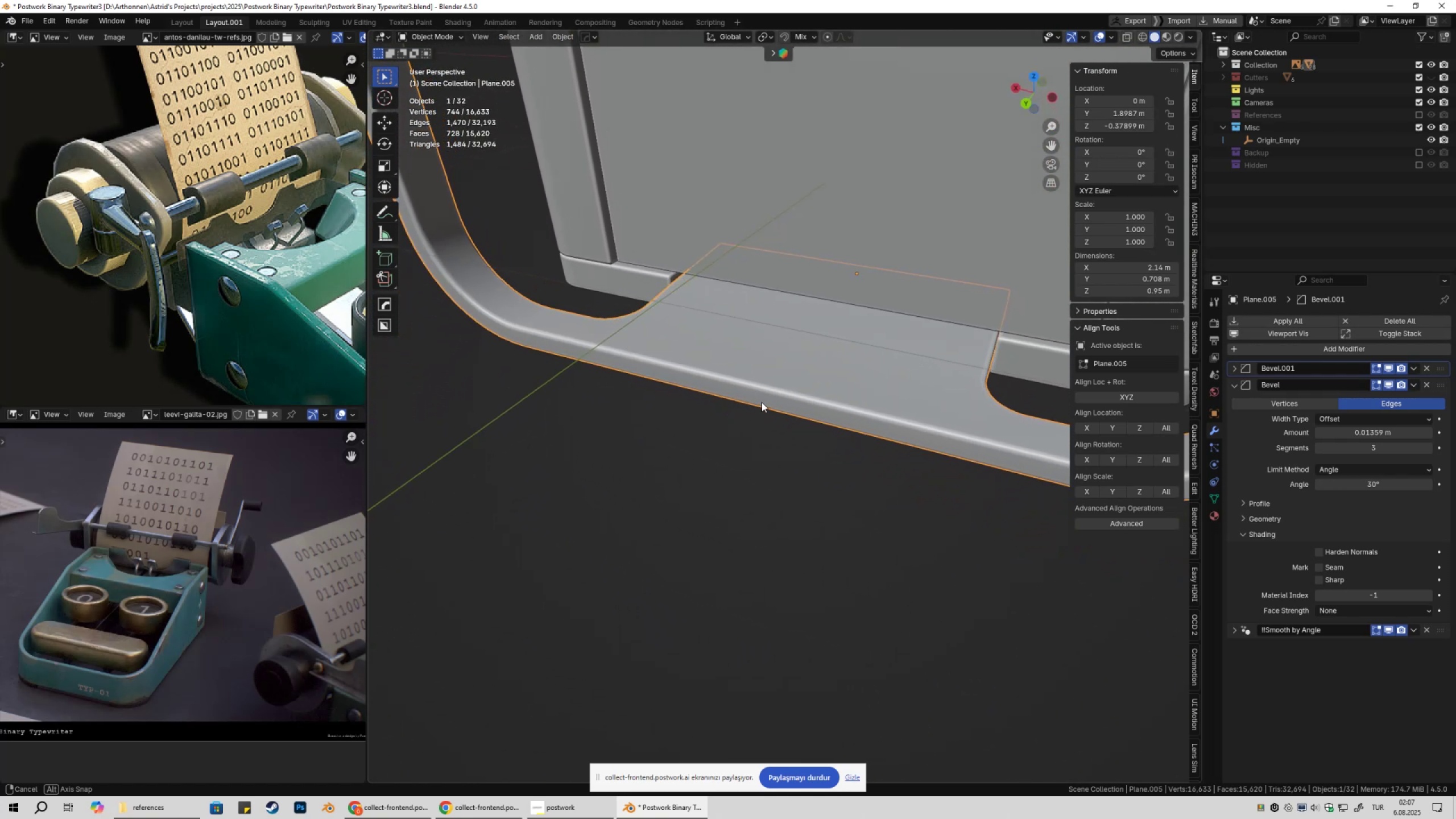 
scroll: coordinate [926, 403], scroll_direction: down, amount: 4.0
 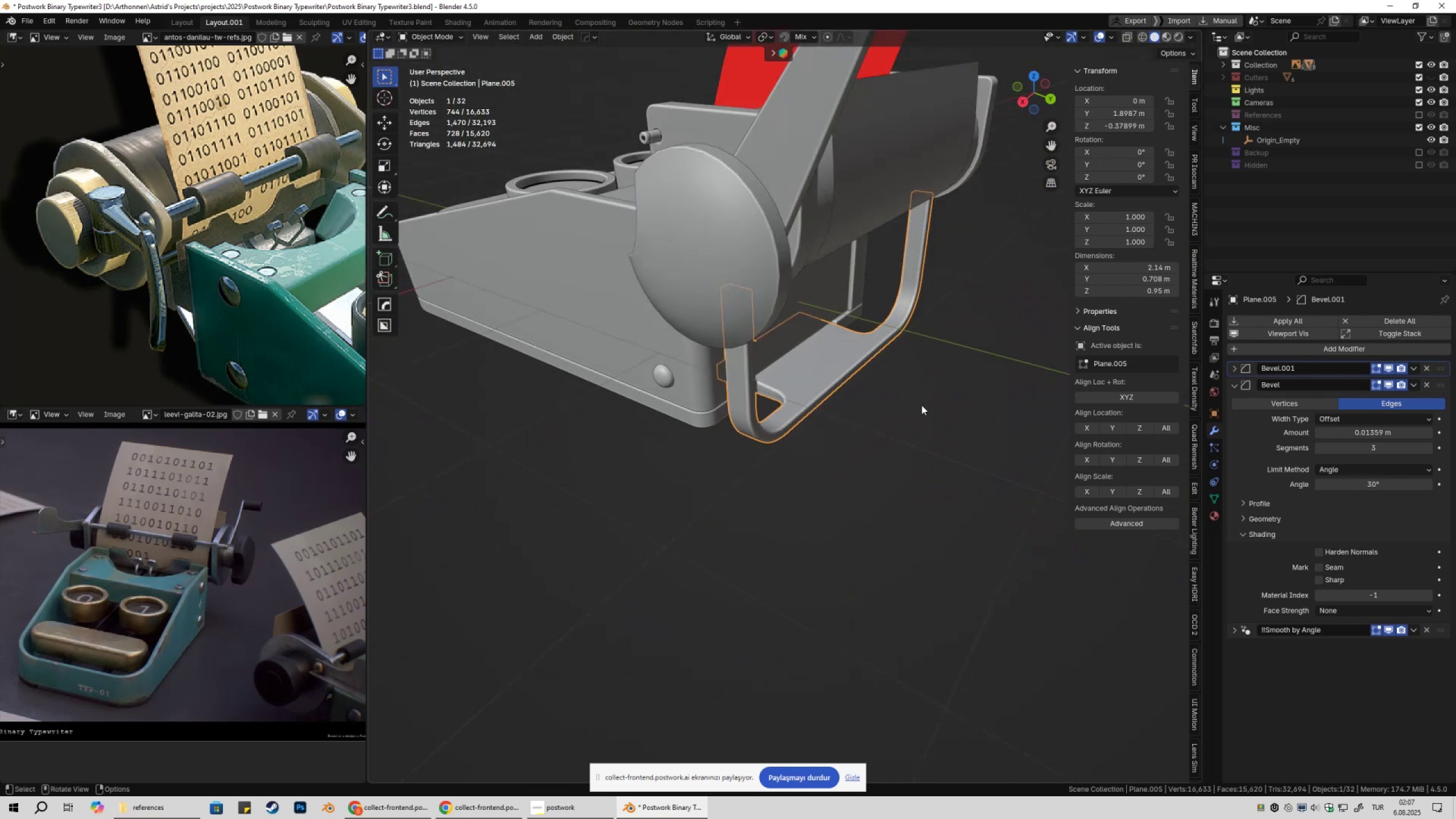 
left_click([921, 405])
 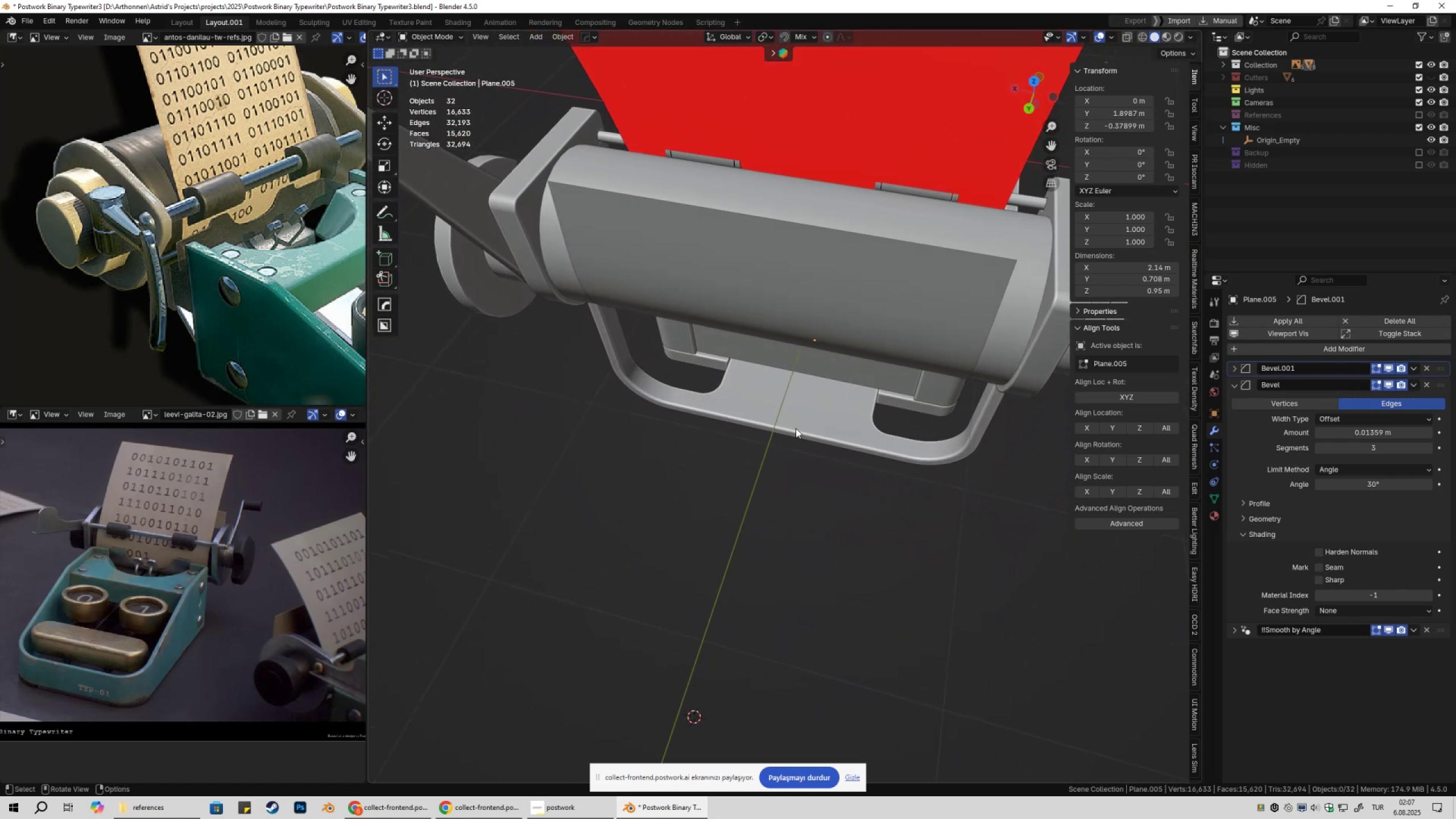 
left_click([398, 818])
 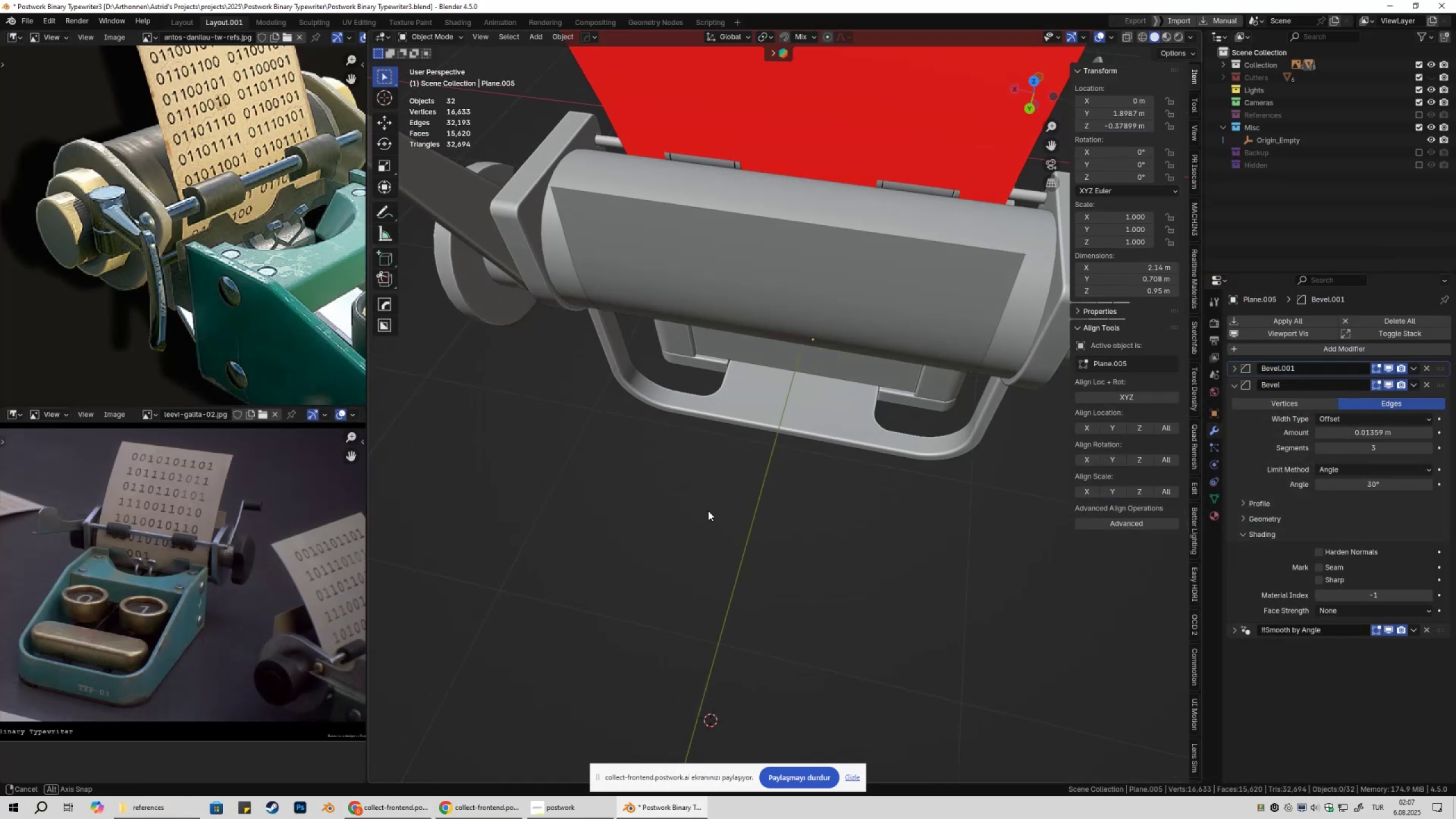 
left_click([795, 409])
 